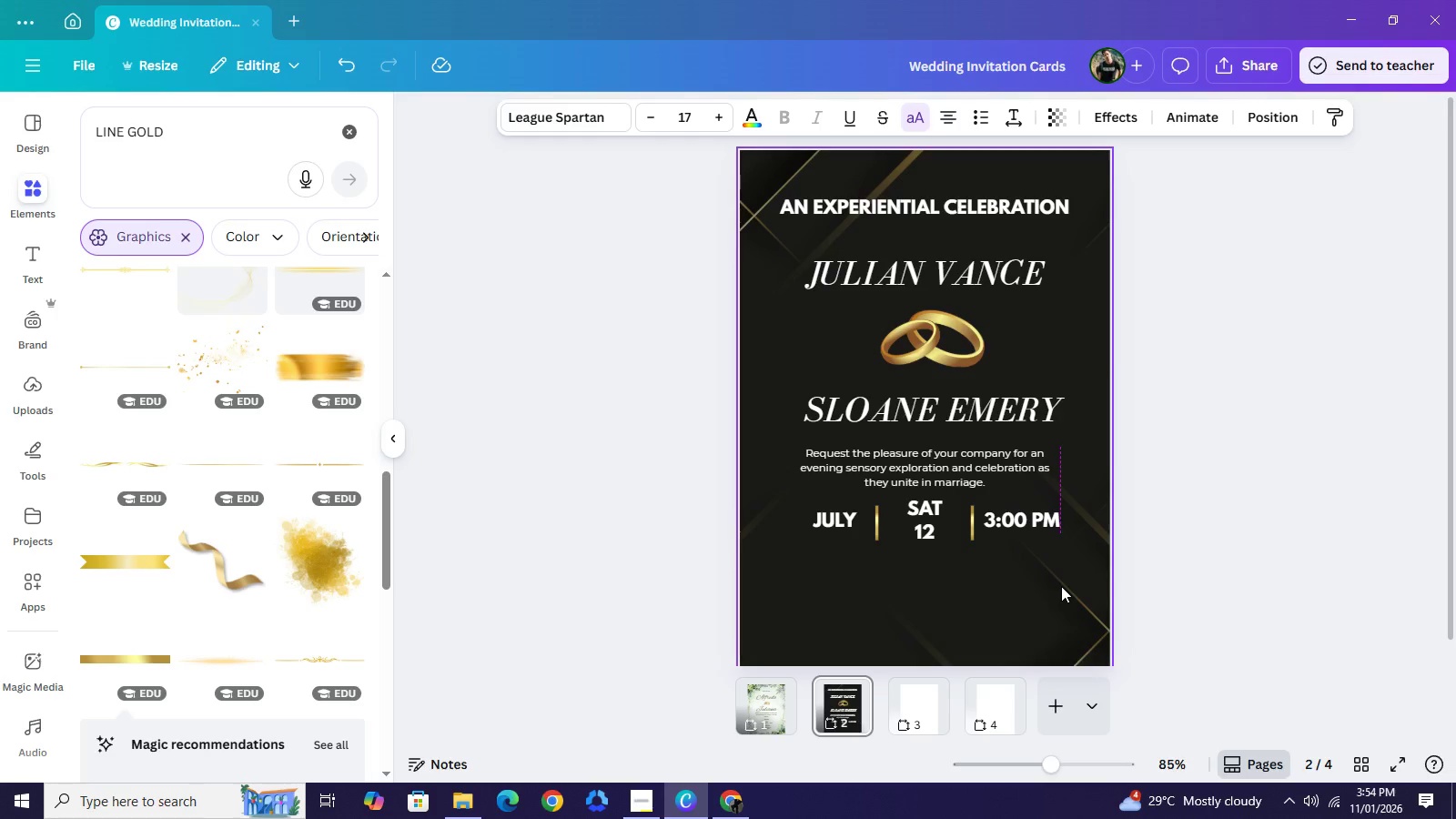 
key(ArrowLeft)
 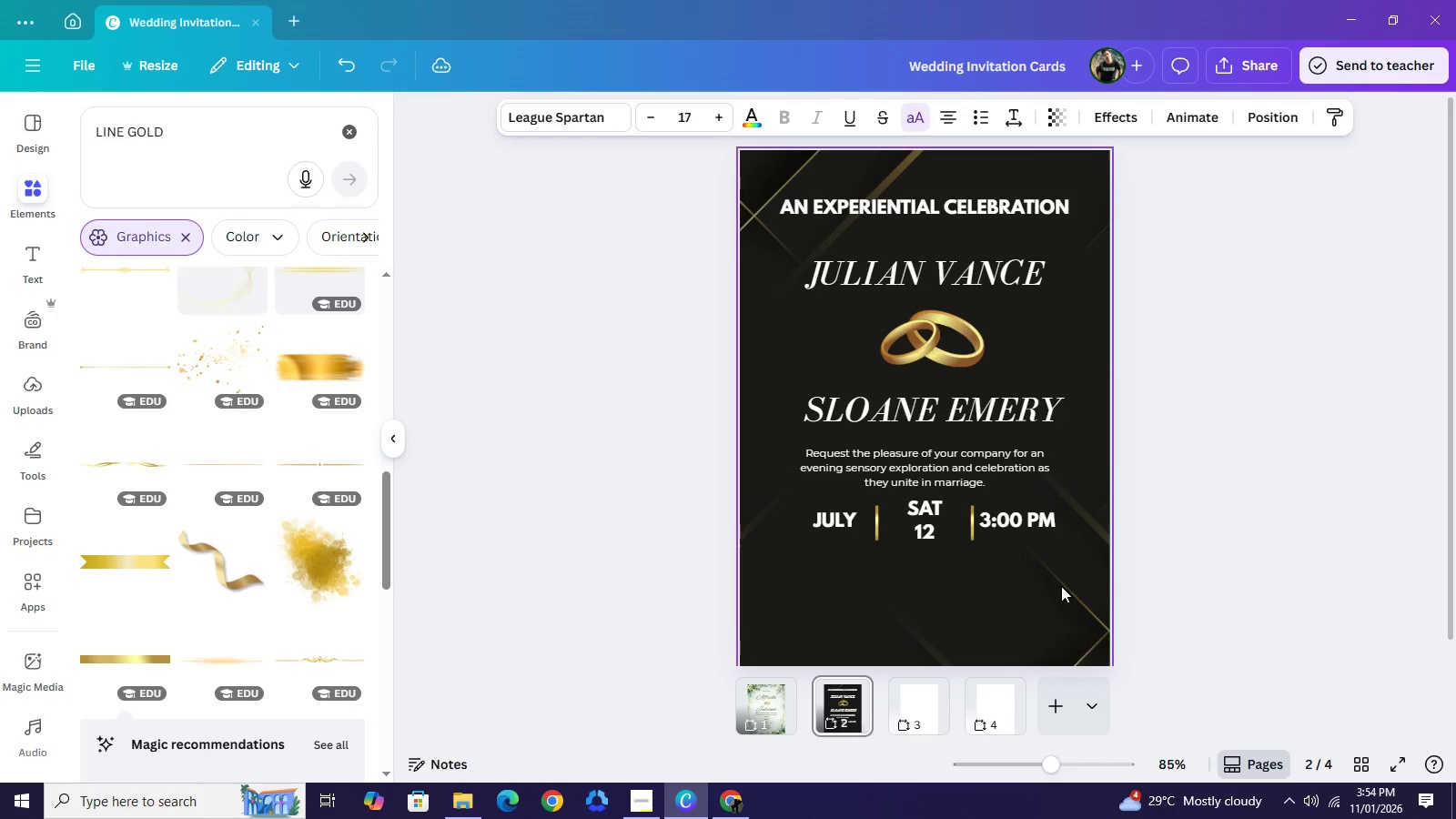 
key(ArrowLeft)
 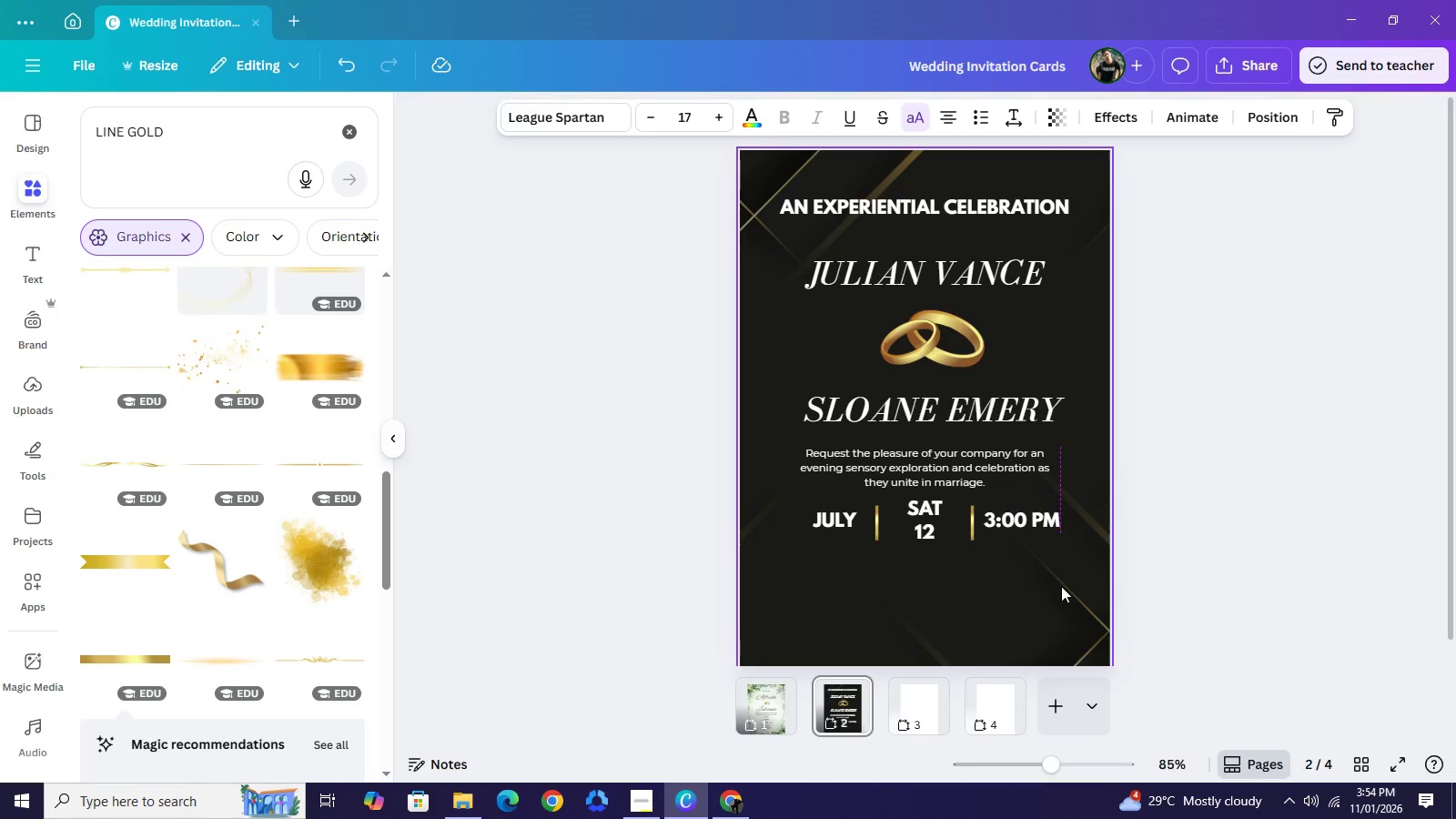 
key(ArrowRight)
 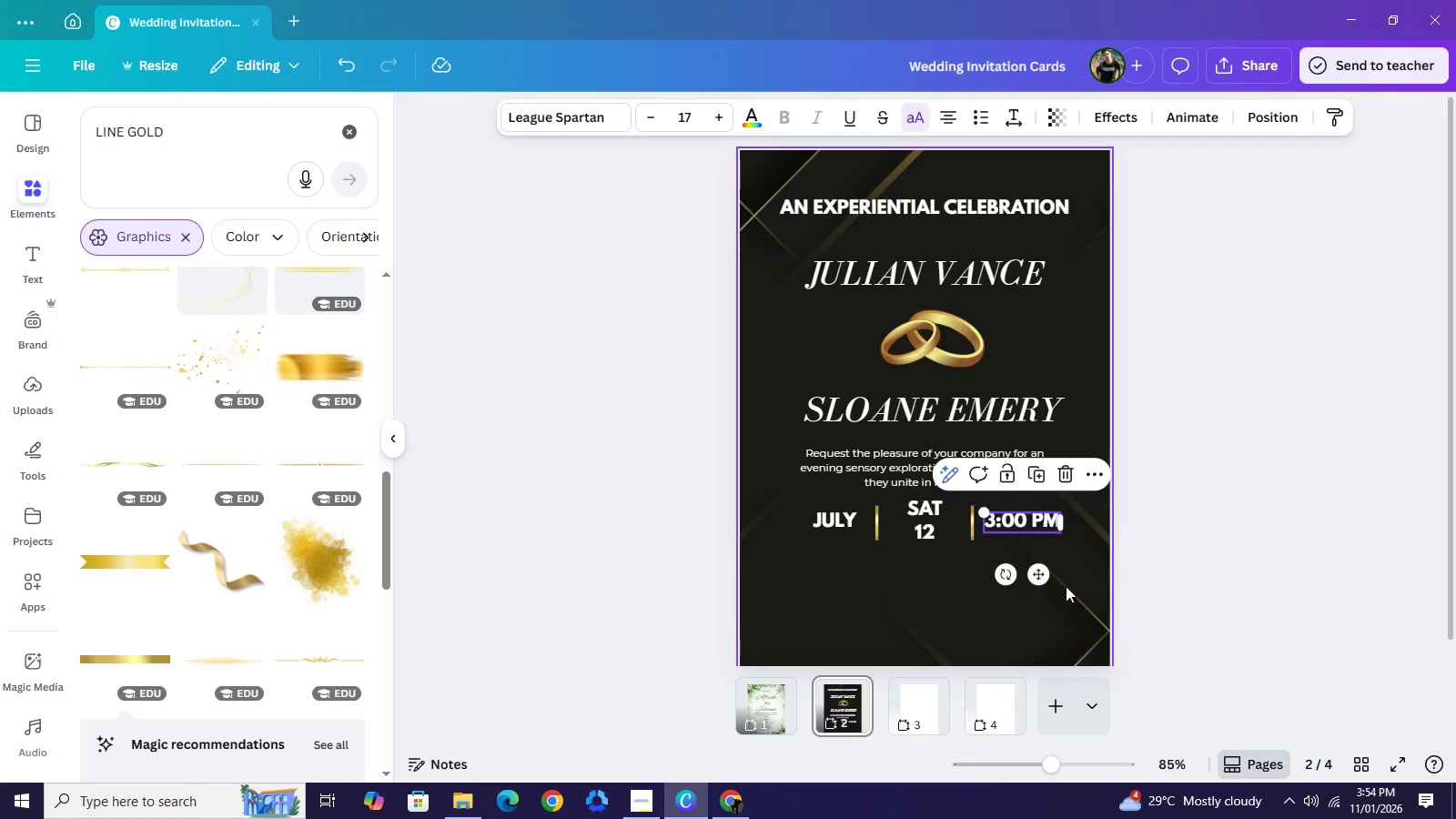 
key(ArrowRight)
 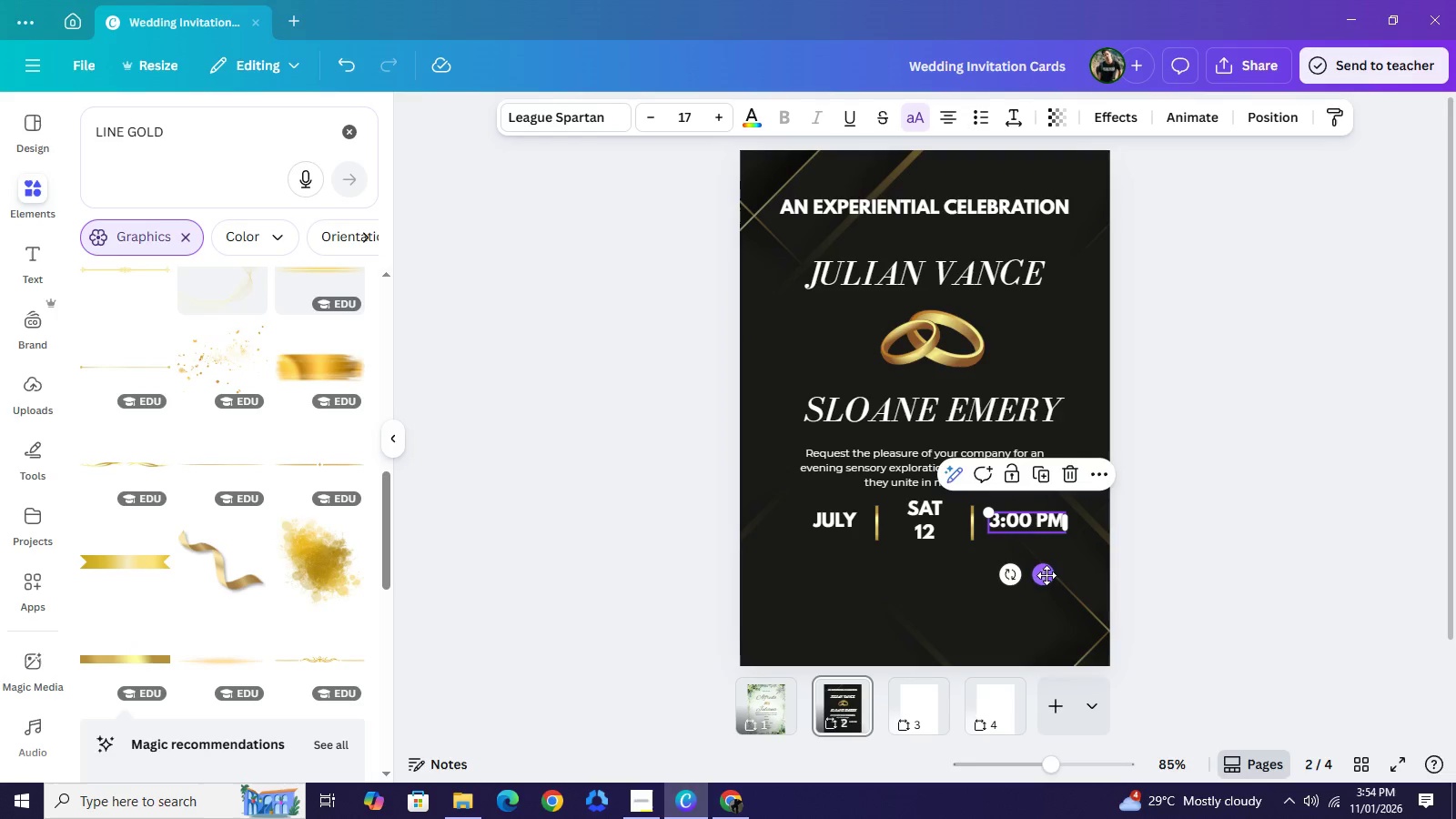 
left_click_drag(start_coordinate=[1042, 578], to_coordinate=[1054, 574])
 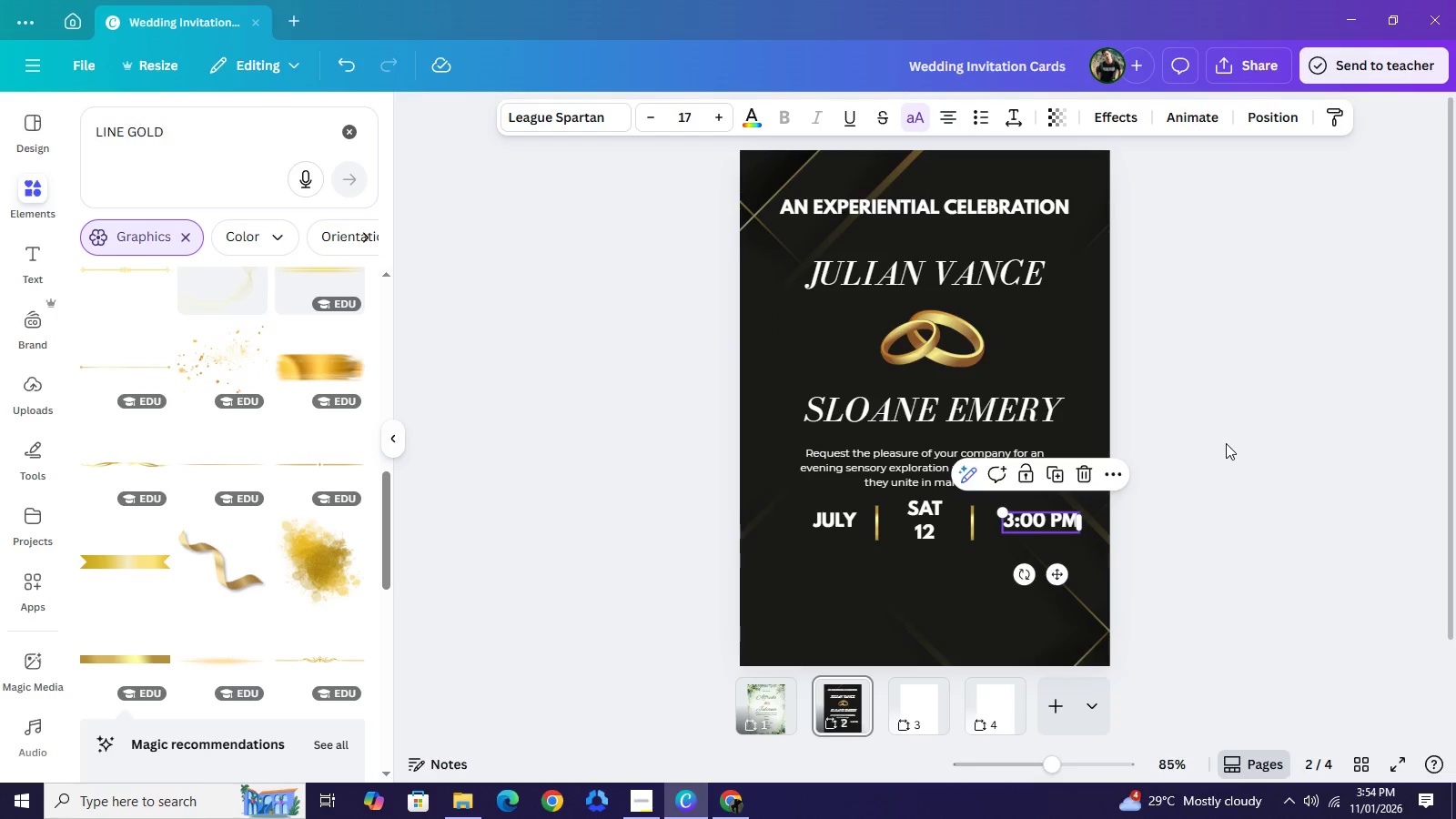 
left_click([1226, 443])
 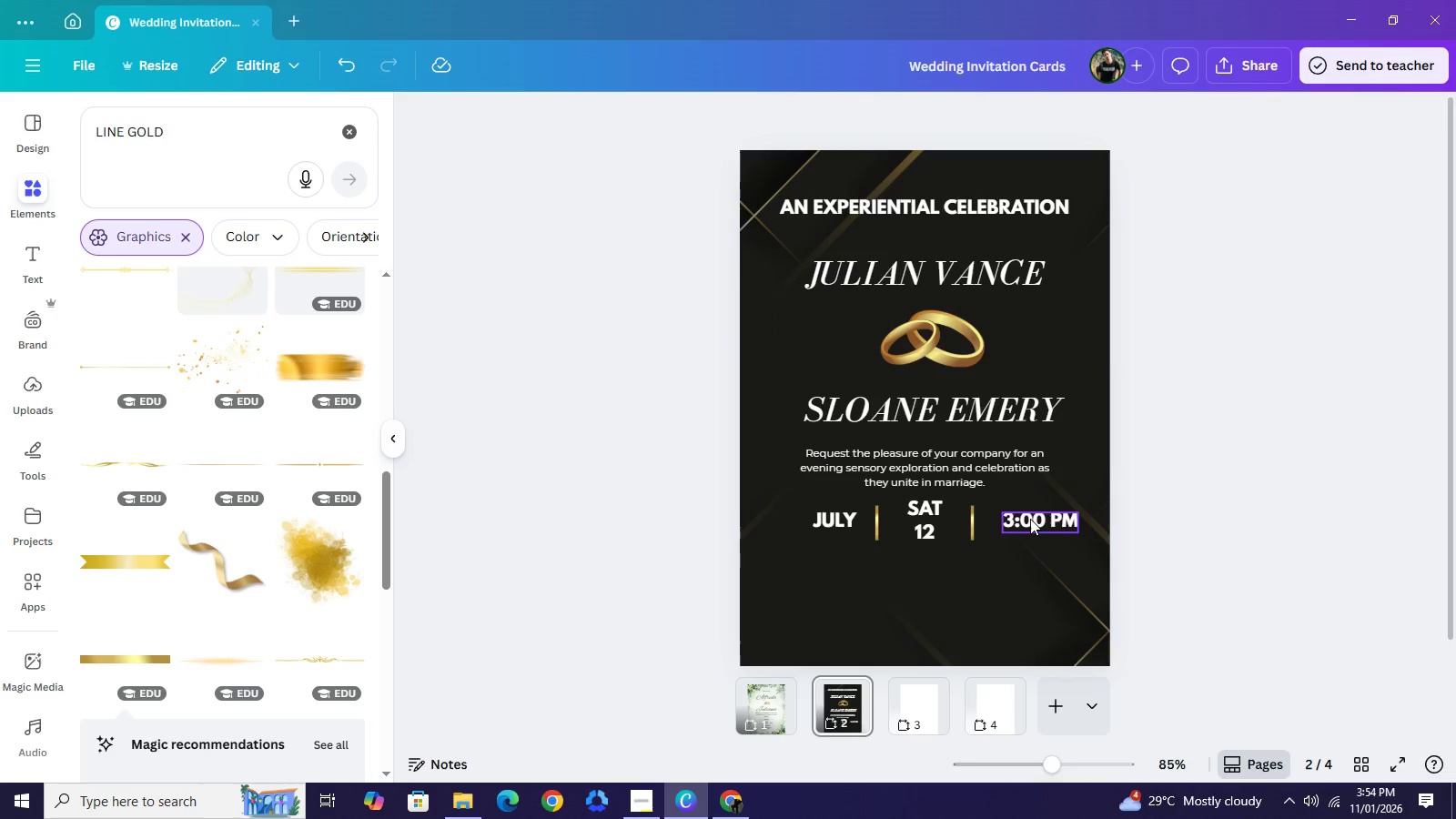 
left_click_drag(start_coordinate=[1030, 519], to_coordinate=[1026, 519])
 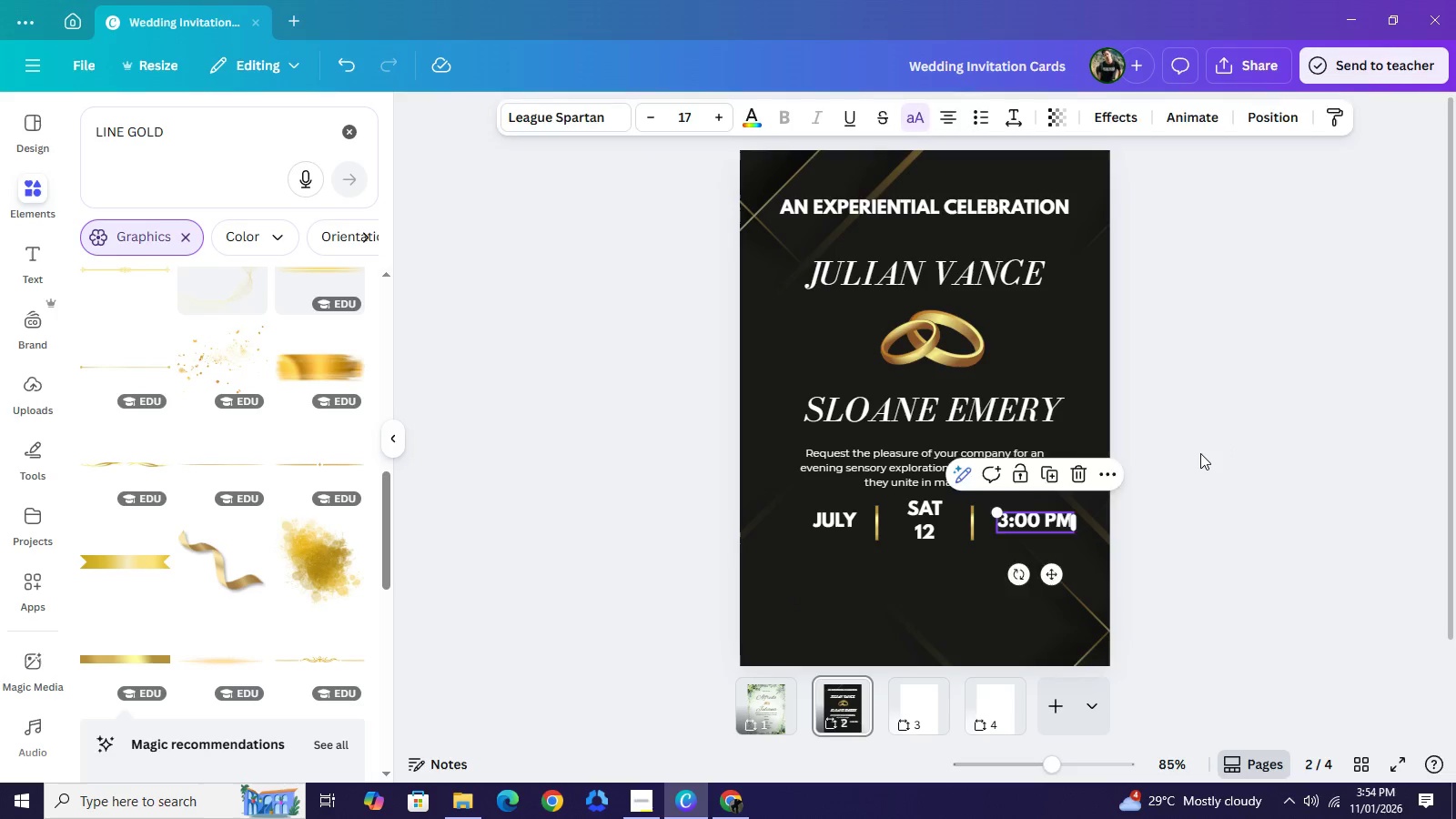 
left_click([1200, 453])
 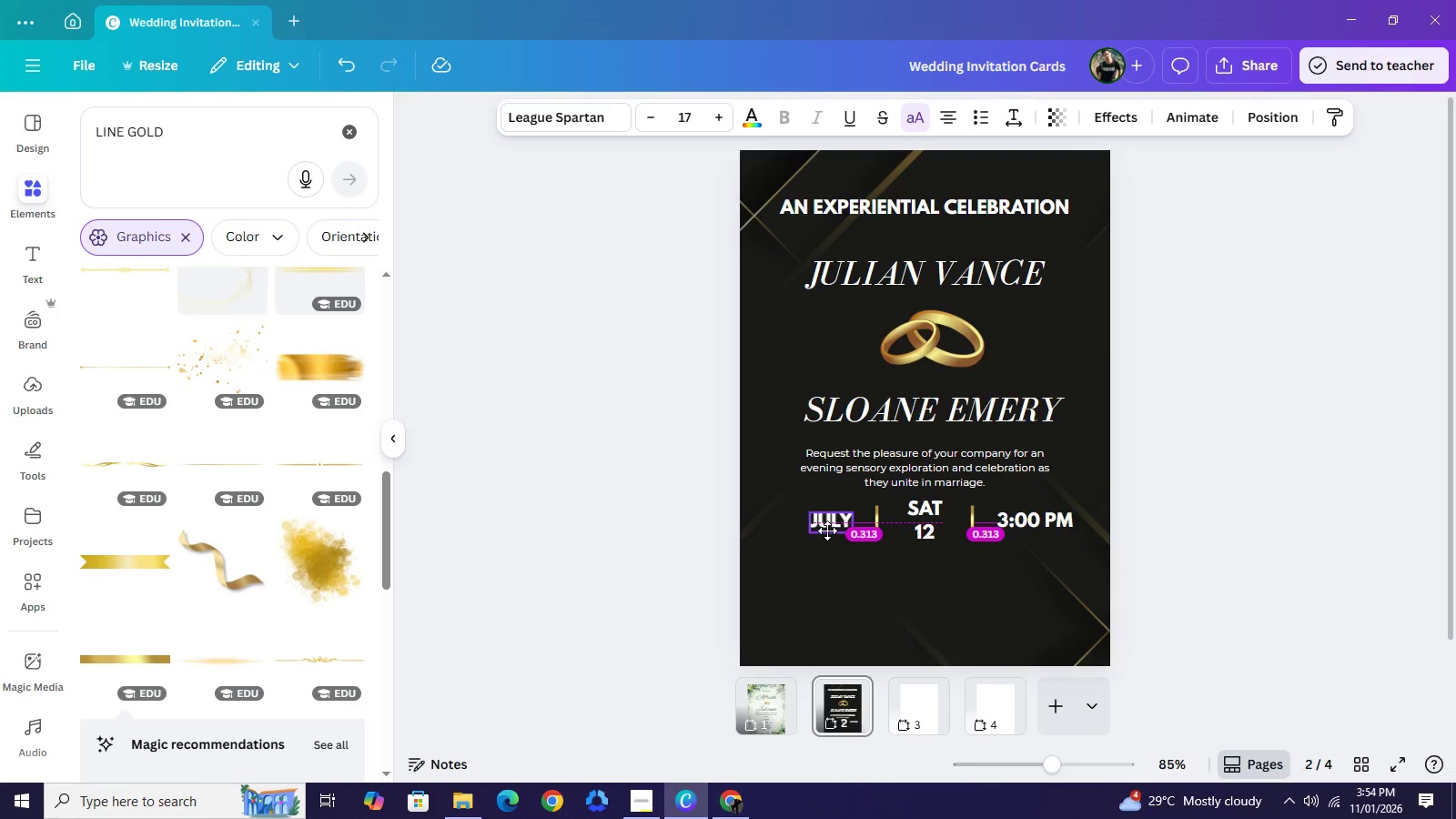 
wait(5.89)
 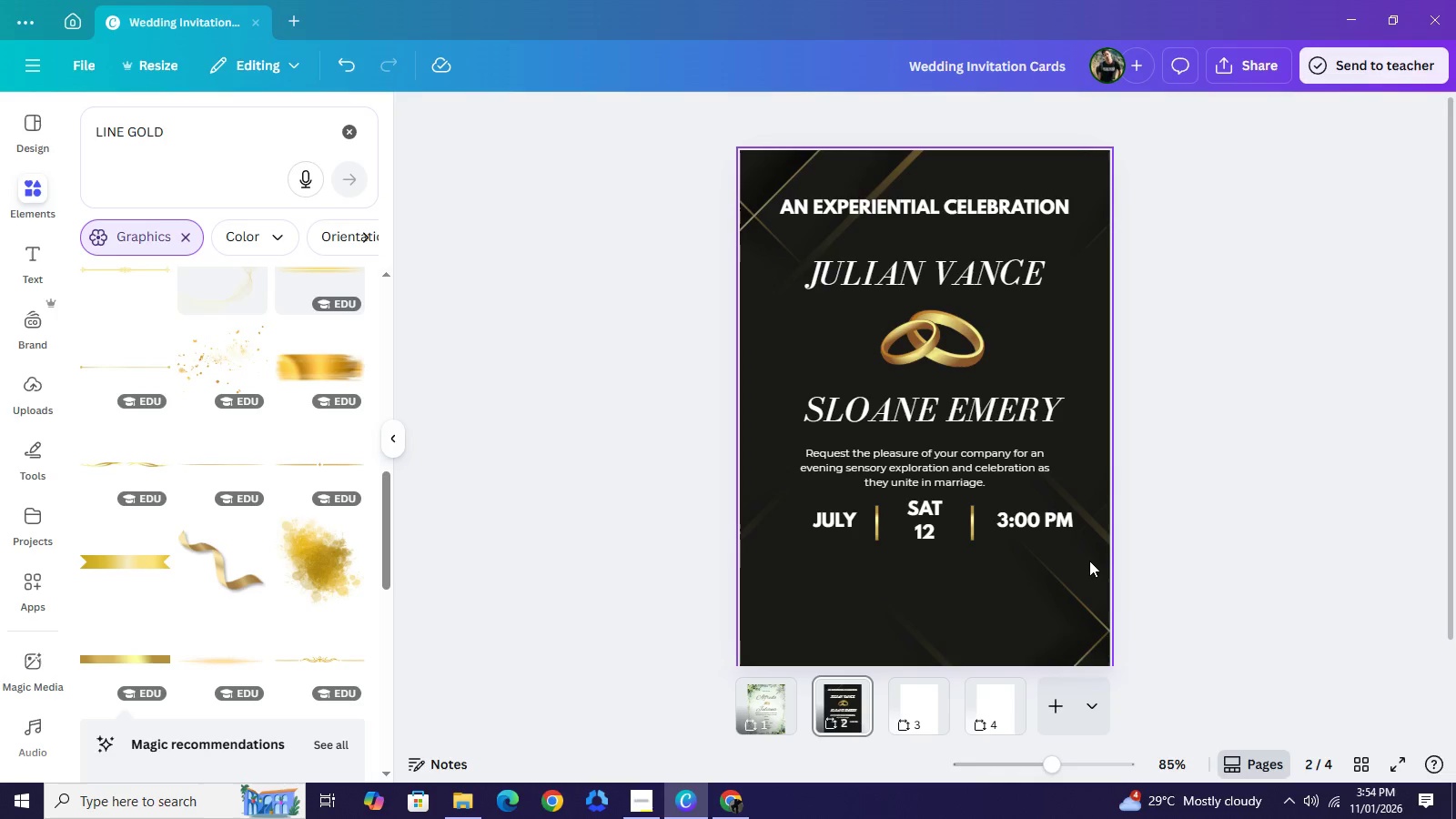 
left_click([1368, 368])
 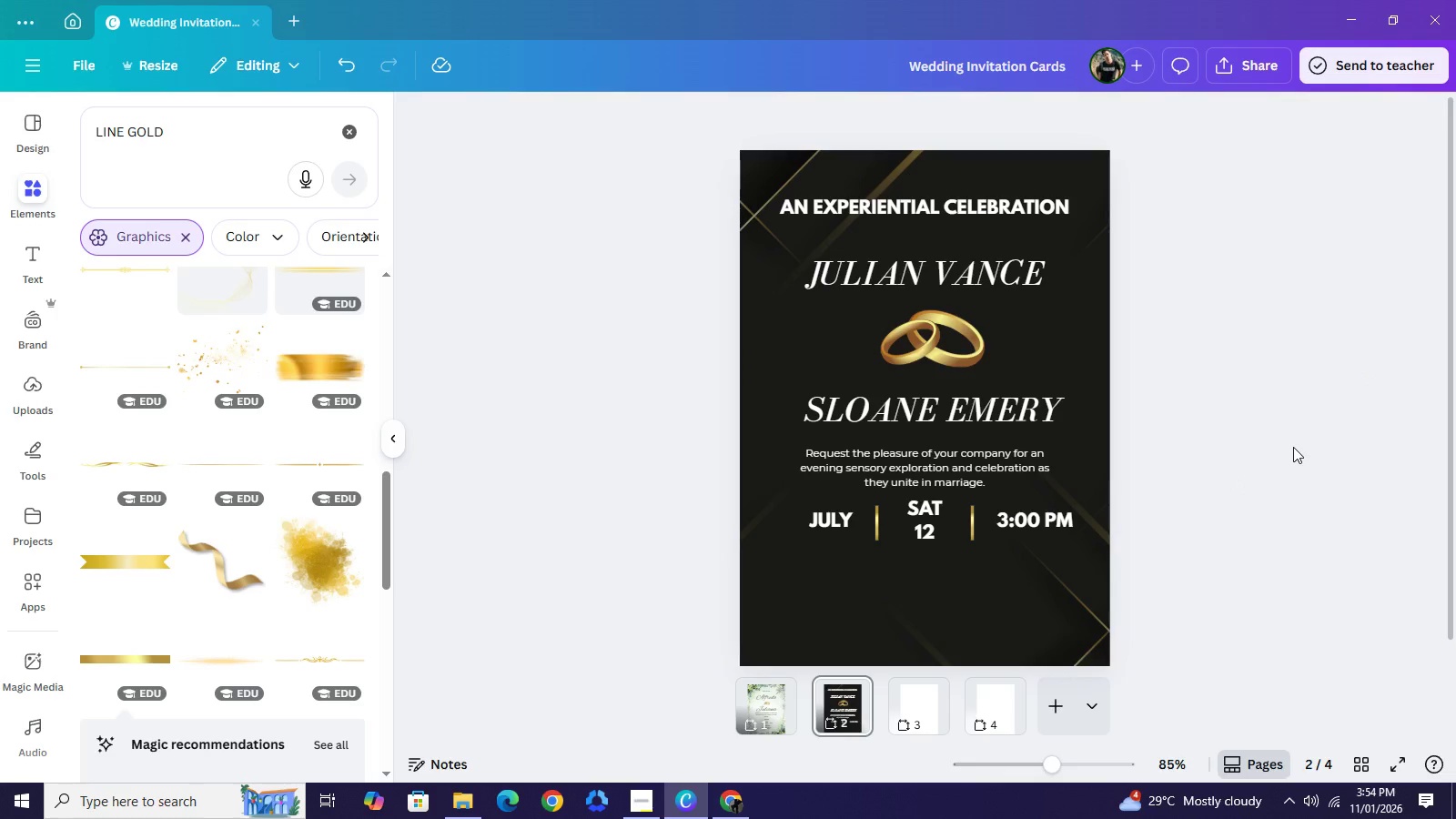 
wait(7.5)
 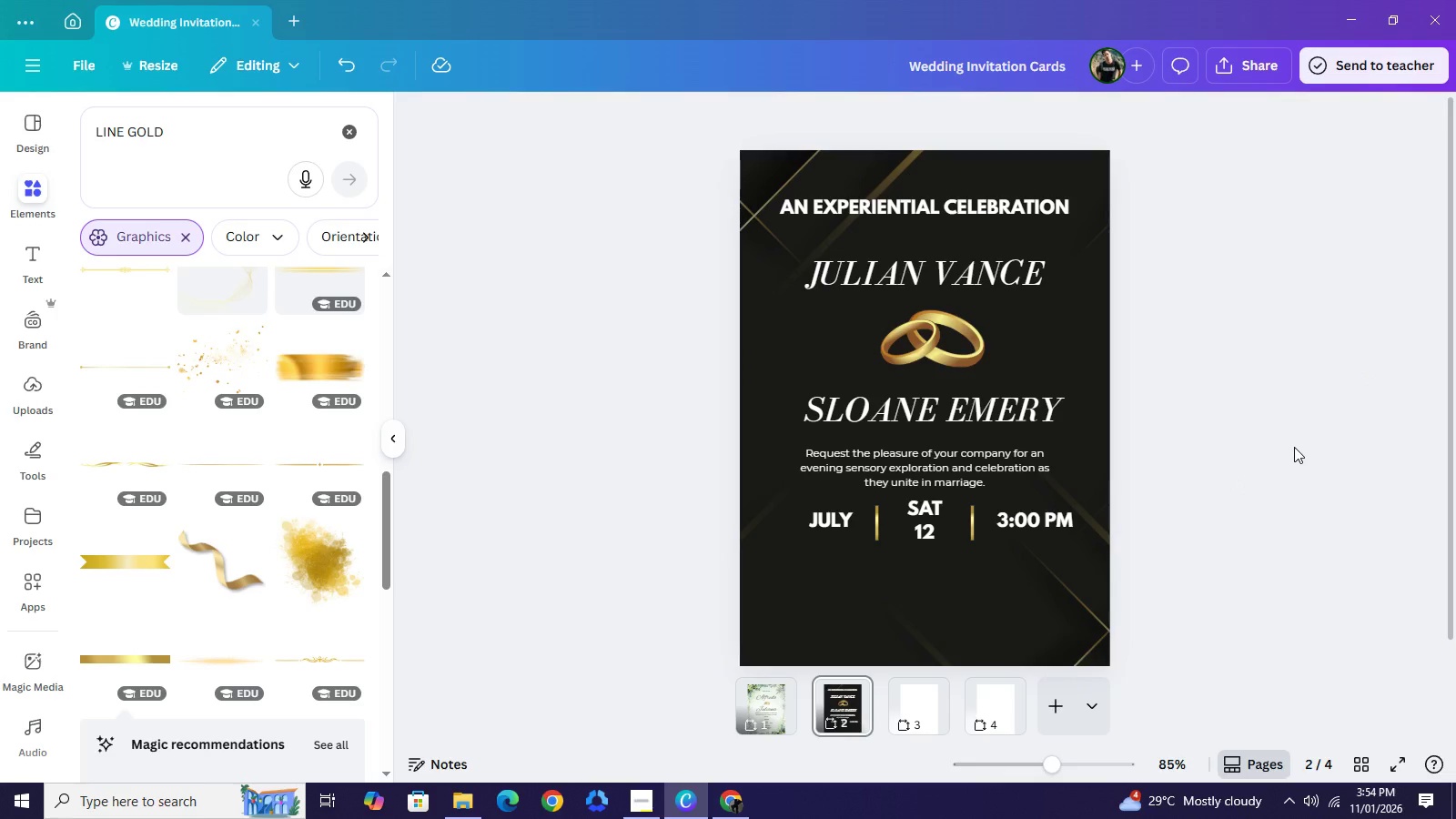 
scroll: coordinate [975, 603], scroll_direction: down, amount: 2.0
 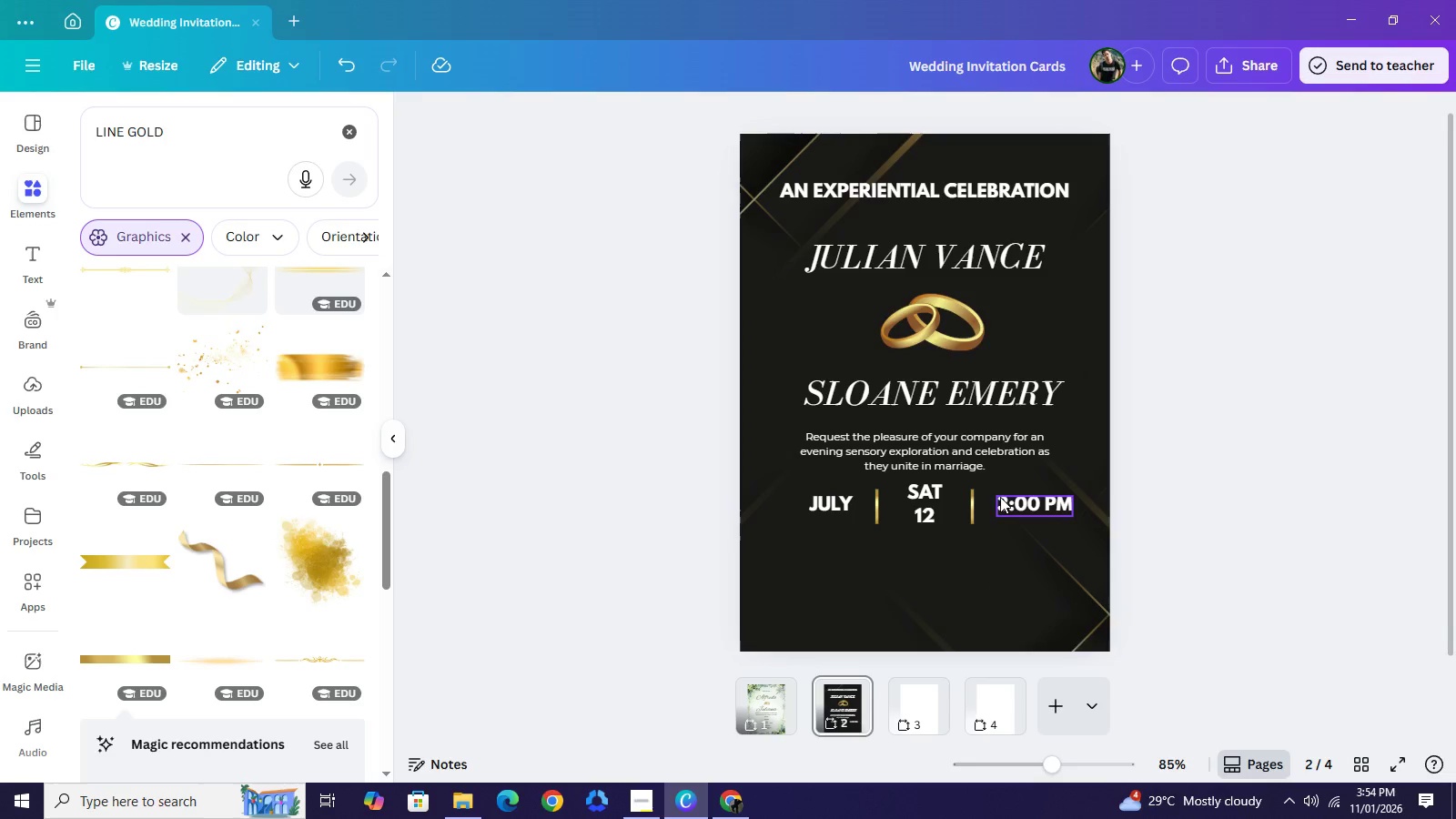 
wait(5.69)
 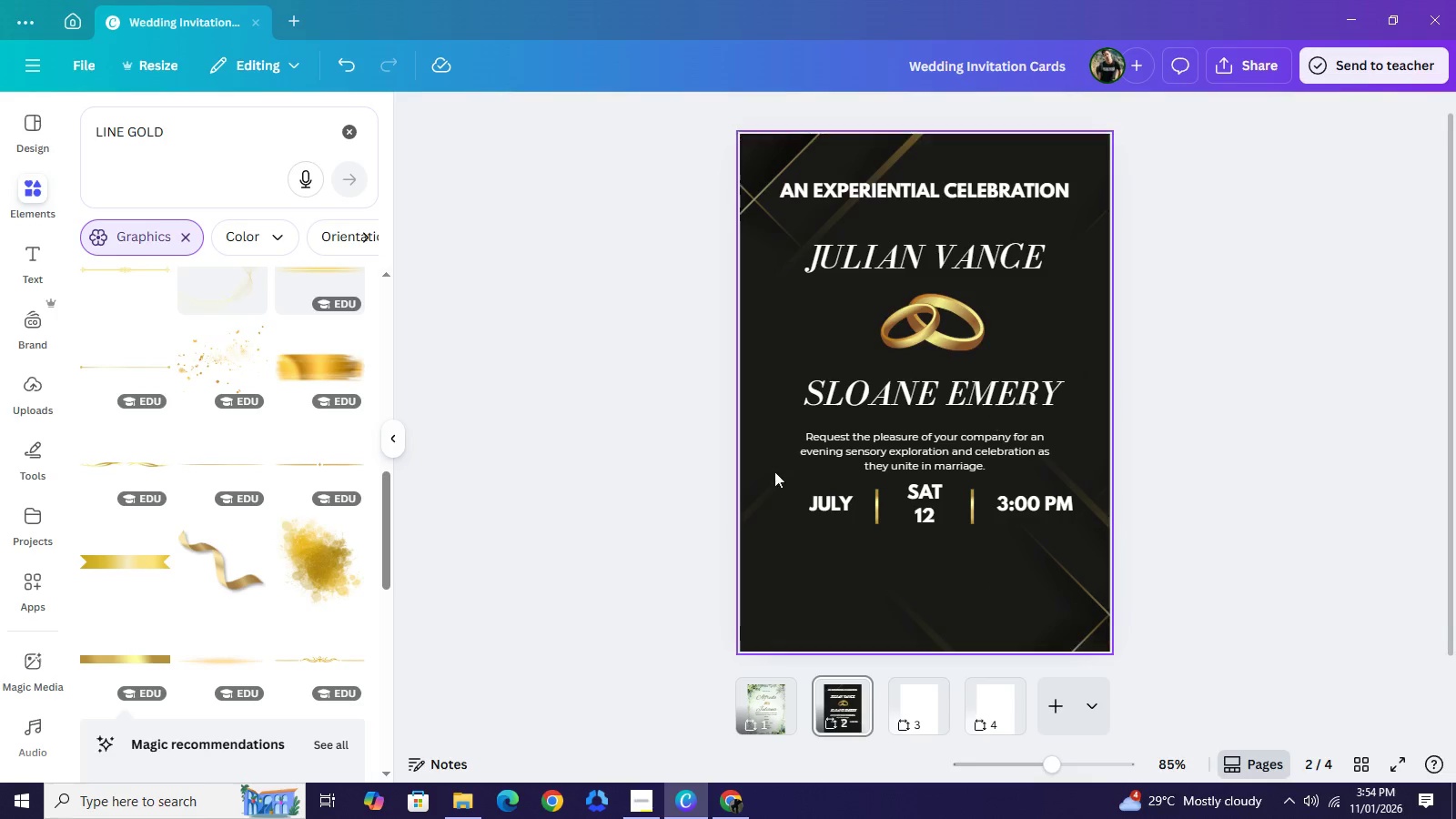 
mouse_move([927, 392])
 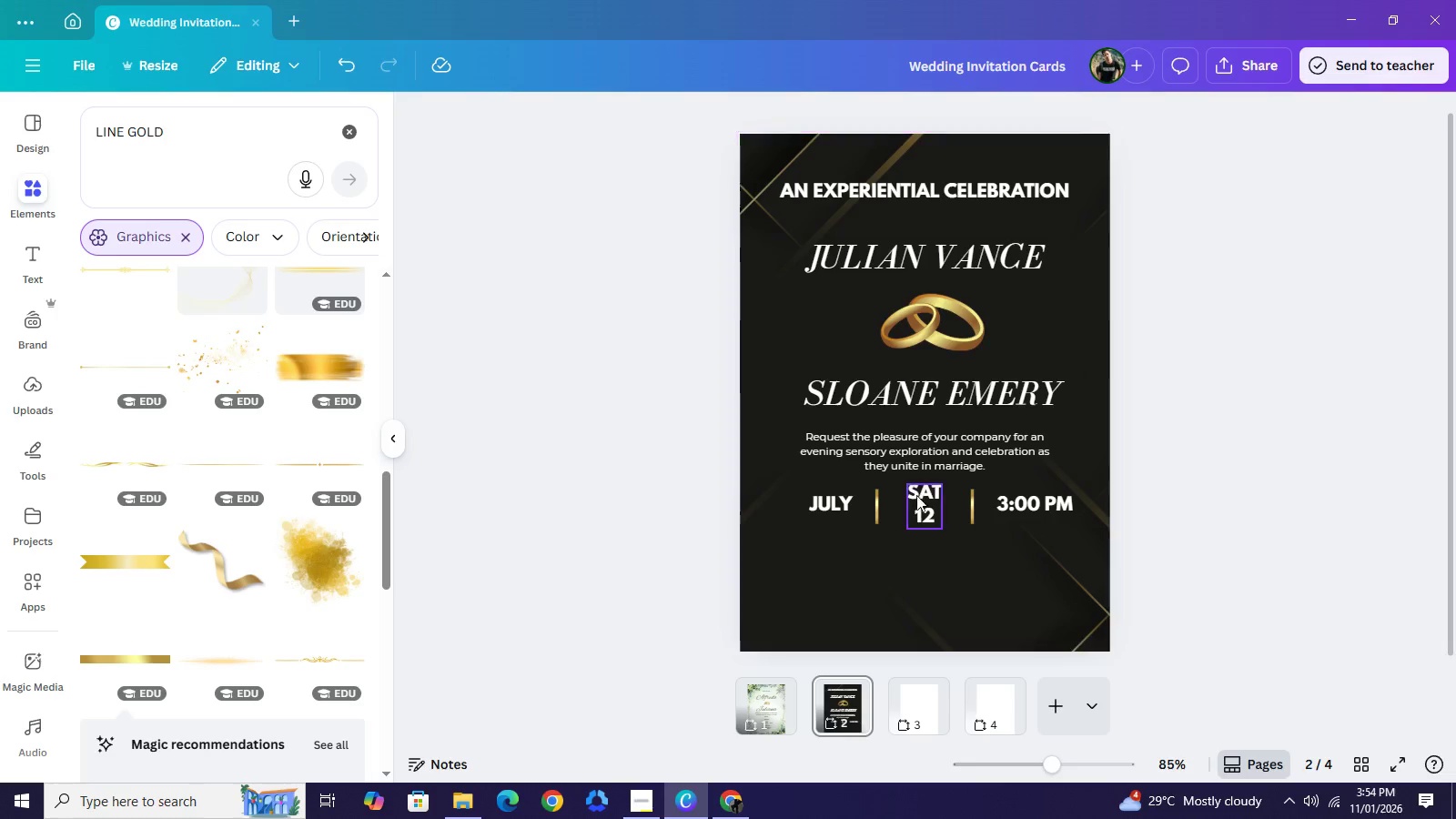 
left_click([920, 508])
 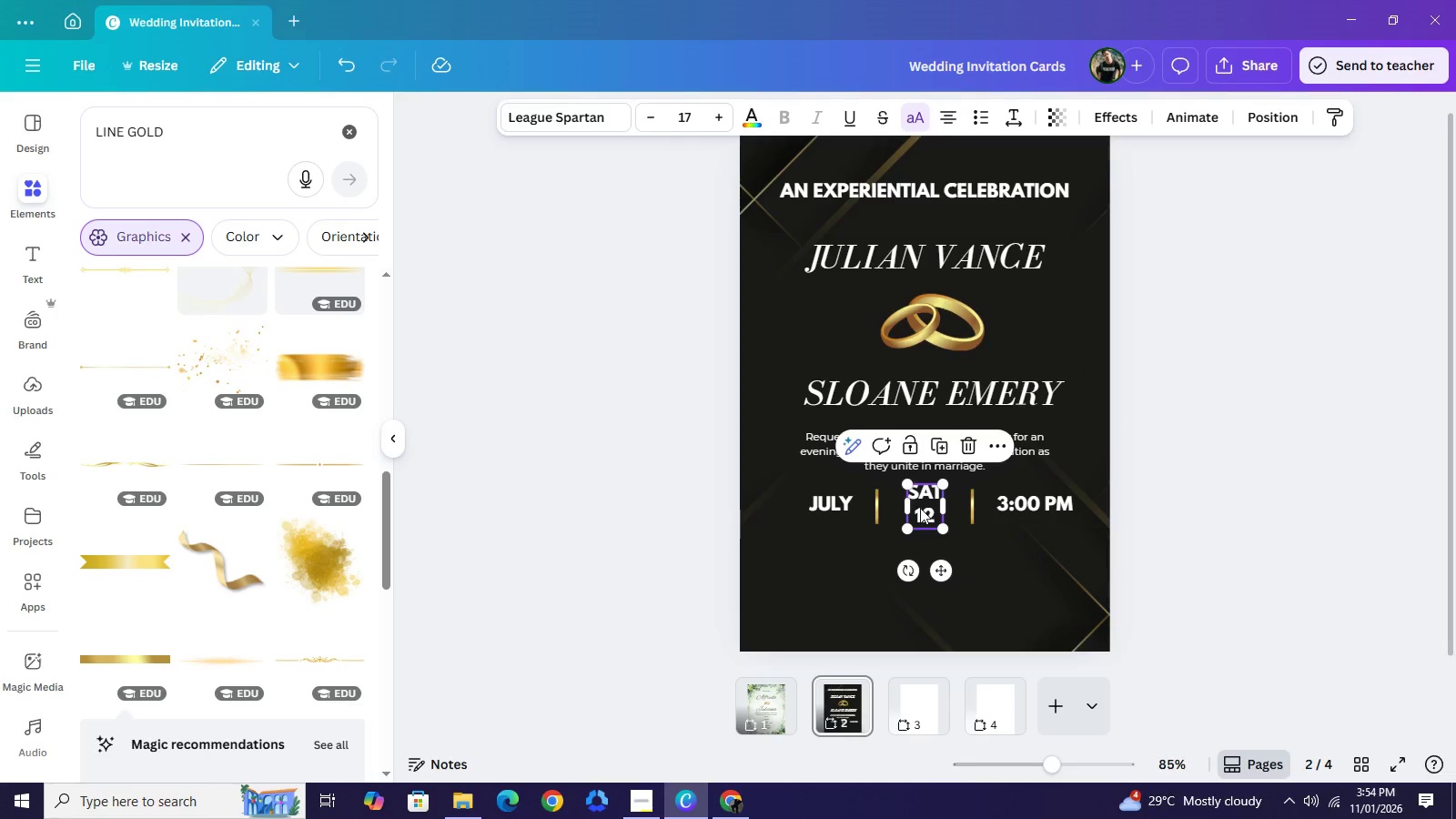 
key(Control+C)
 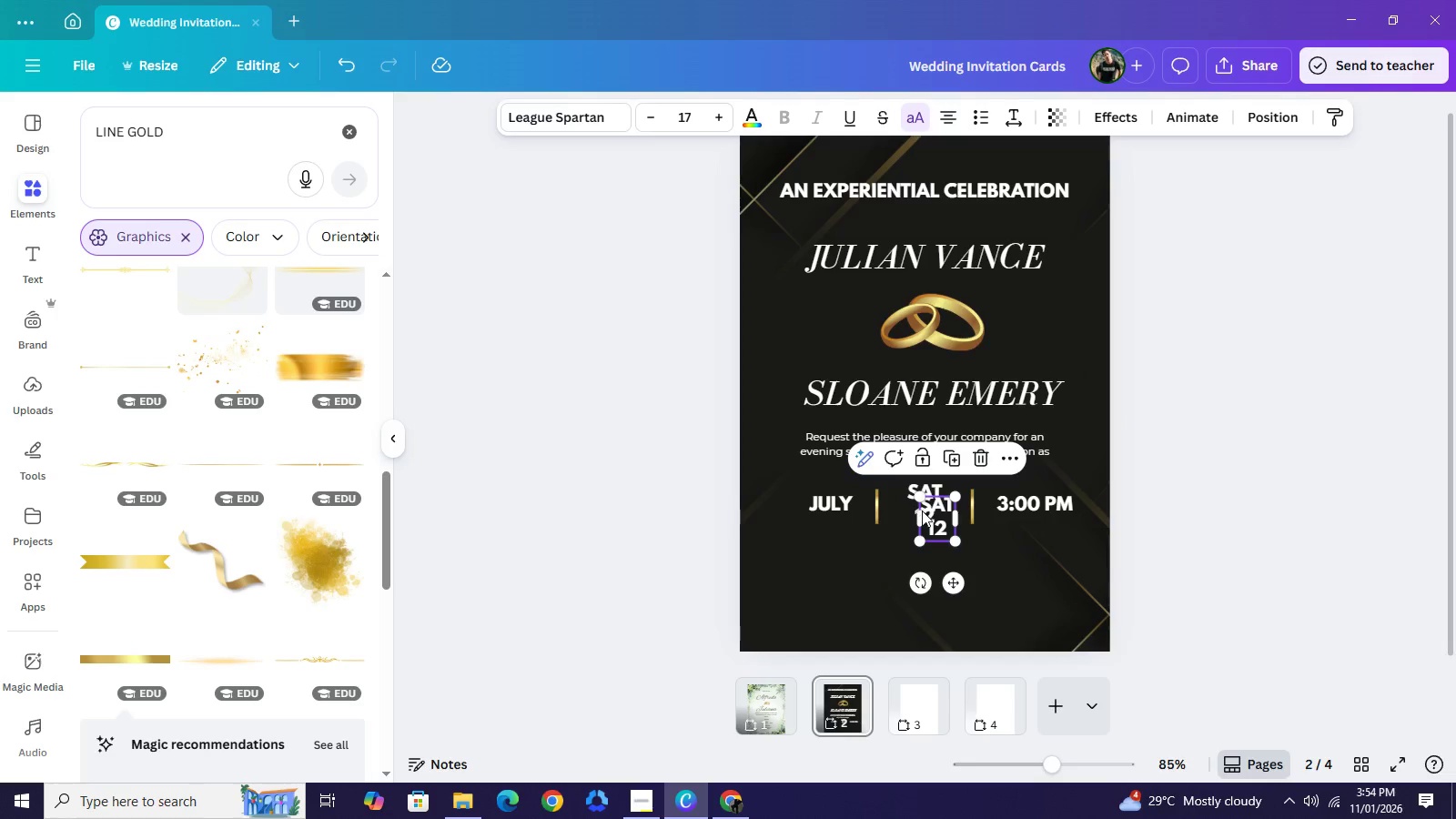 
key(Control+V)
 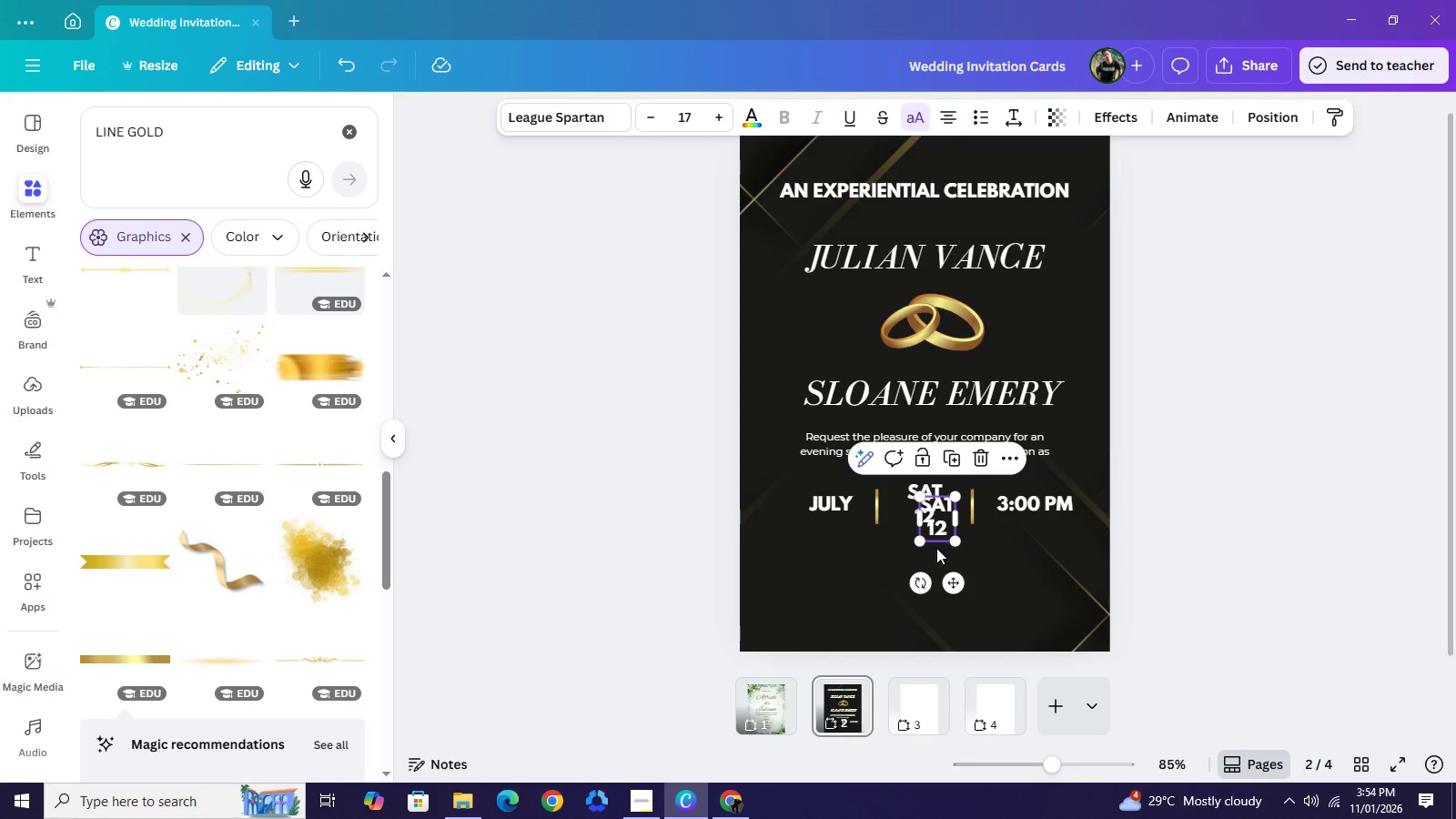 
left_click_drag(start_coordinate=[944, 517], to_coordinate=[932, 561])
 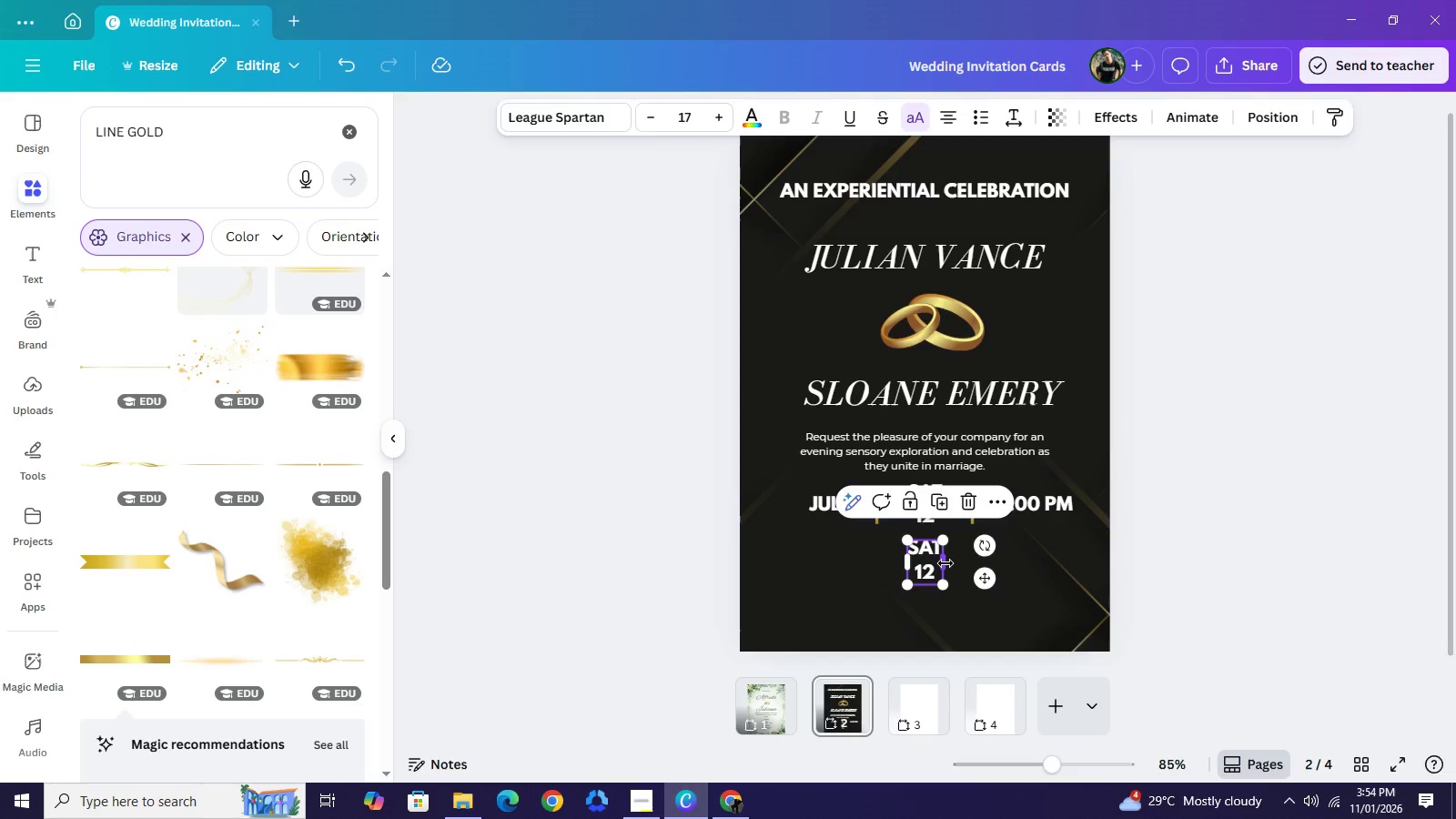 
left_click_drag(start_coordinate=[945, 563], to_coordinate=[1063, 561])
 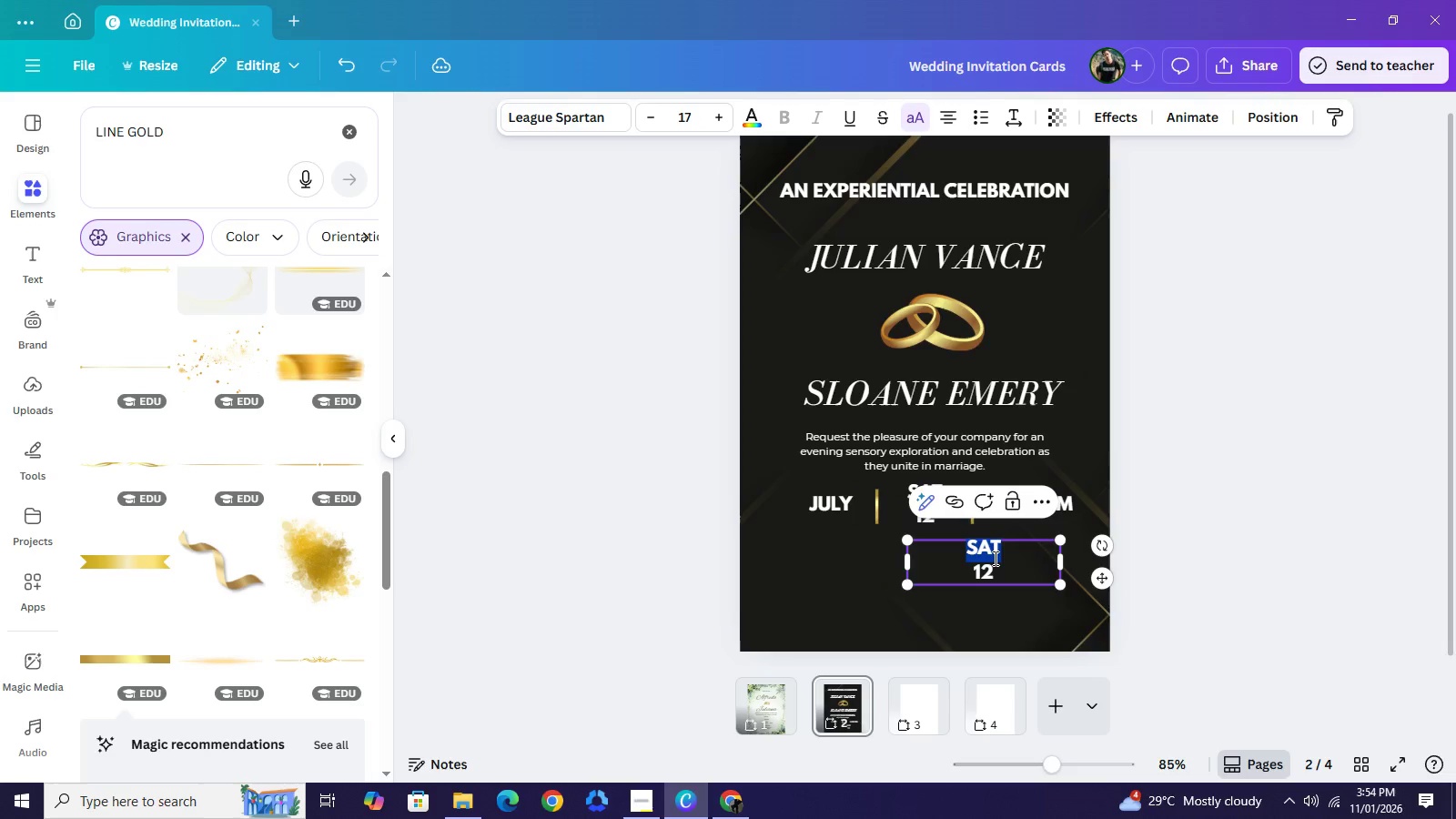 
double_click([994, 558])
 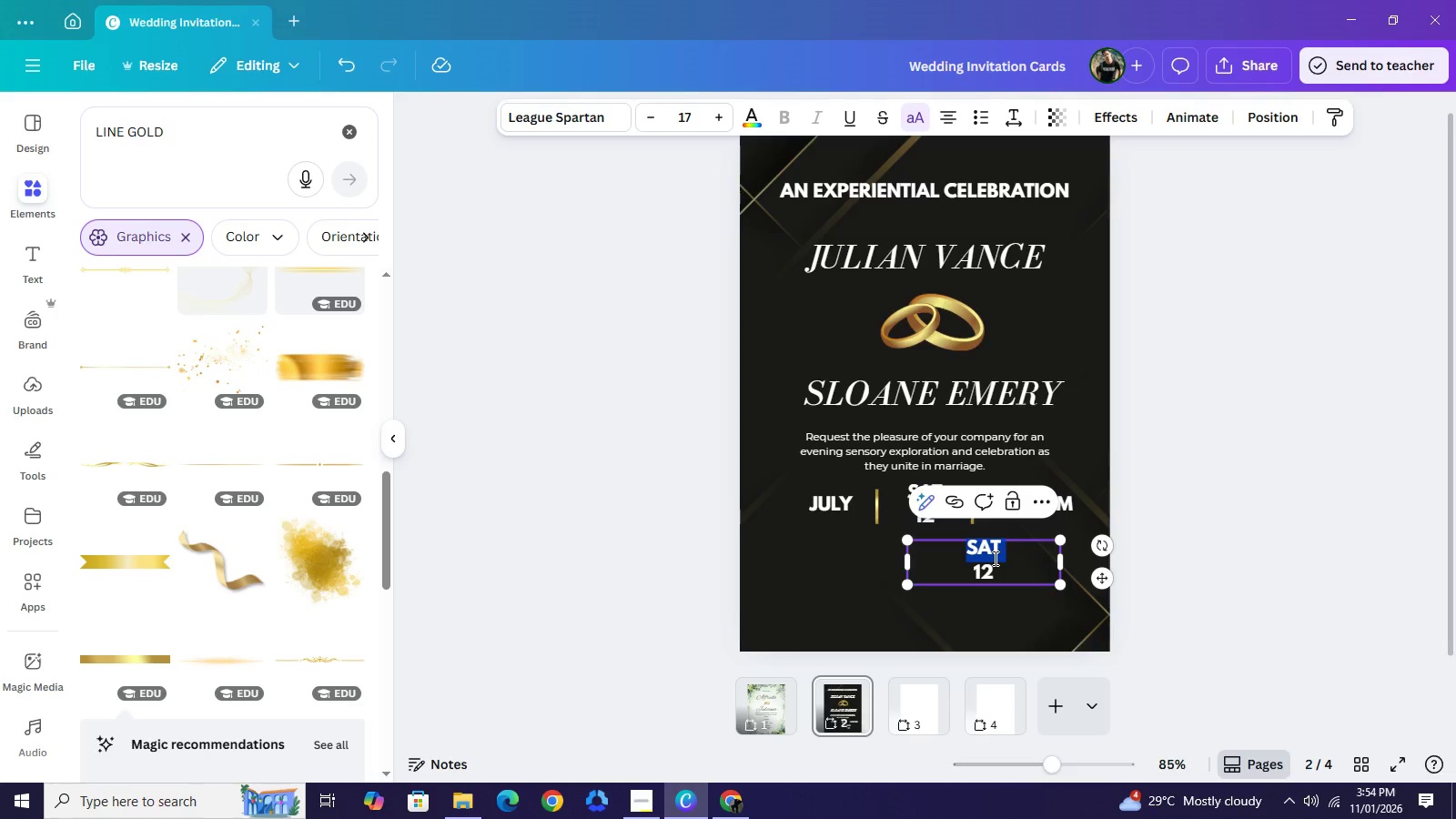 
triple_click([994, 558])
 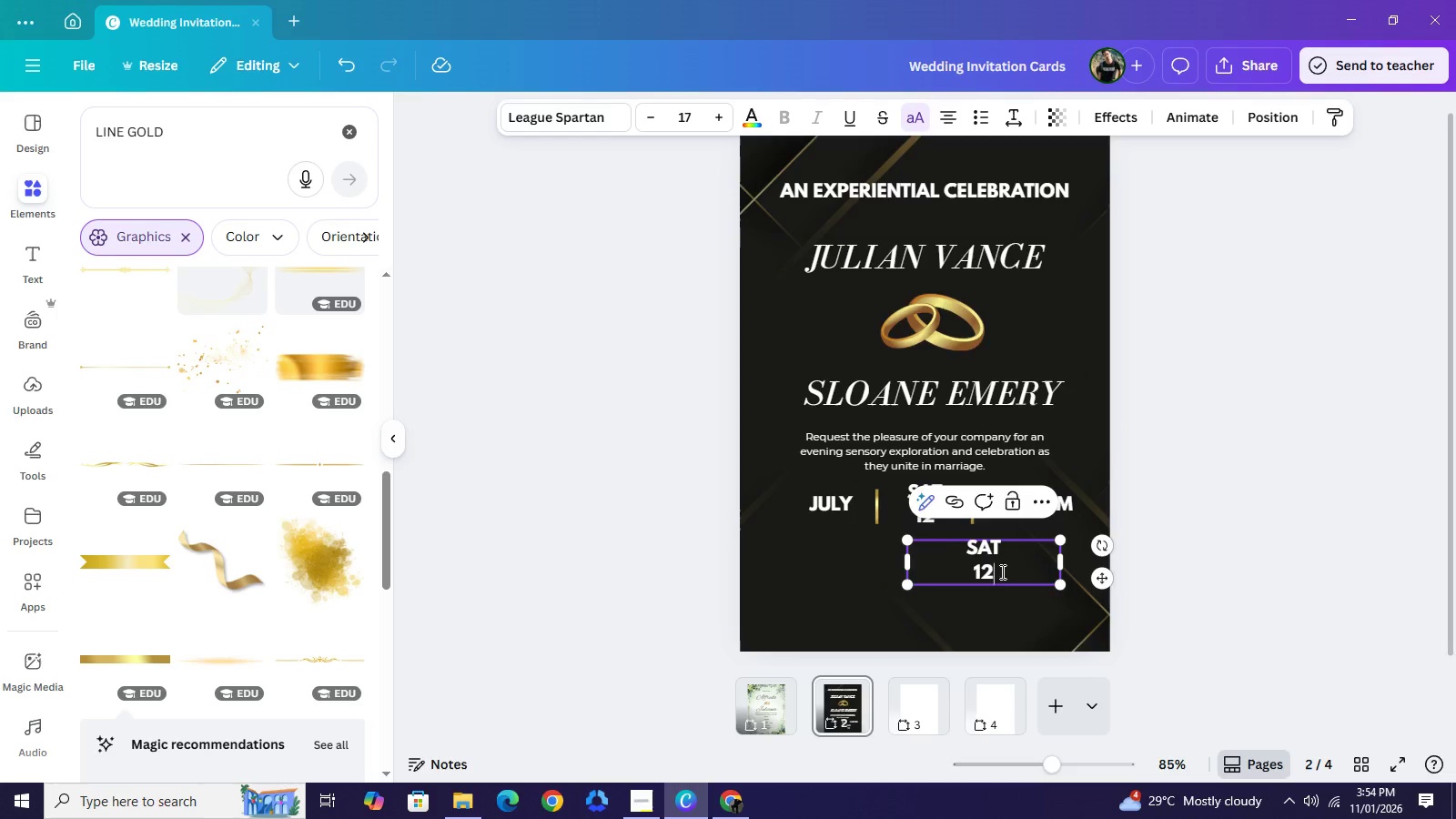 
left_click_drag(start_coordinate=[1003, 571], to_coordinate=[935, 551])
 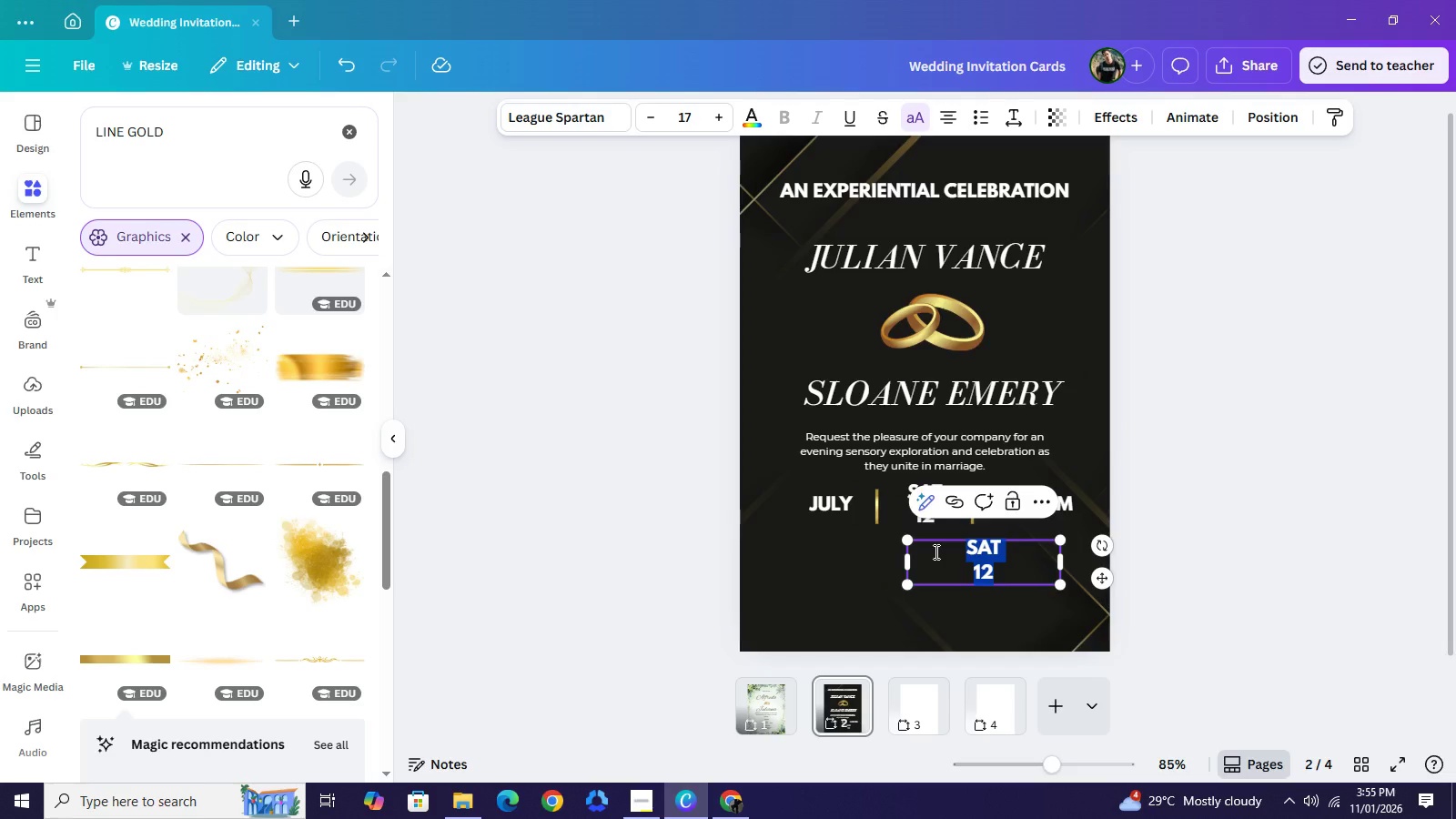 
type(The ironworks rooftaop)
 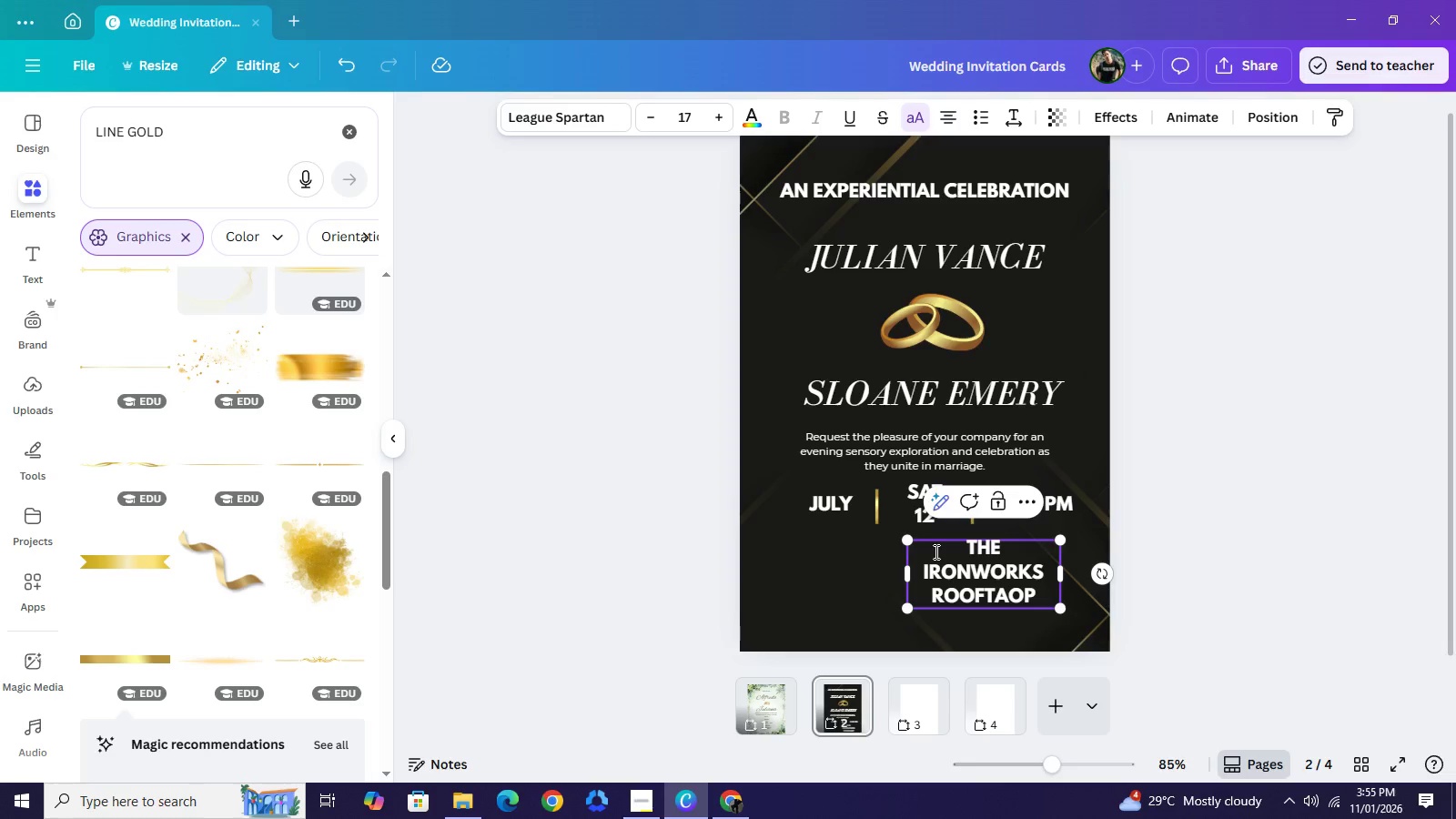 
key(Space)
 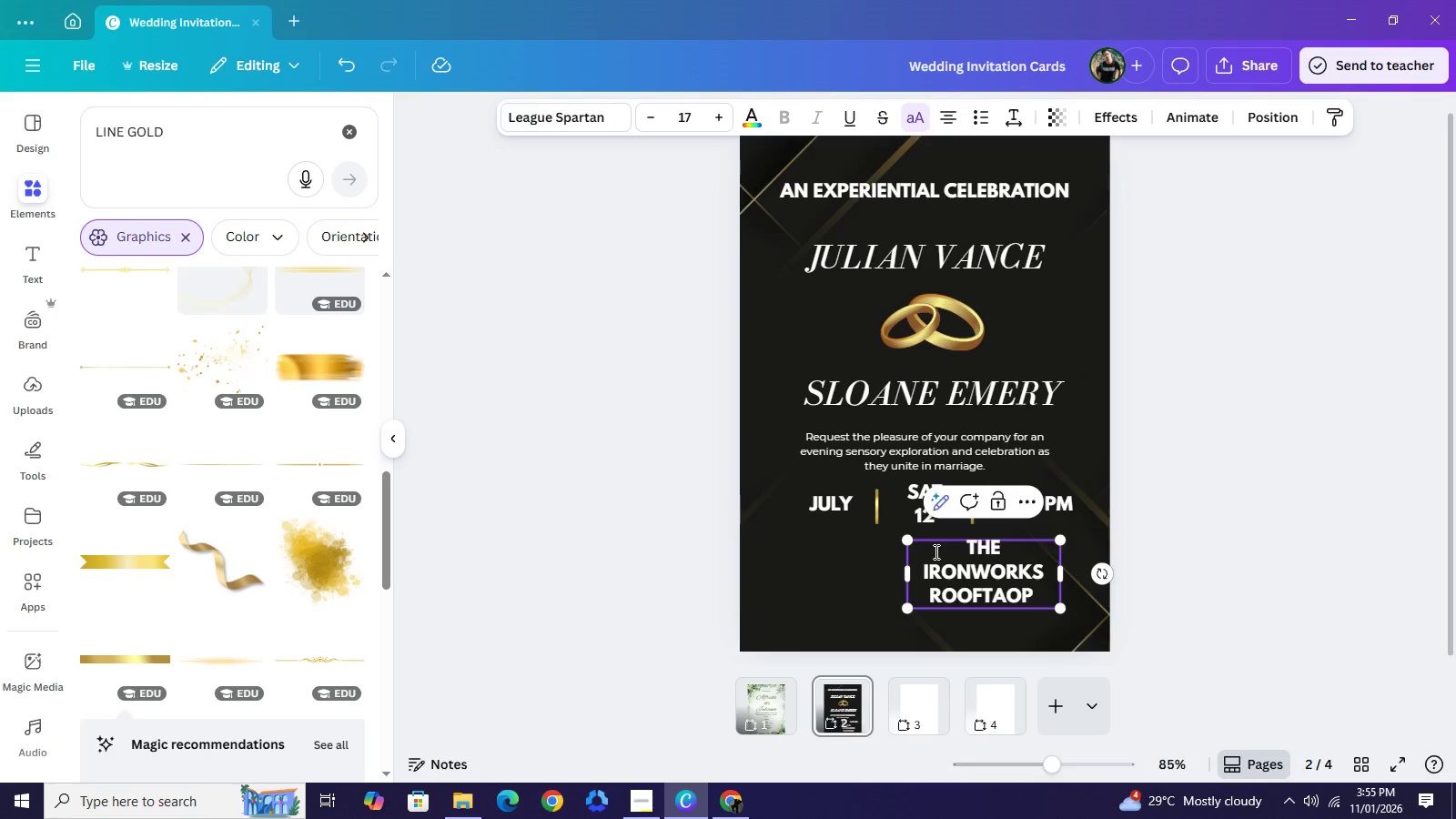 
type(|)
key(Backspace)
key(Backspace)
key(Backspace)
key(Backspace)
key(Backspace)
type(op, distr)
key(Backspace)
key(Backspace)
key(Backspace)
key(Backspace)
key(Backspace)
key(Backspace)
key(Backspace)
 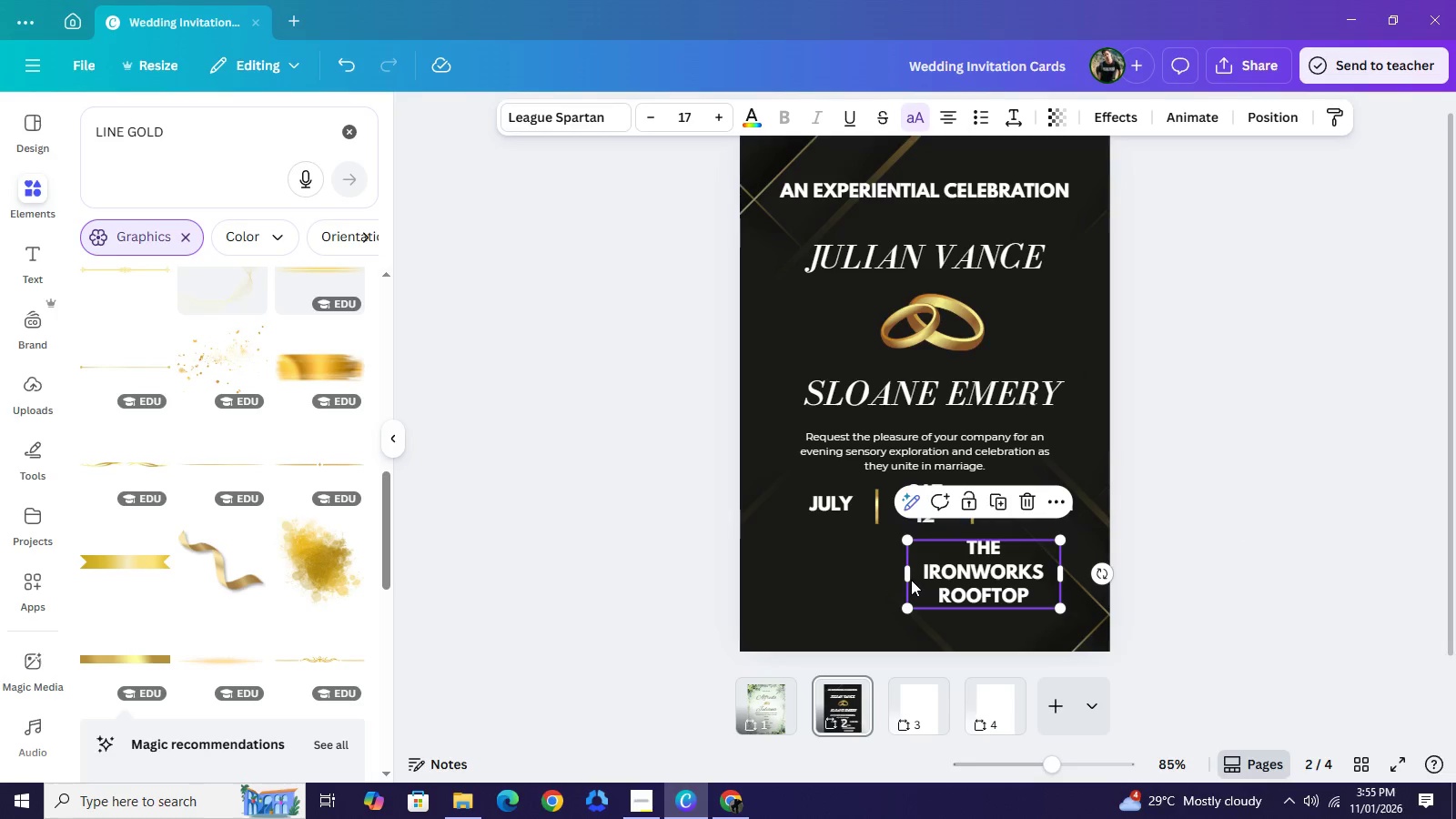 
left_click_drag(start_coordinate=[904, 573], to_coordinate=[786, 561])
 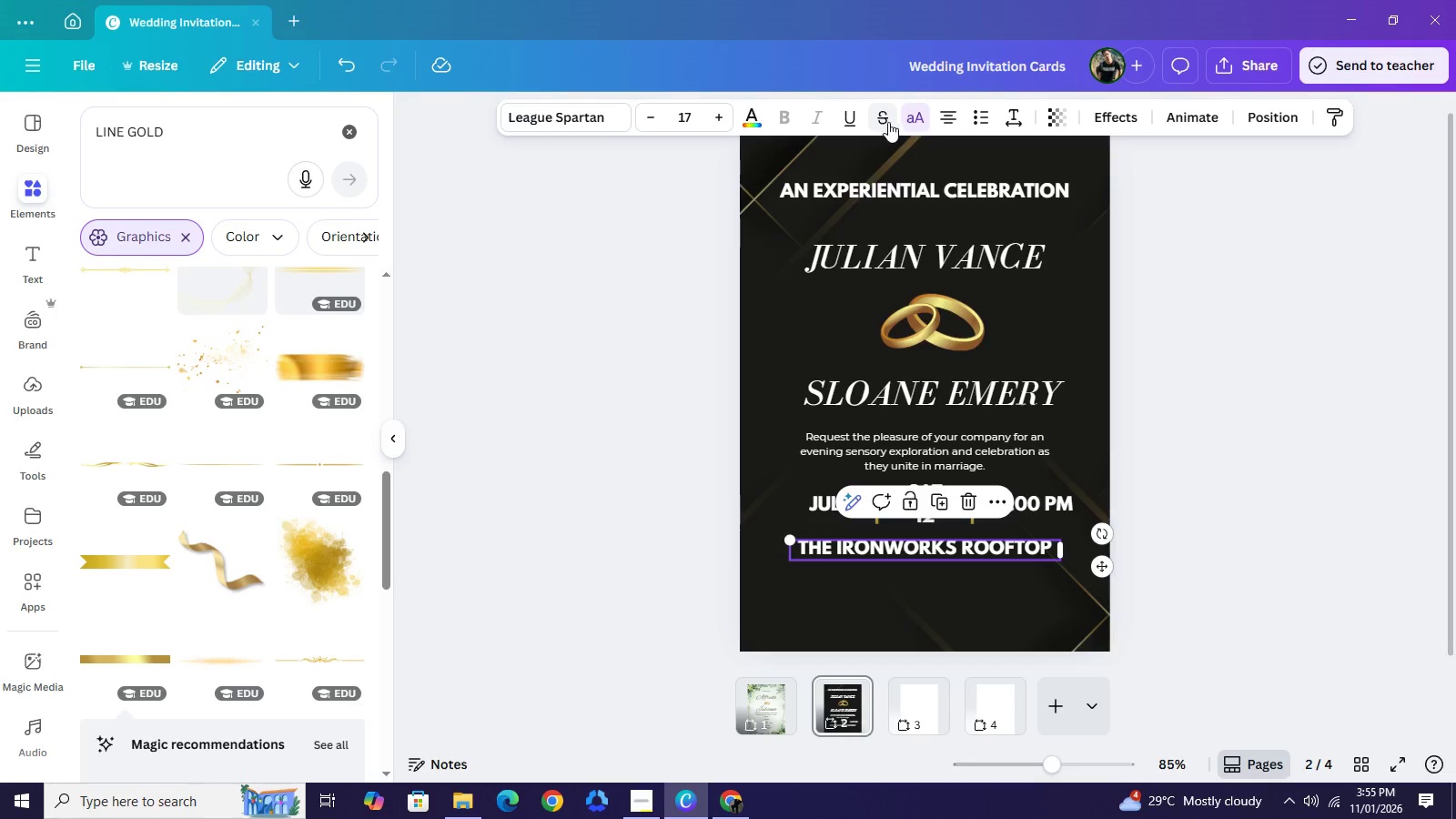 
left_click([914, 119])
 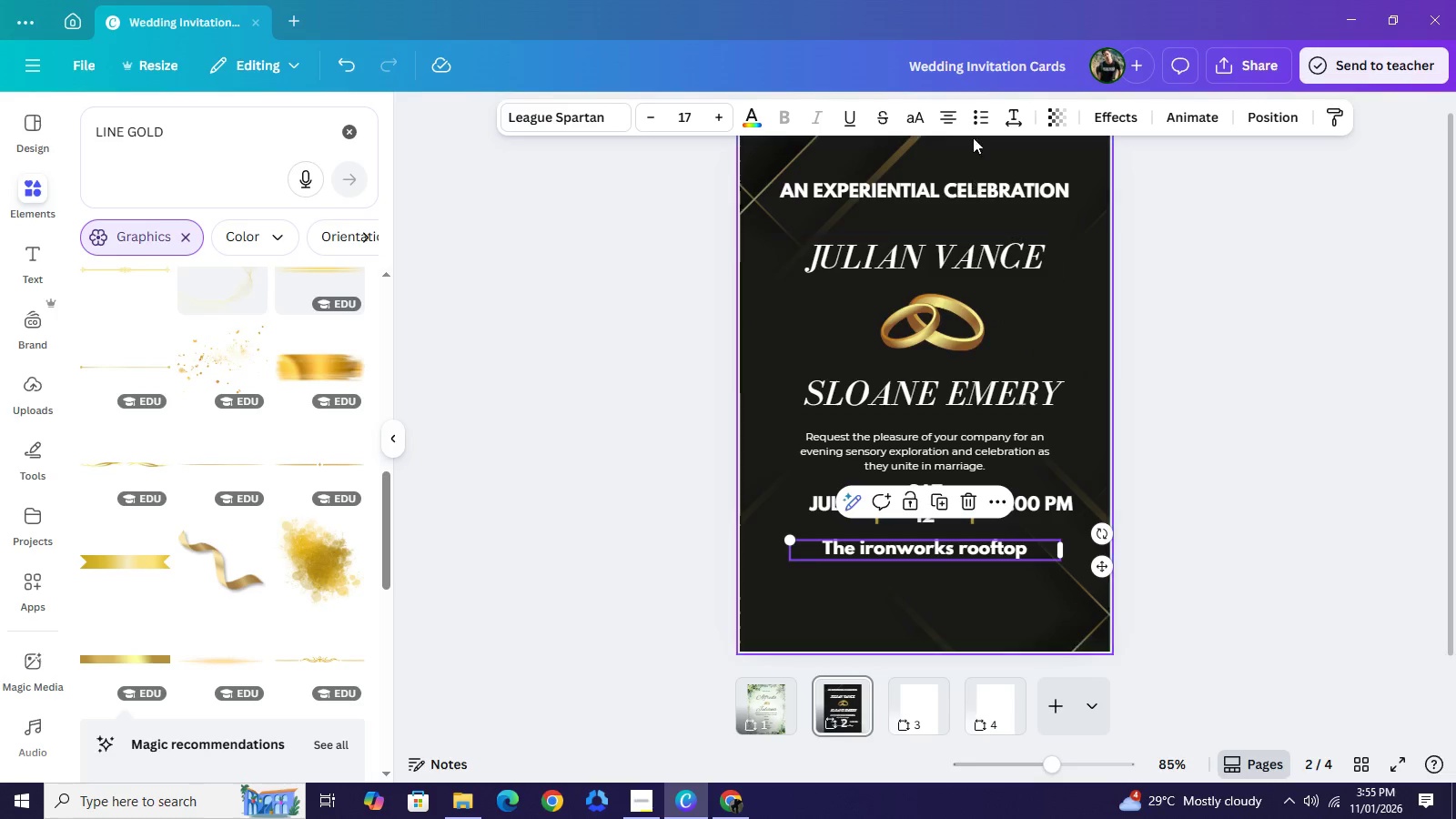 
left_click([915, 124])
 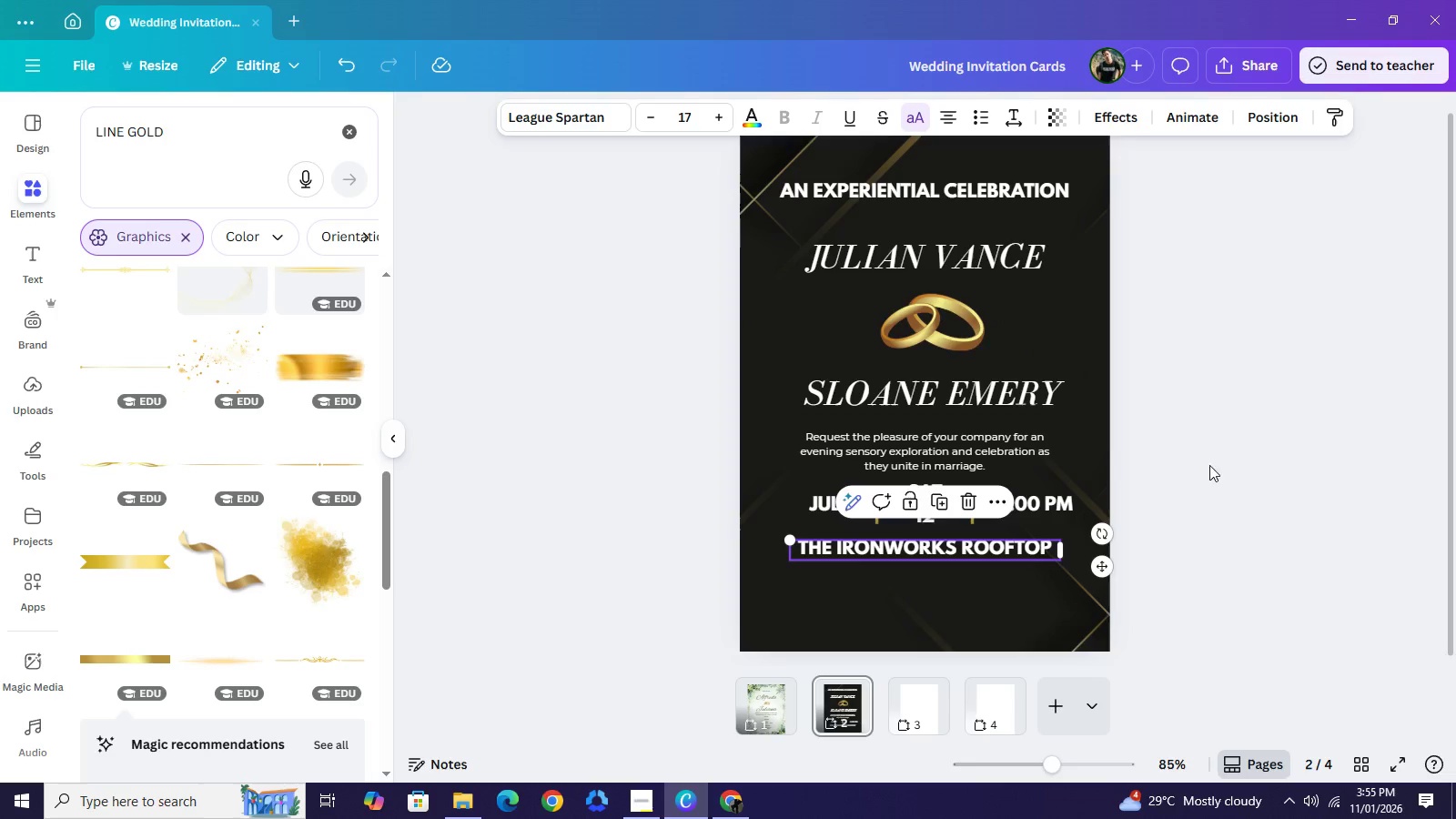 
left_click([1237, 439])
 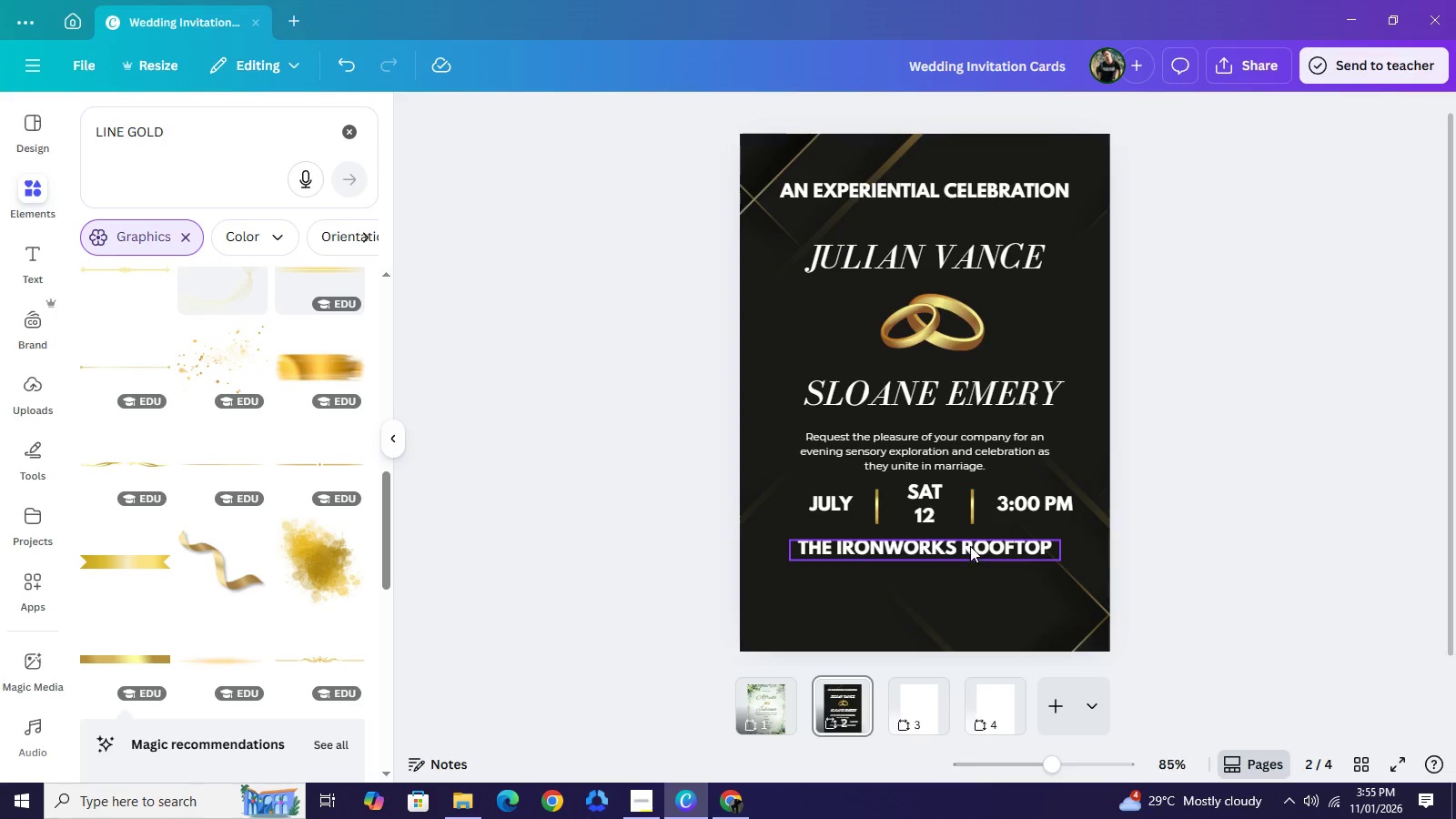 
left_click_drag(start_coordinate=[969, 546], to_coordinate=[976, 548])
 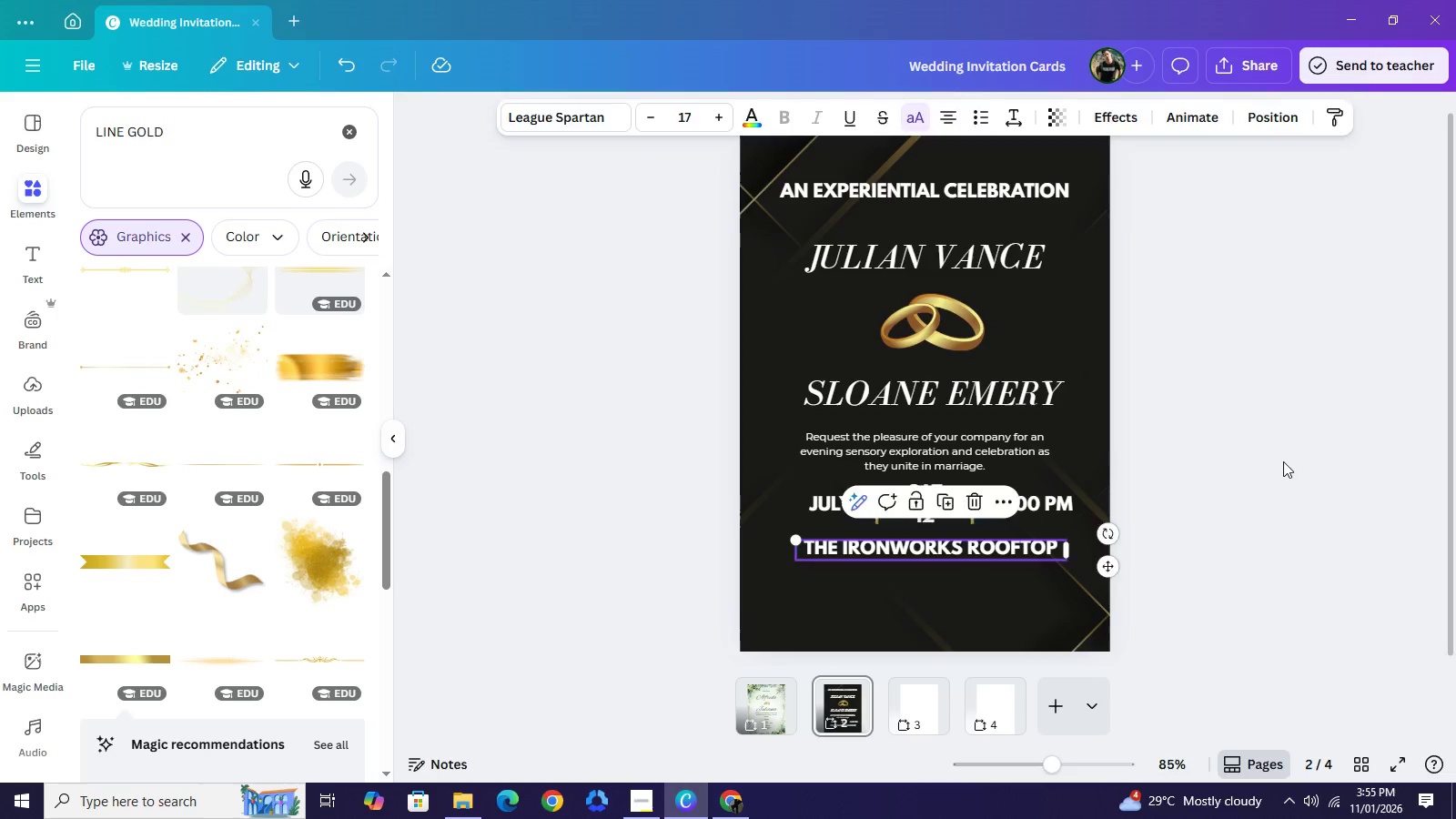 
left_click([1287, 462])
 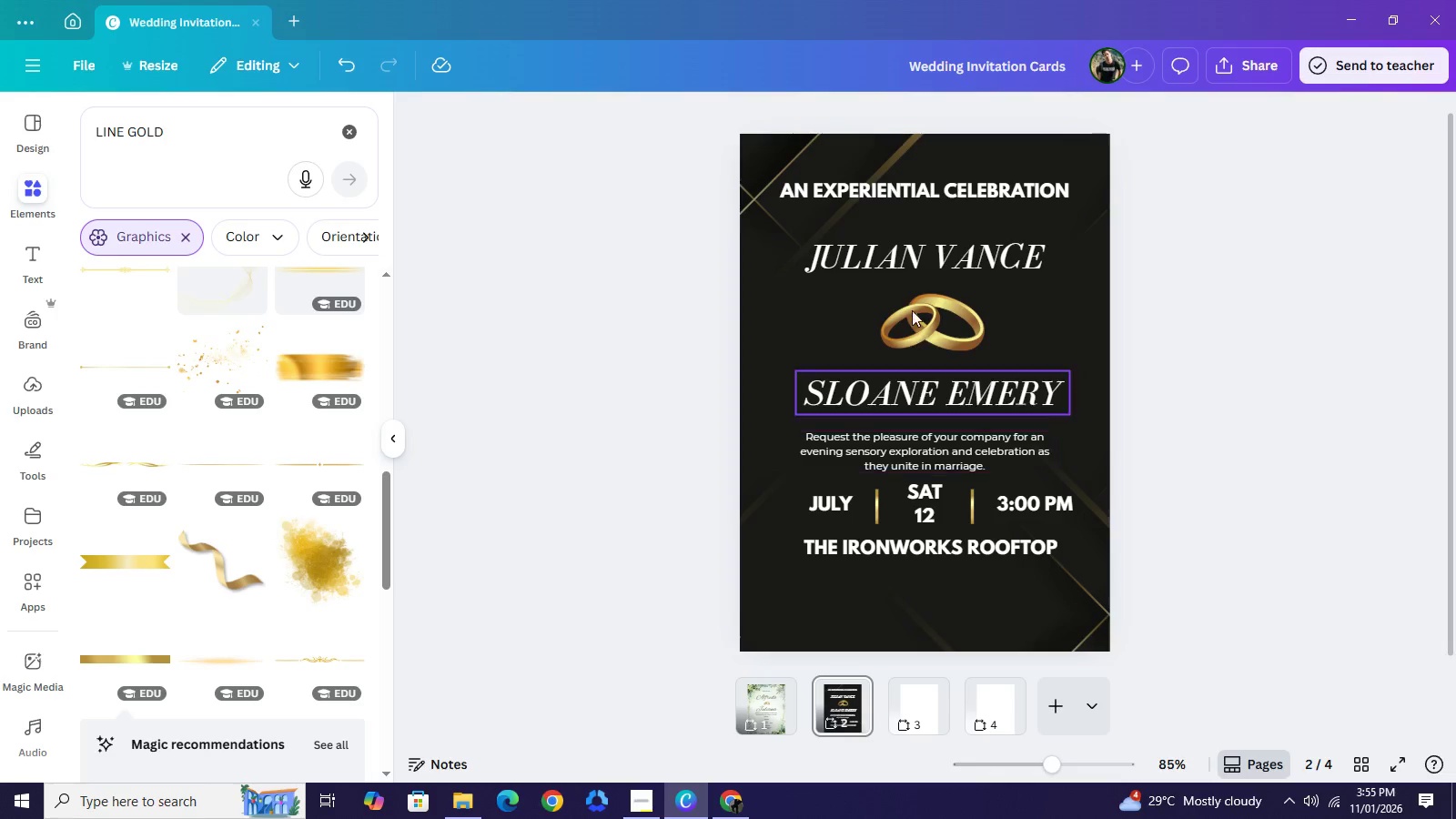 
wait(6.19)
 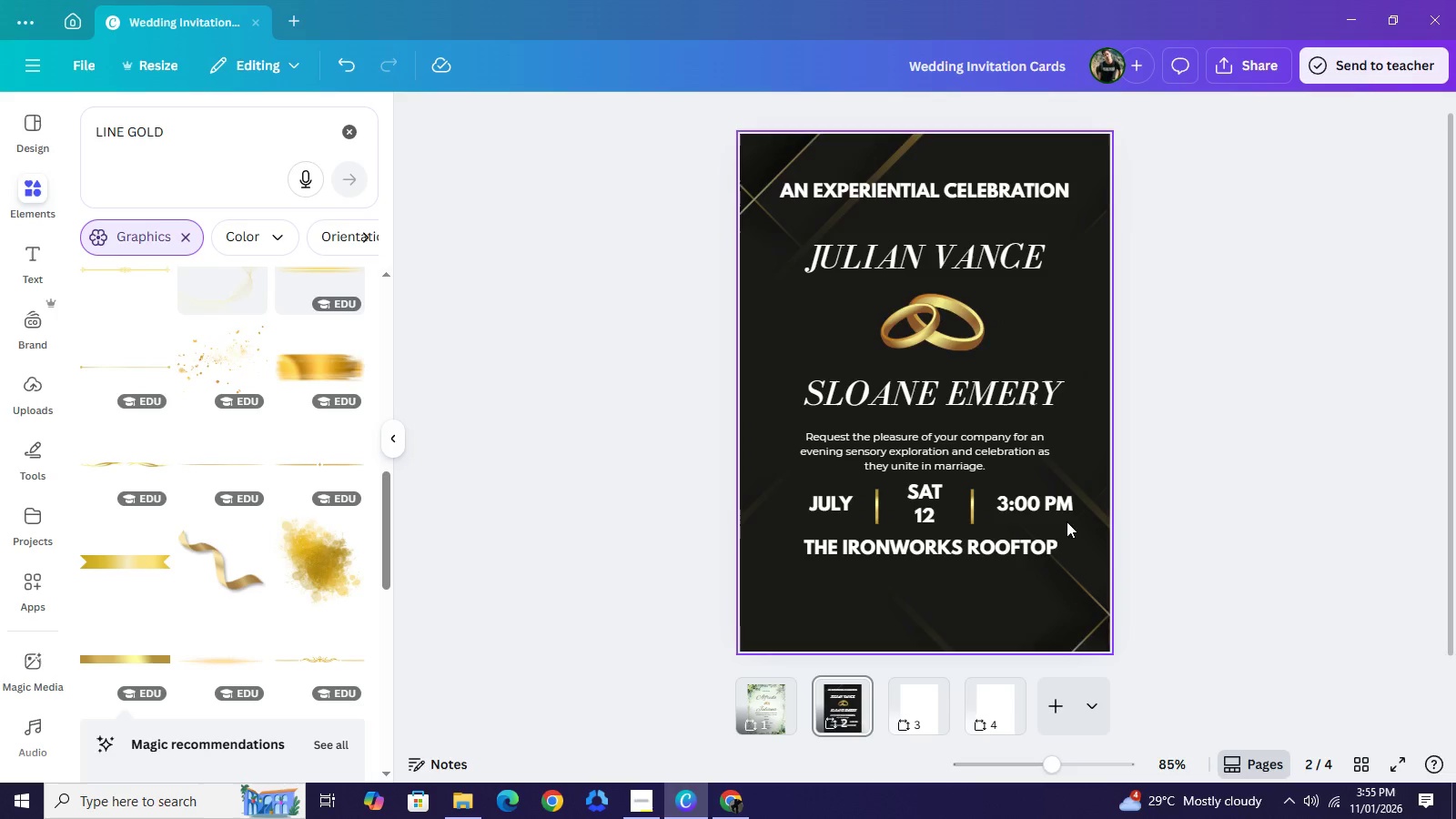 
left_click([924, 191])
 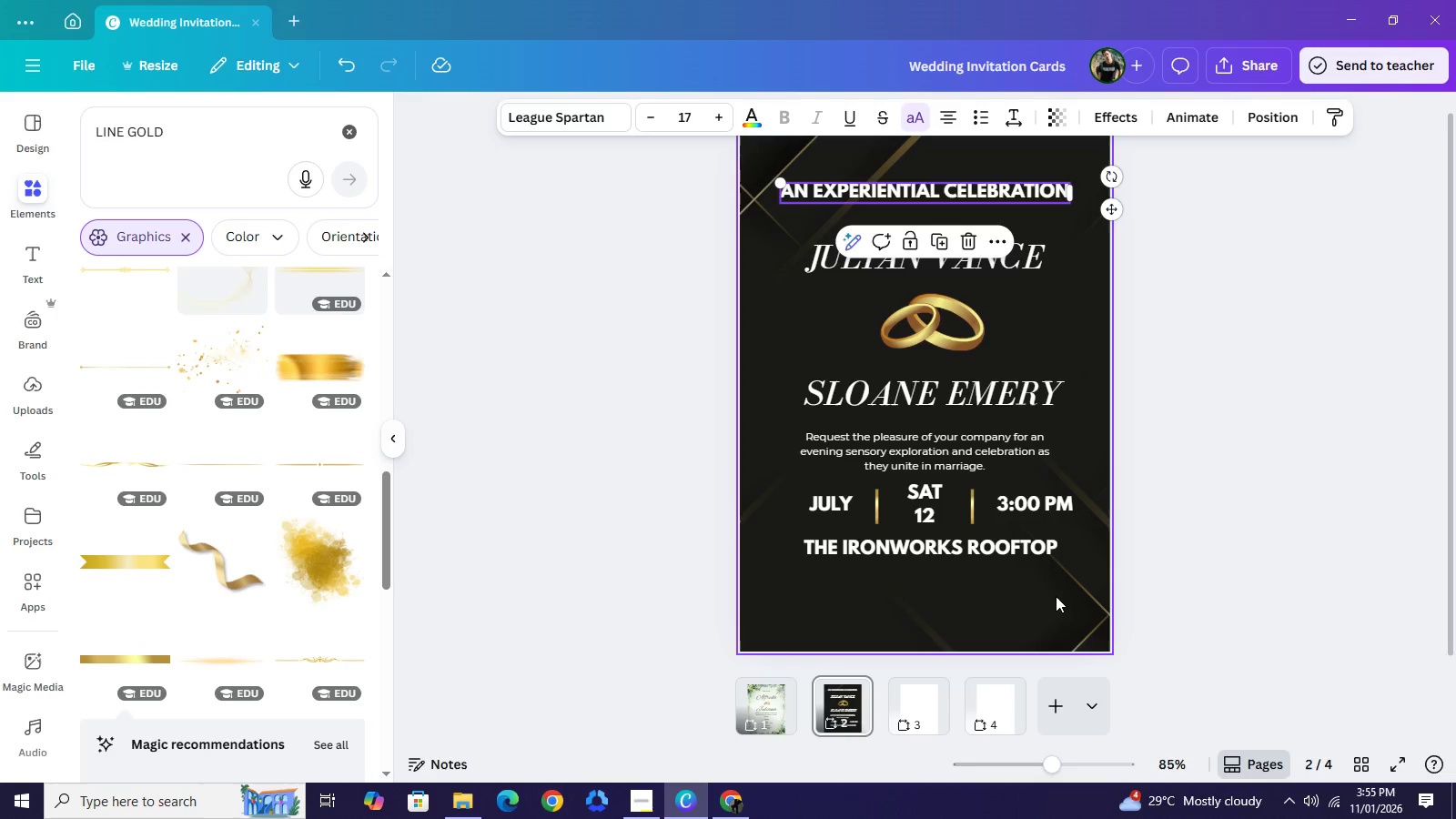 
left_click_drag(start_coordinate=[1100, 596], to_coordinate=[753, 186])
 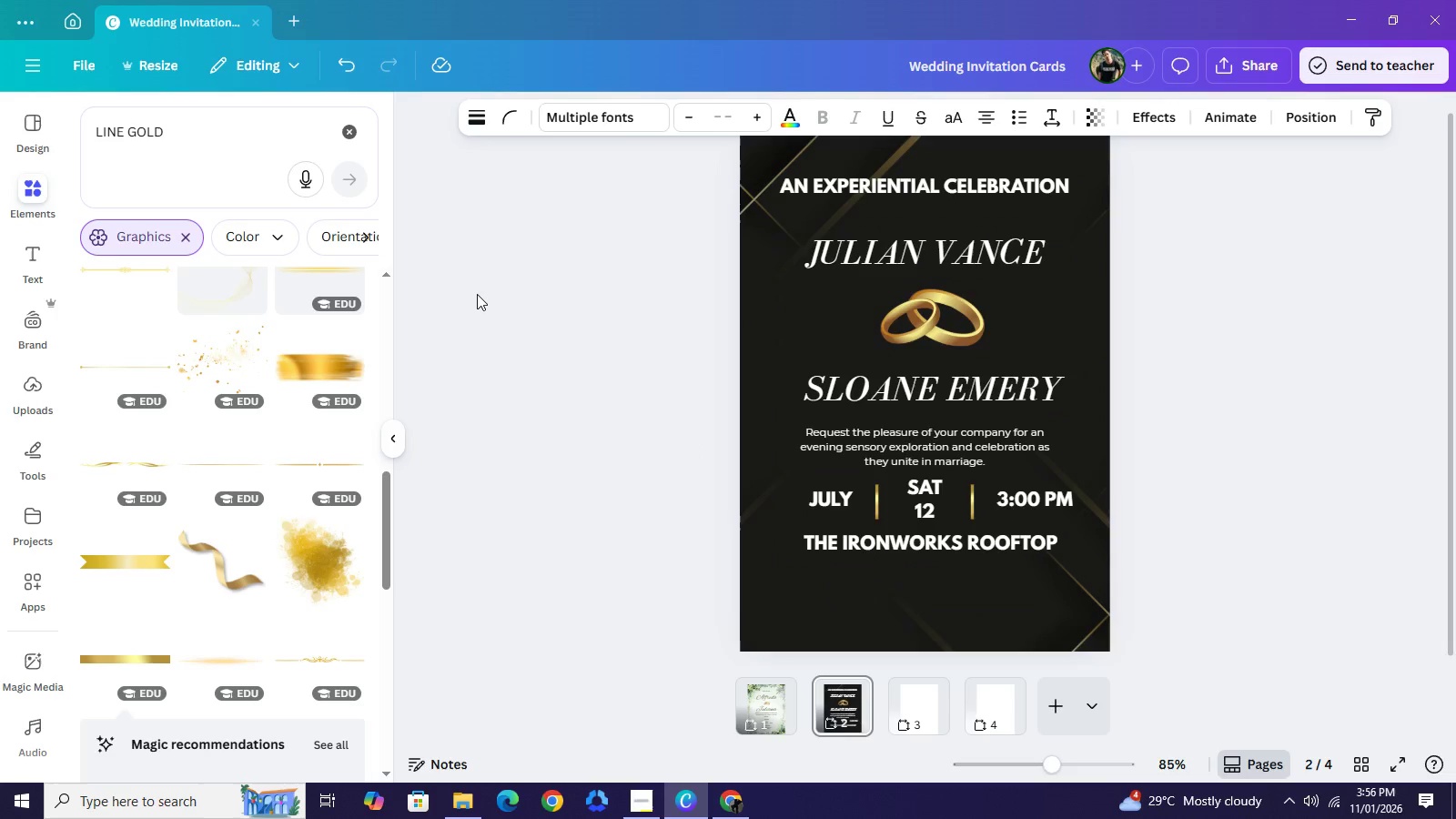 
key(ArrowUp)
 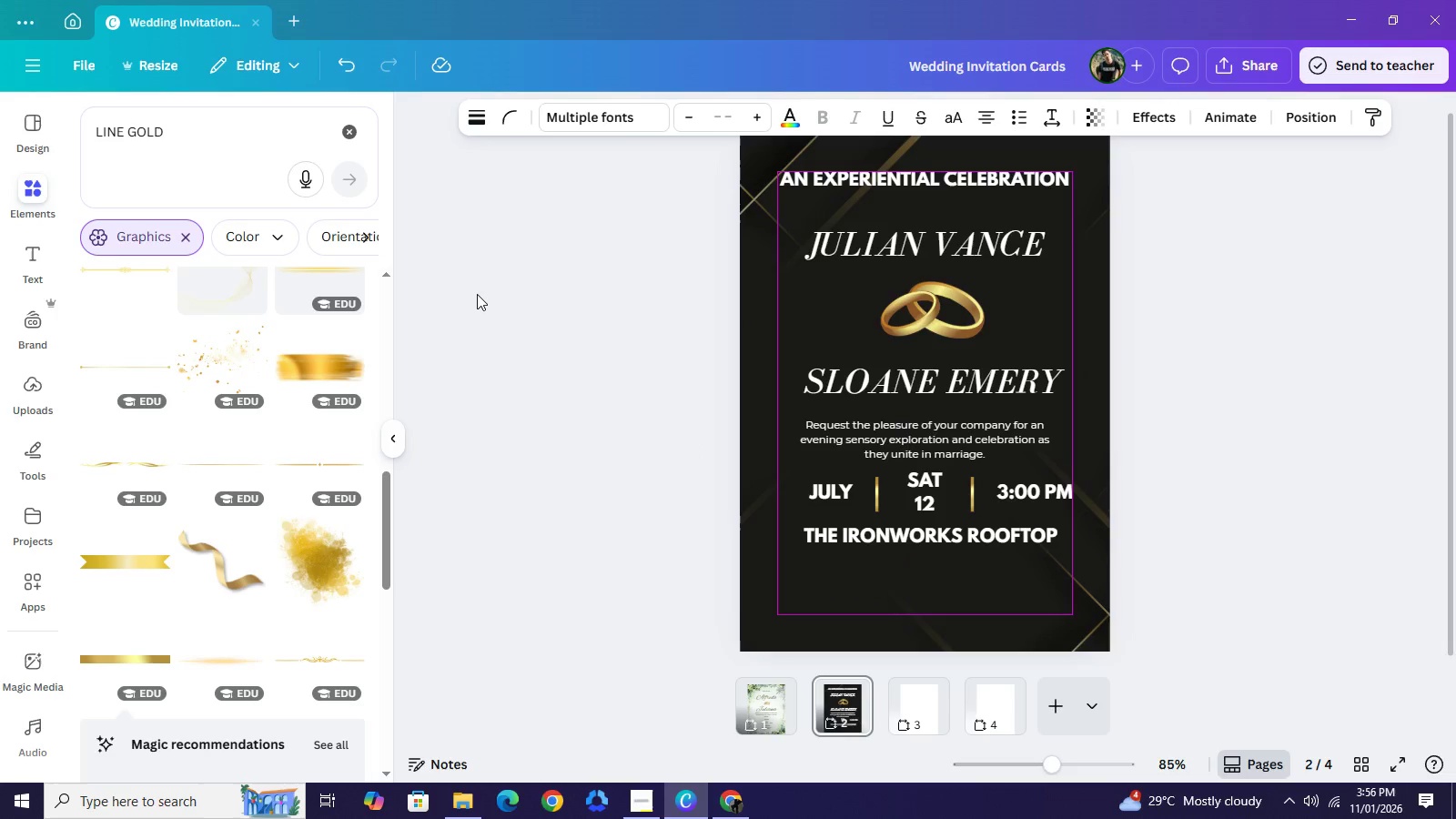 
key(ArrowUp)
 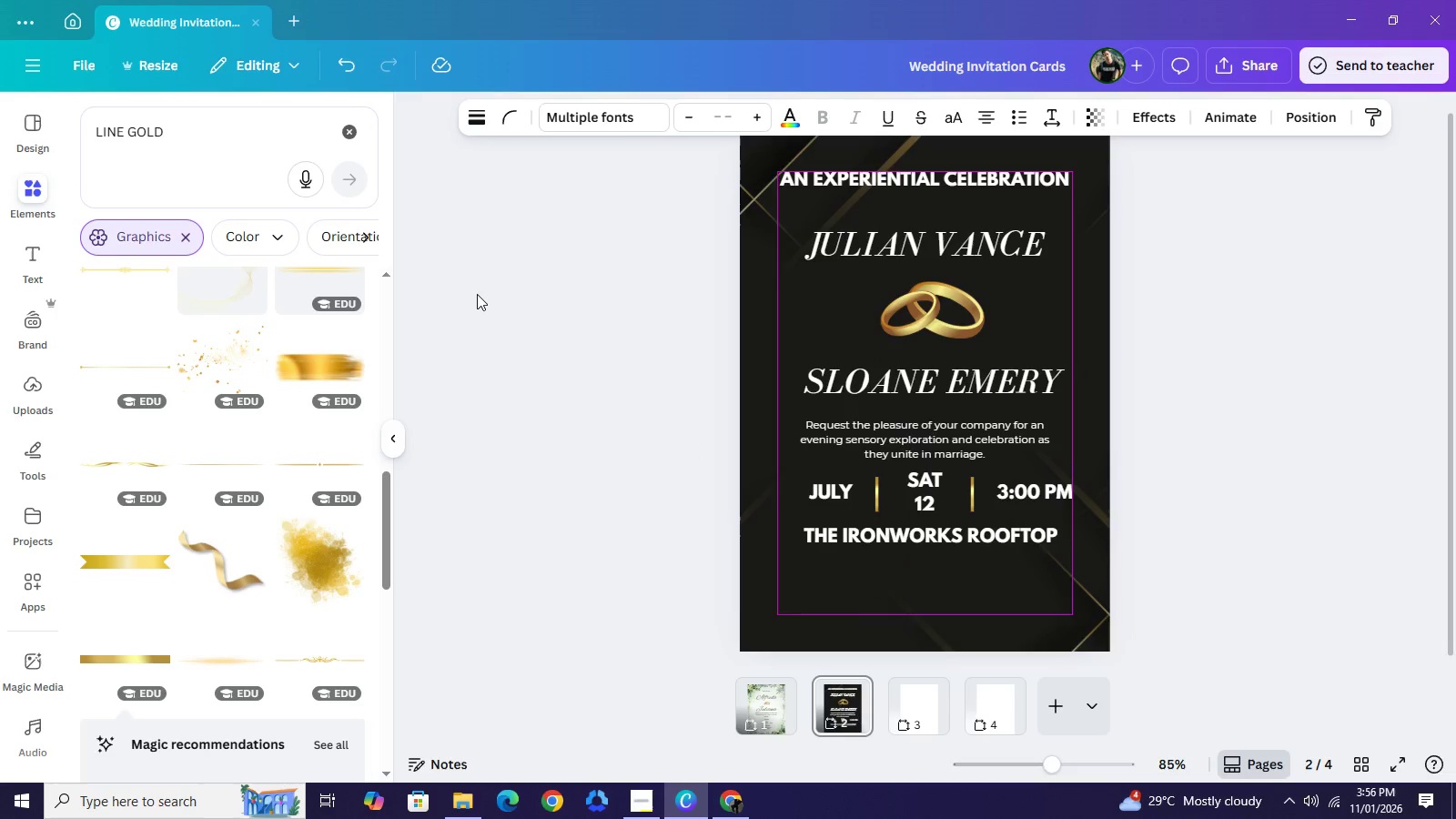 
key(ArrowUp)
 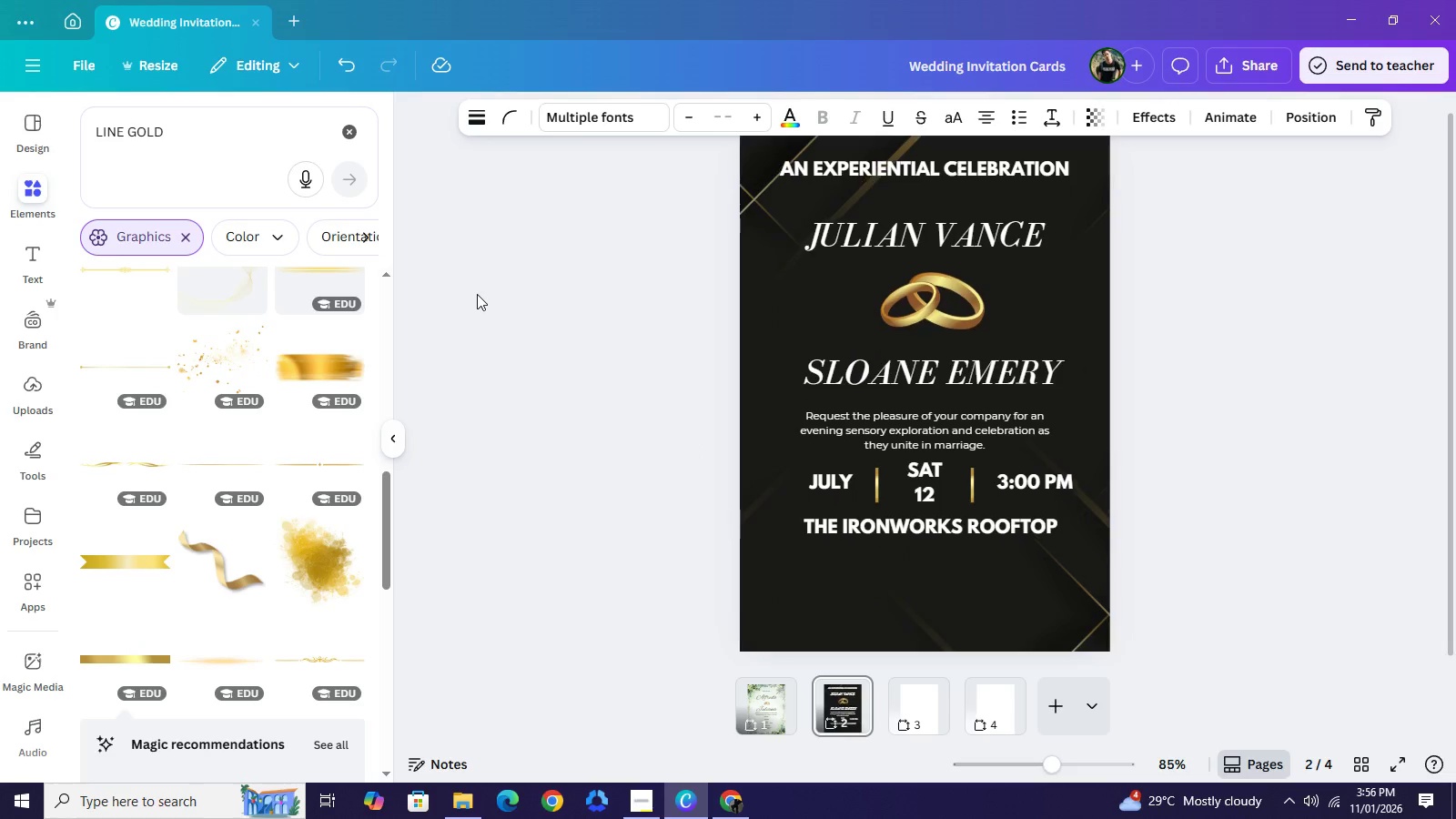 
key(ArrowUp)
 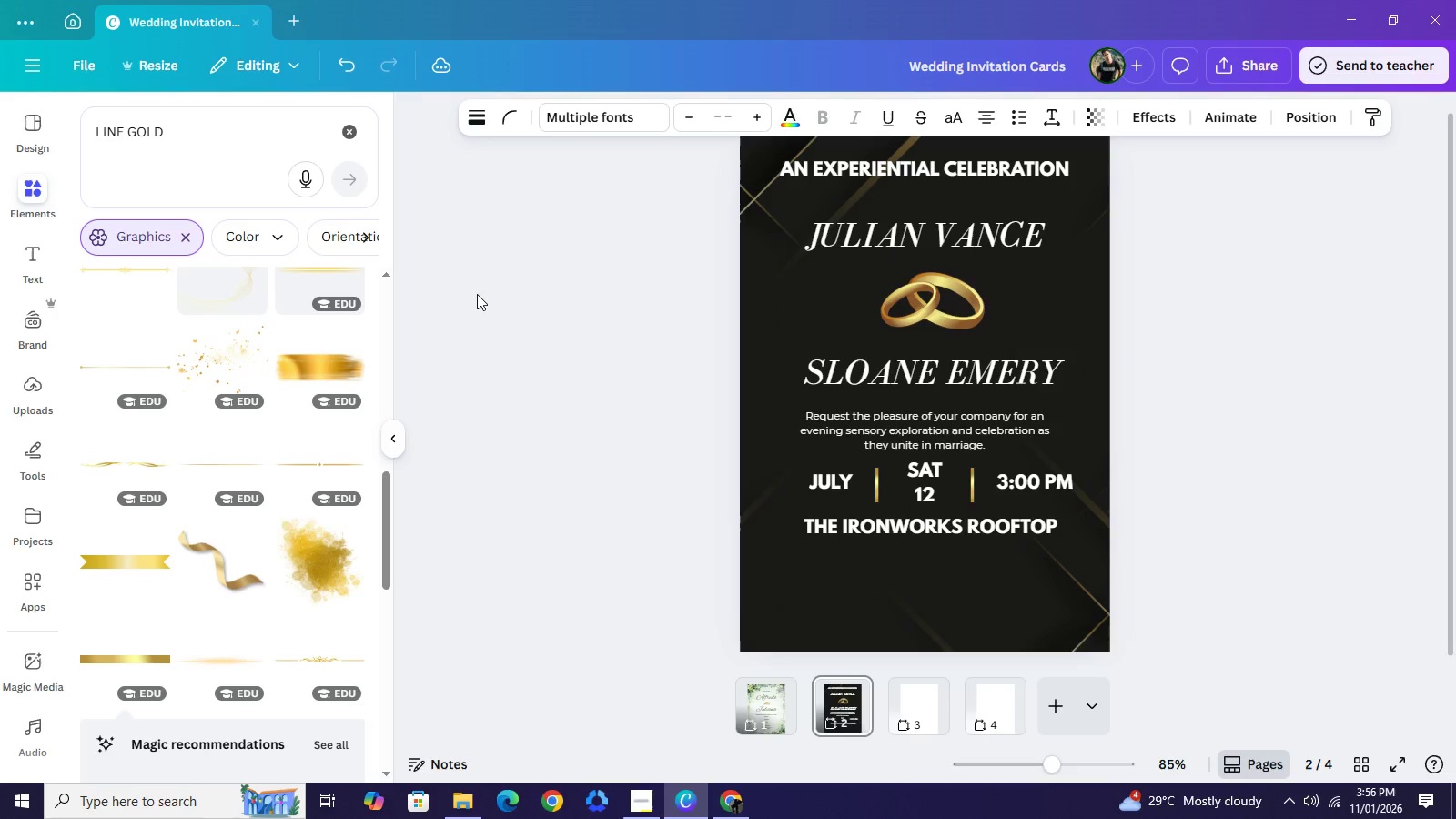 
key(ArrowUp)
 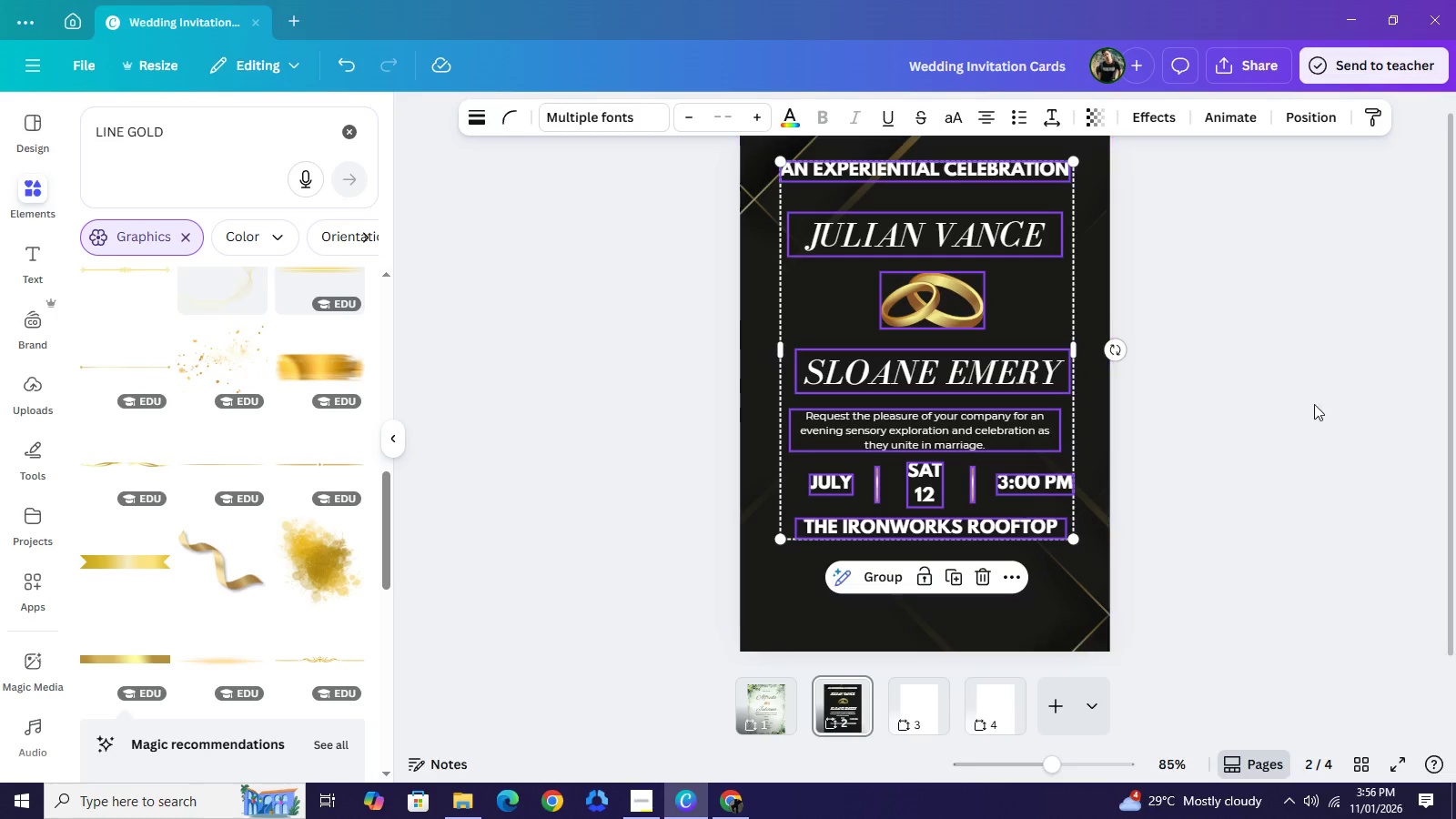 
left_click([1314, 403])
 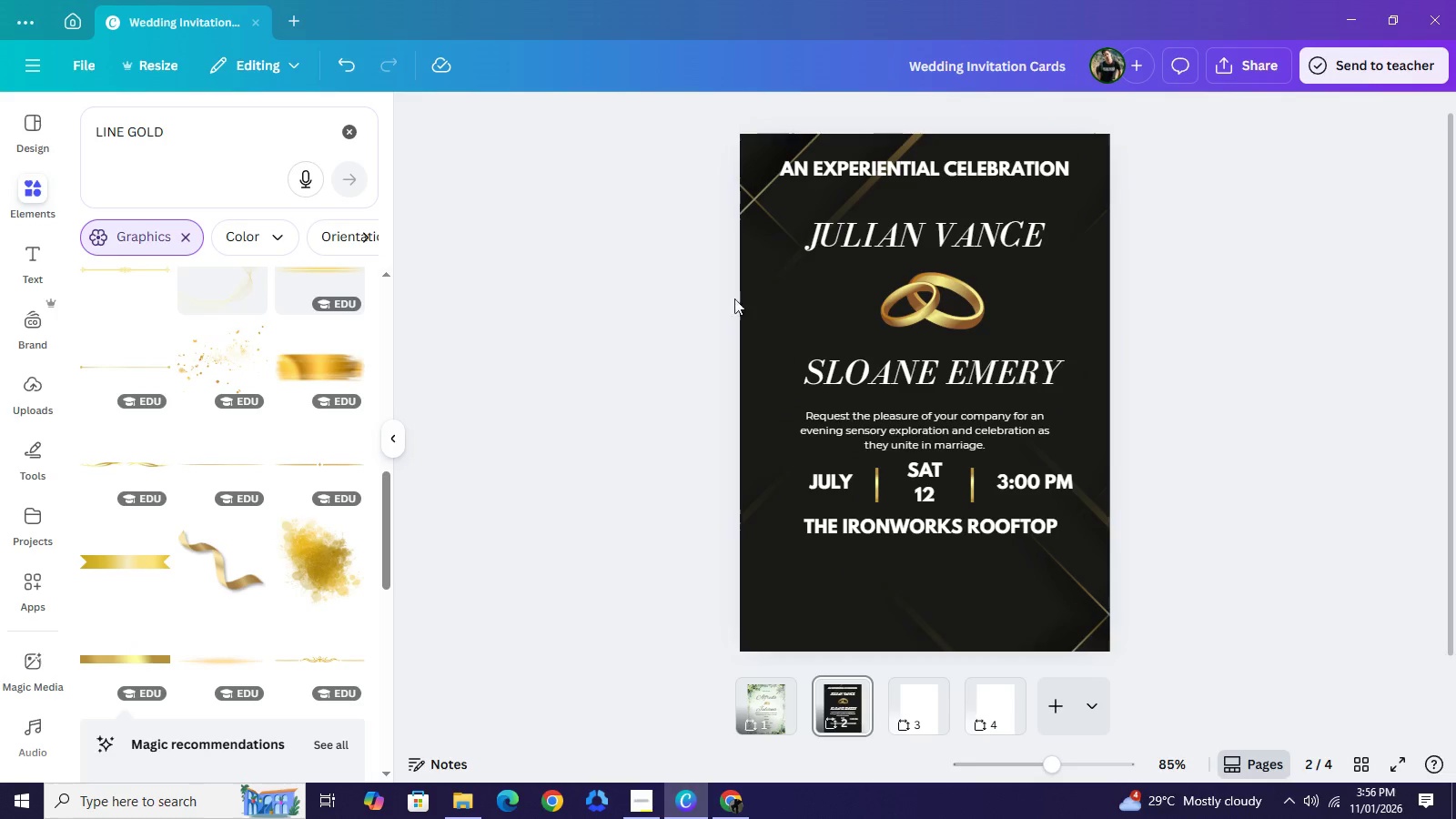 
wait(8.09)
 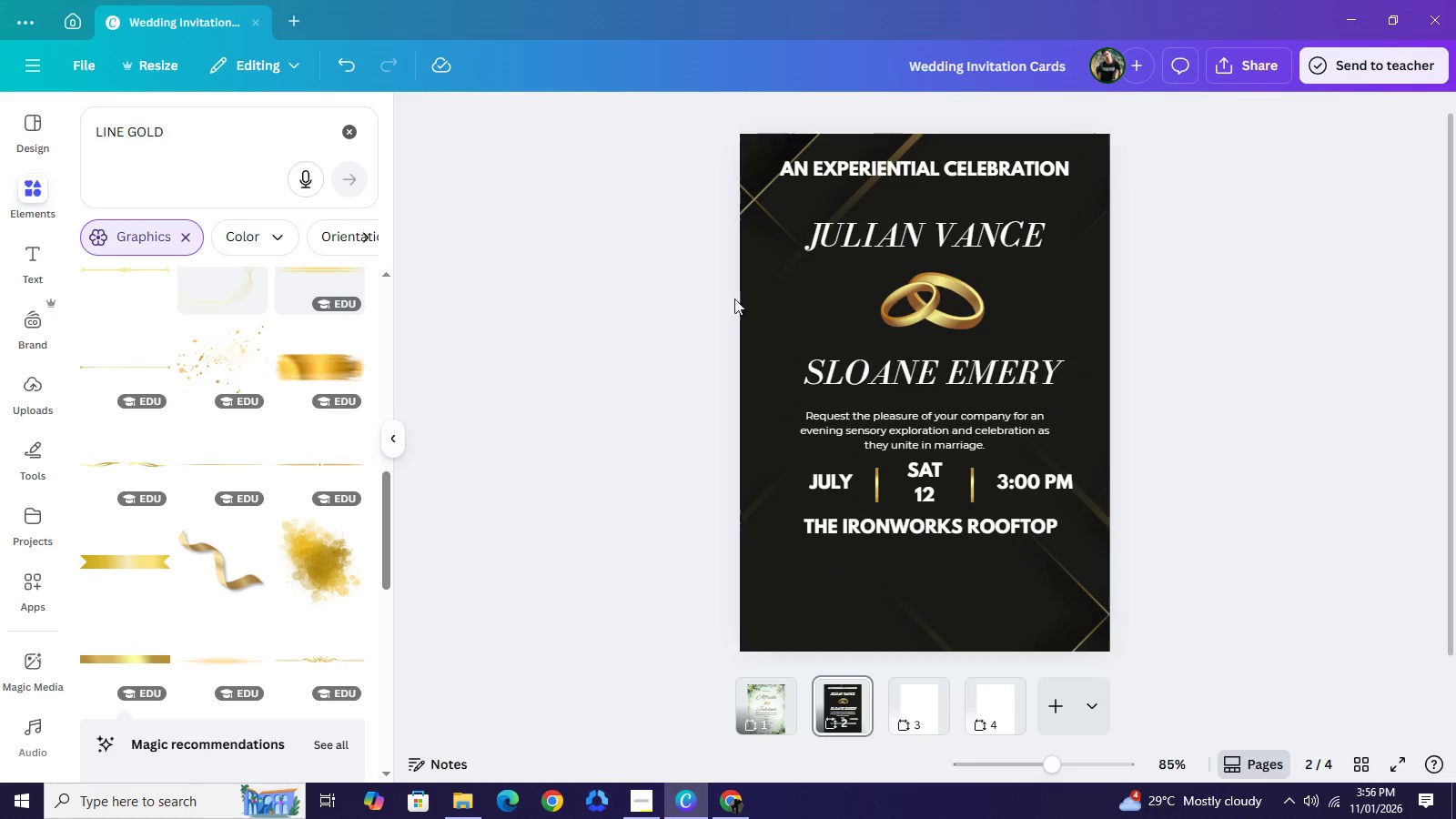 
scroll: coordinate [177, 522], scroll_direction: down, amount: 5.0
 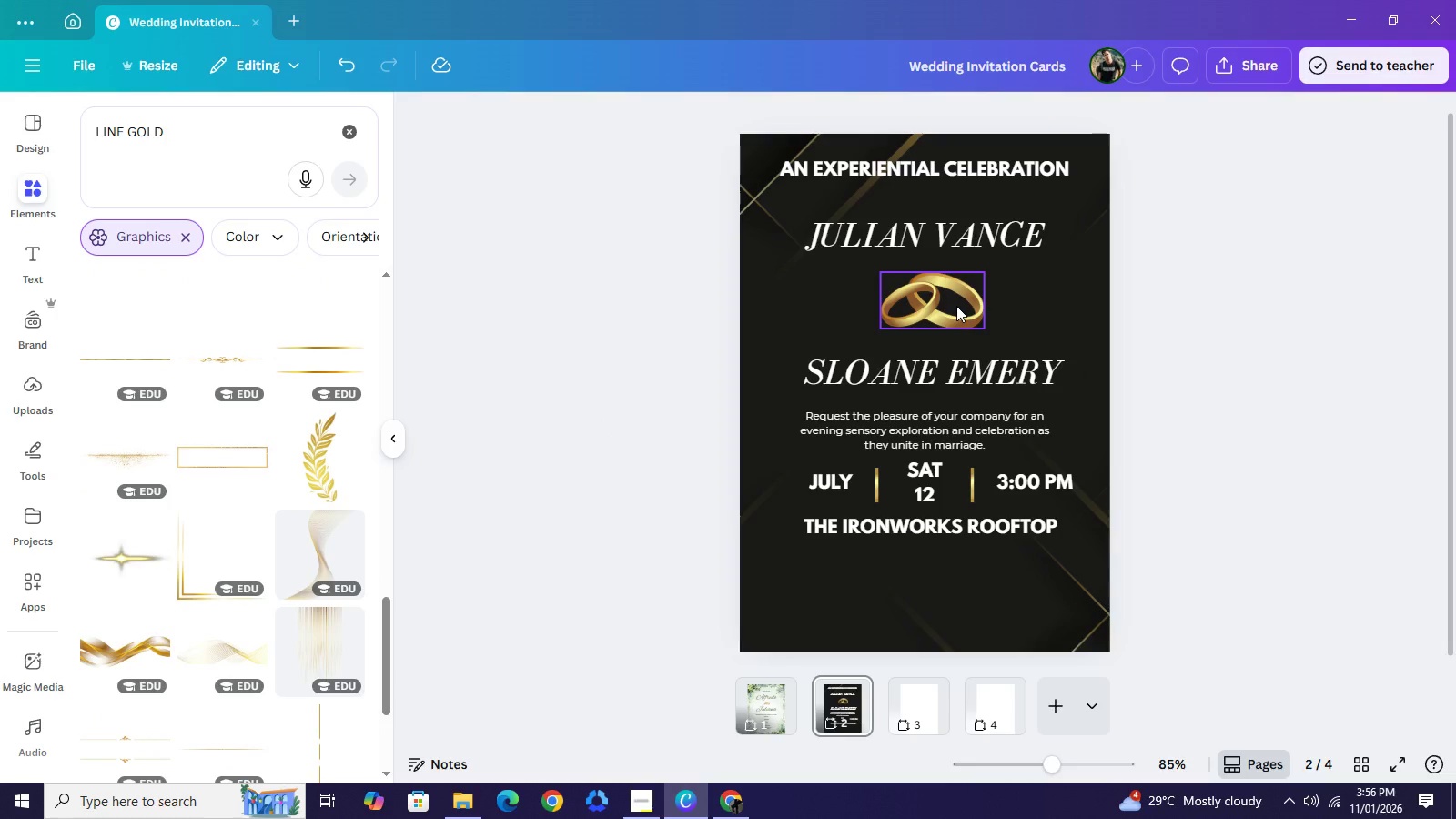 
left_click([956, 306])
 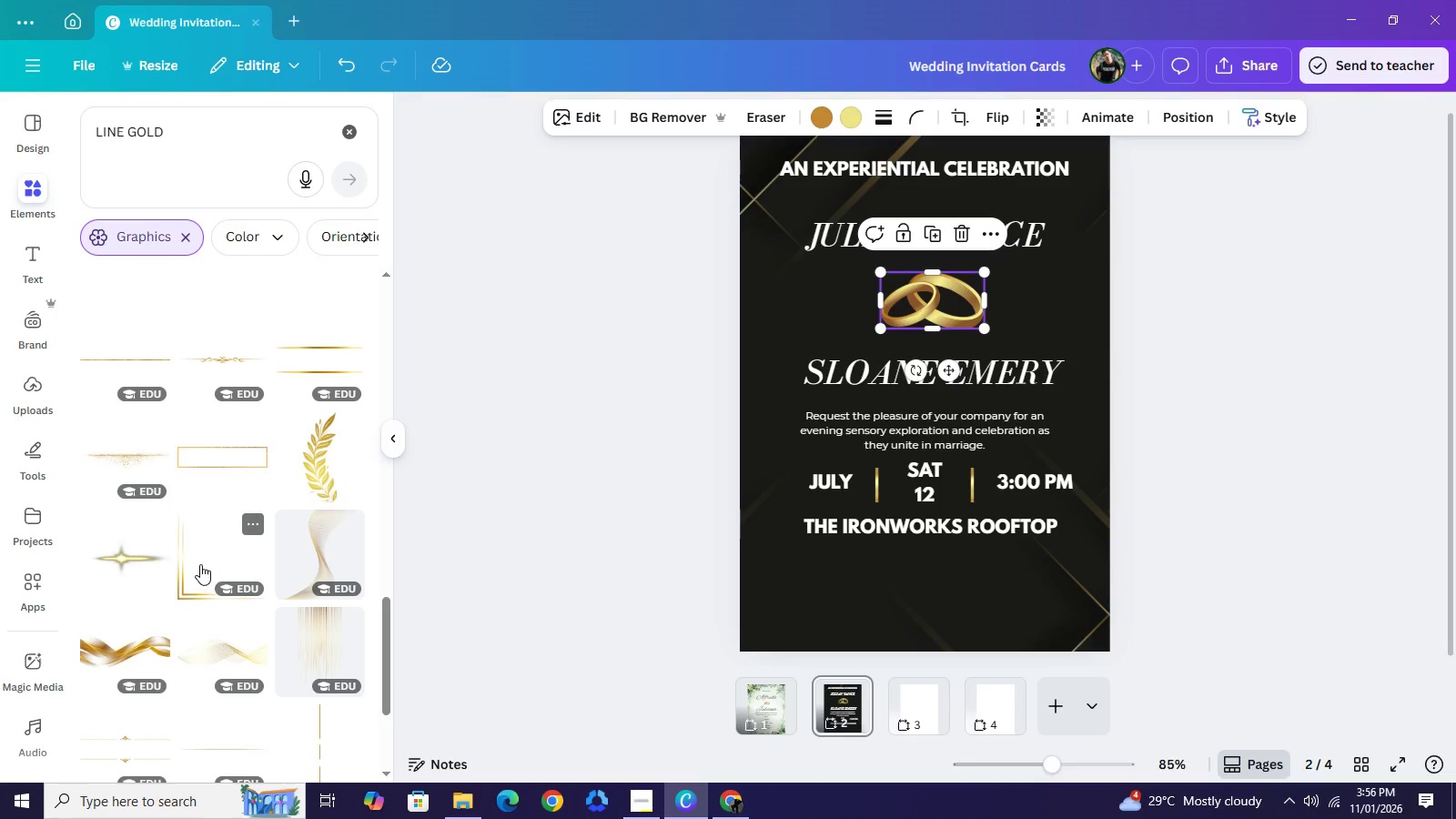 
left_click([198, 562])
 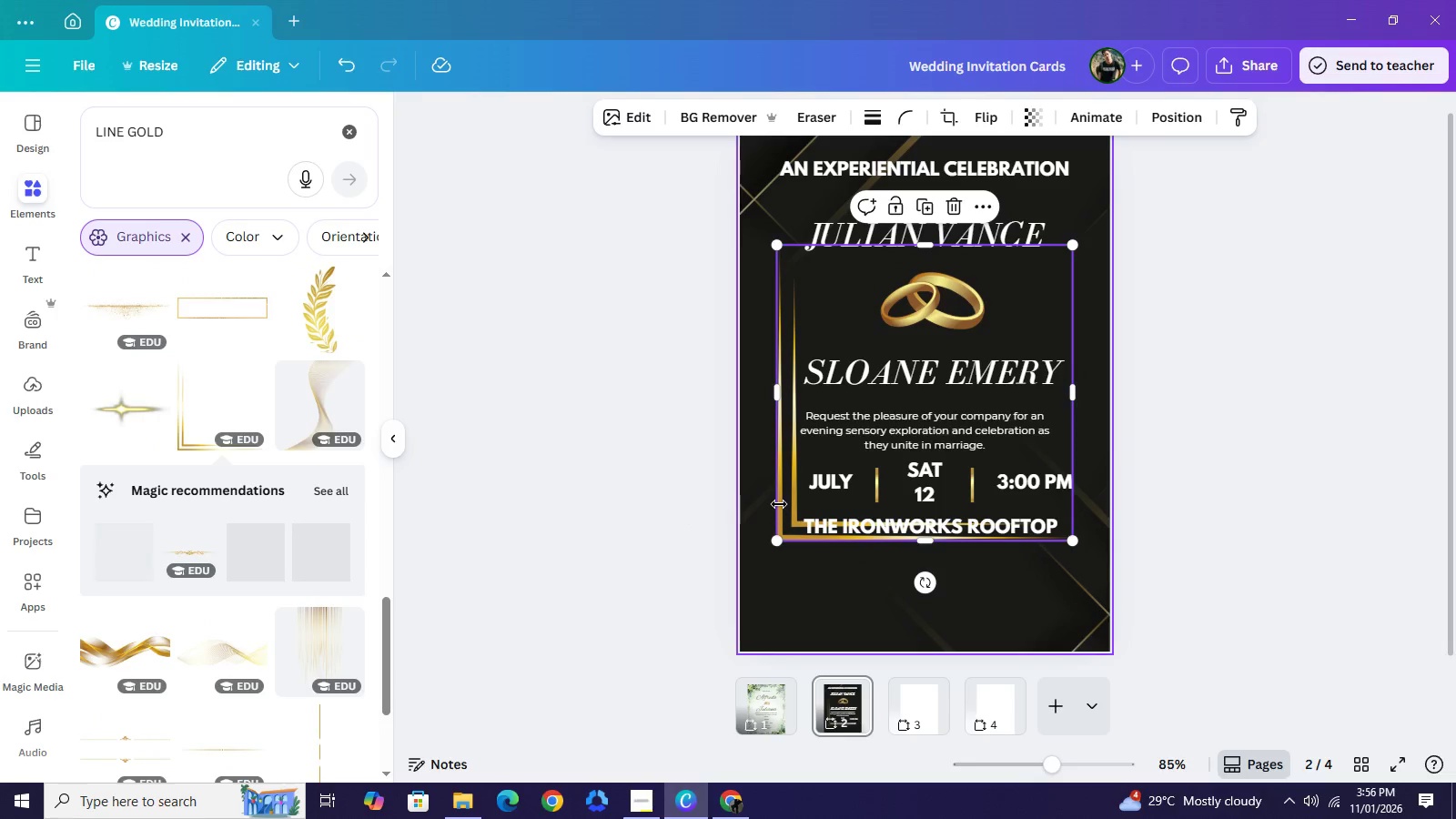 
left_click_drag(start_coordinate=[784, 502], to_coordinate=[772, 600])
 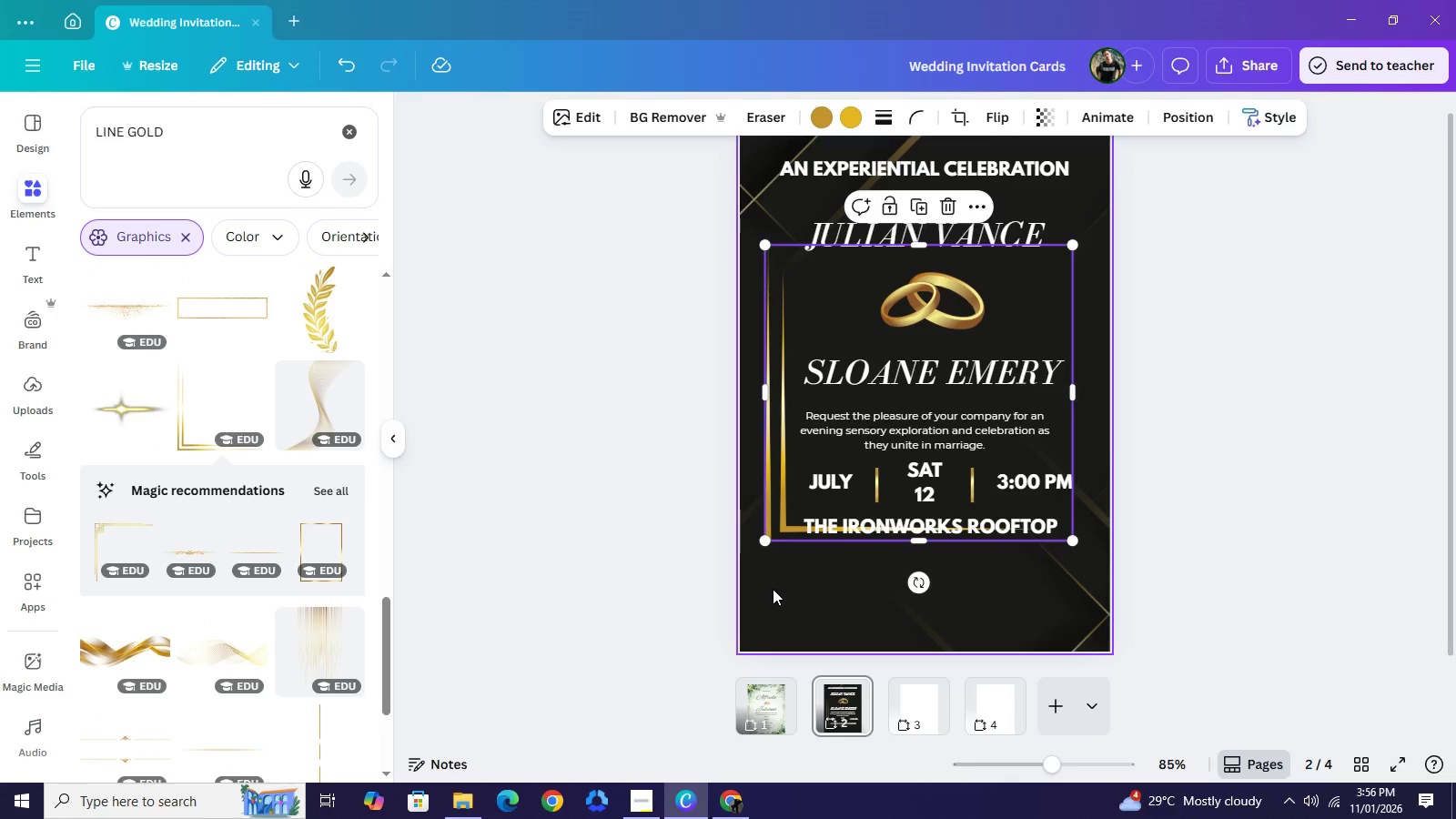 
key(Control+Z)
 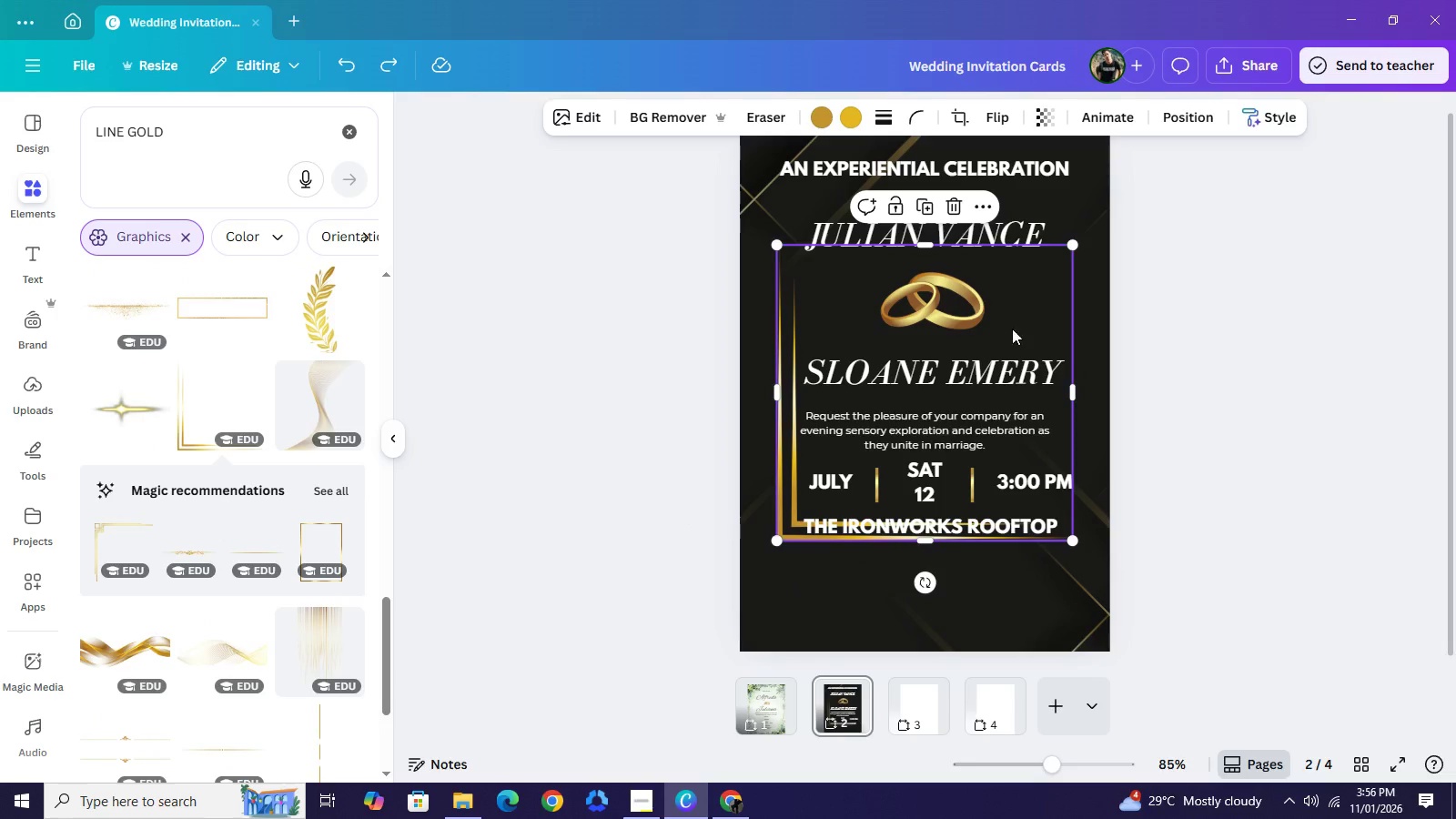 
left_click_drag(start_coordinate=[1016, 302], to_coordinate=[996, 388])
 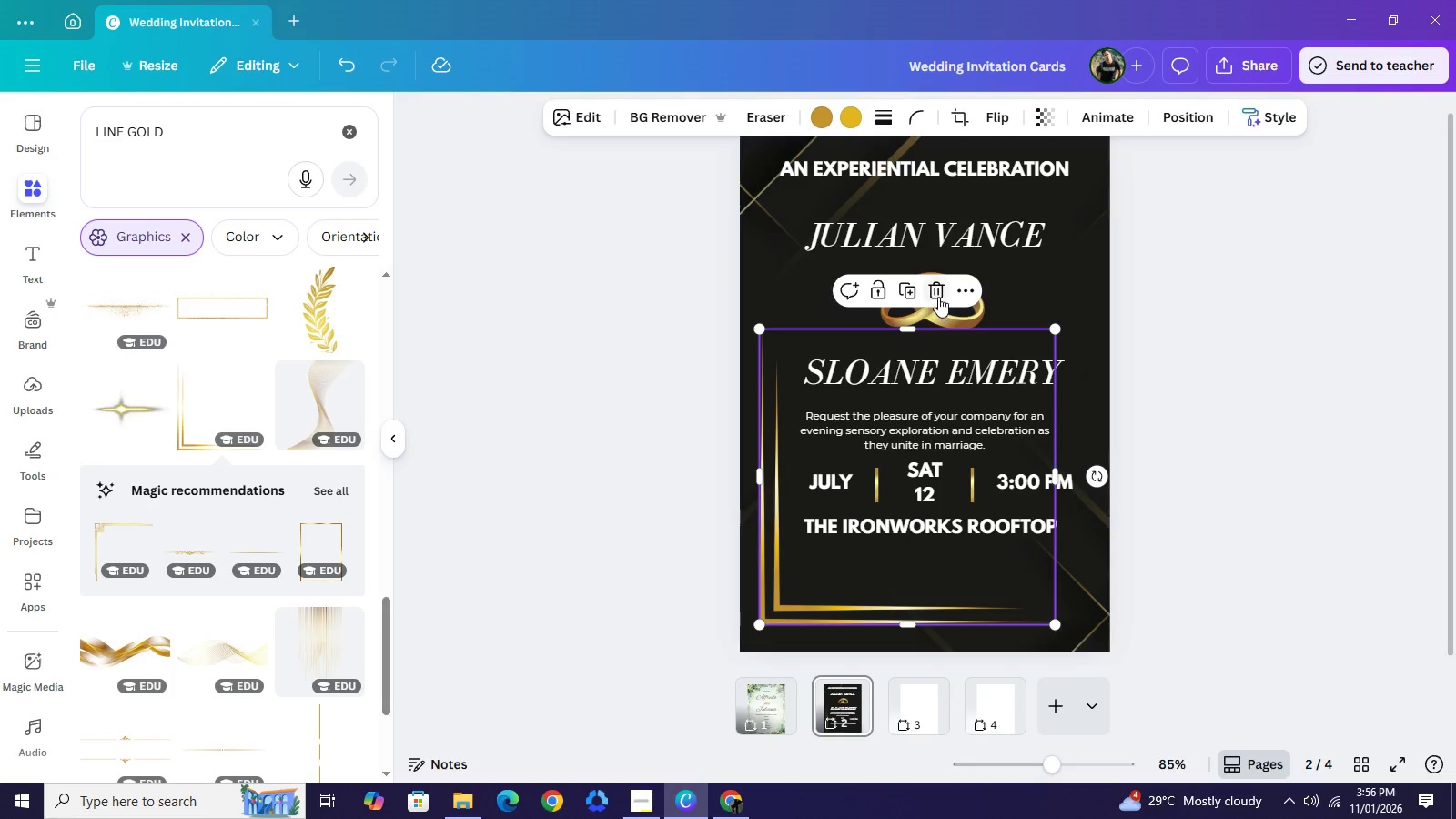 
left_click([938, 297])
 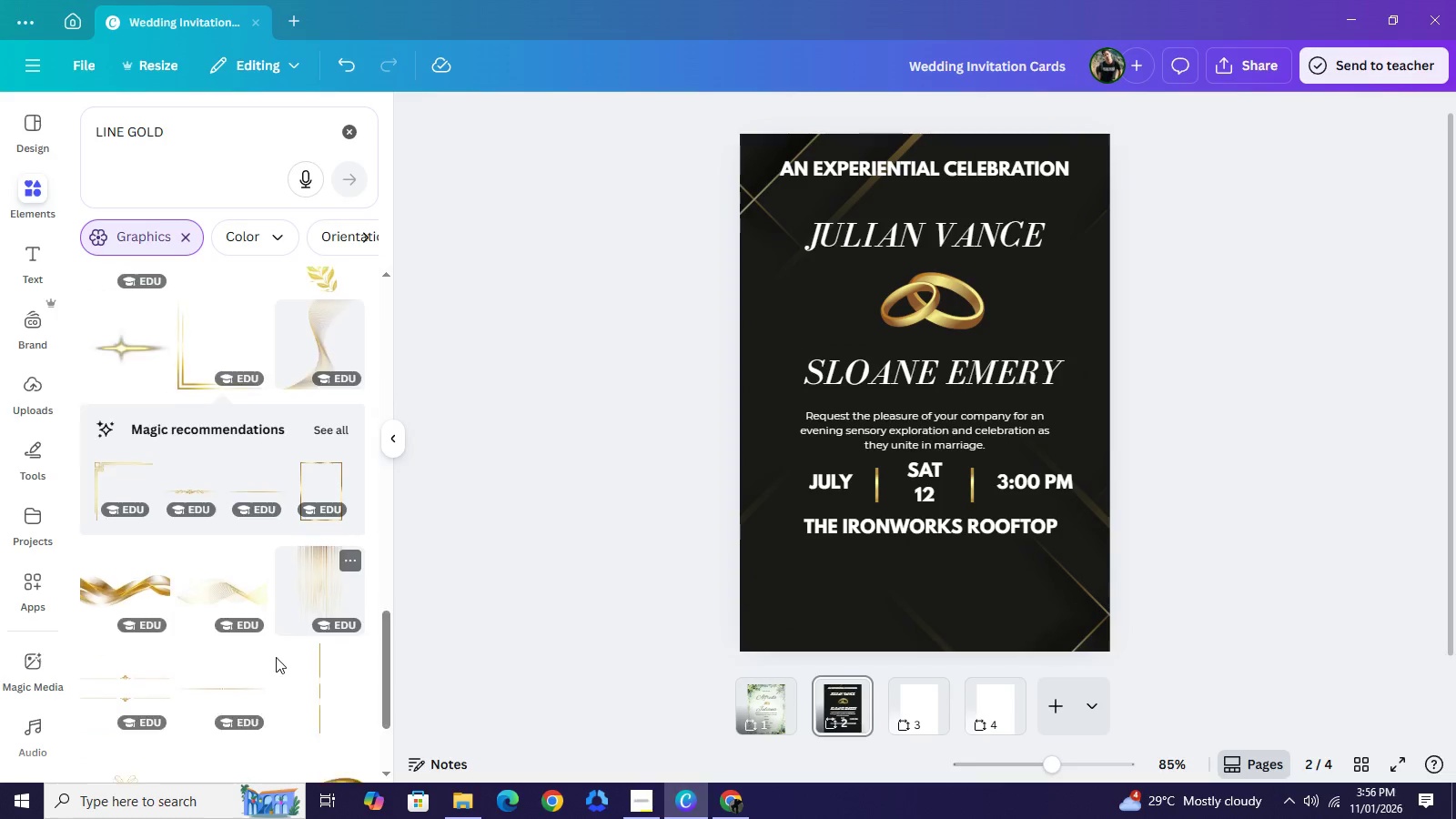 
scroll: coordinate [276, 657], scroll_direction: down, amount: 3.0
 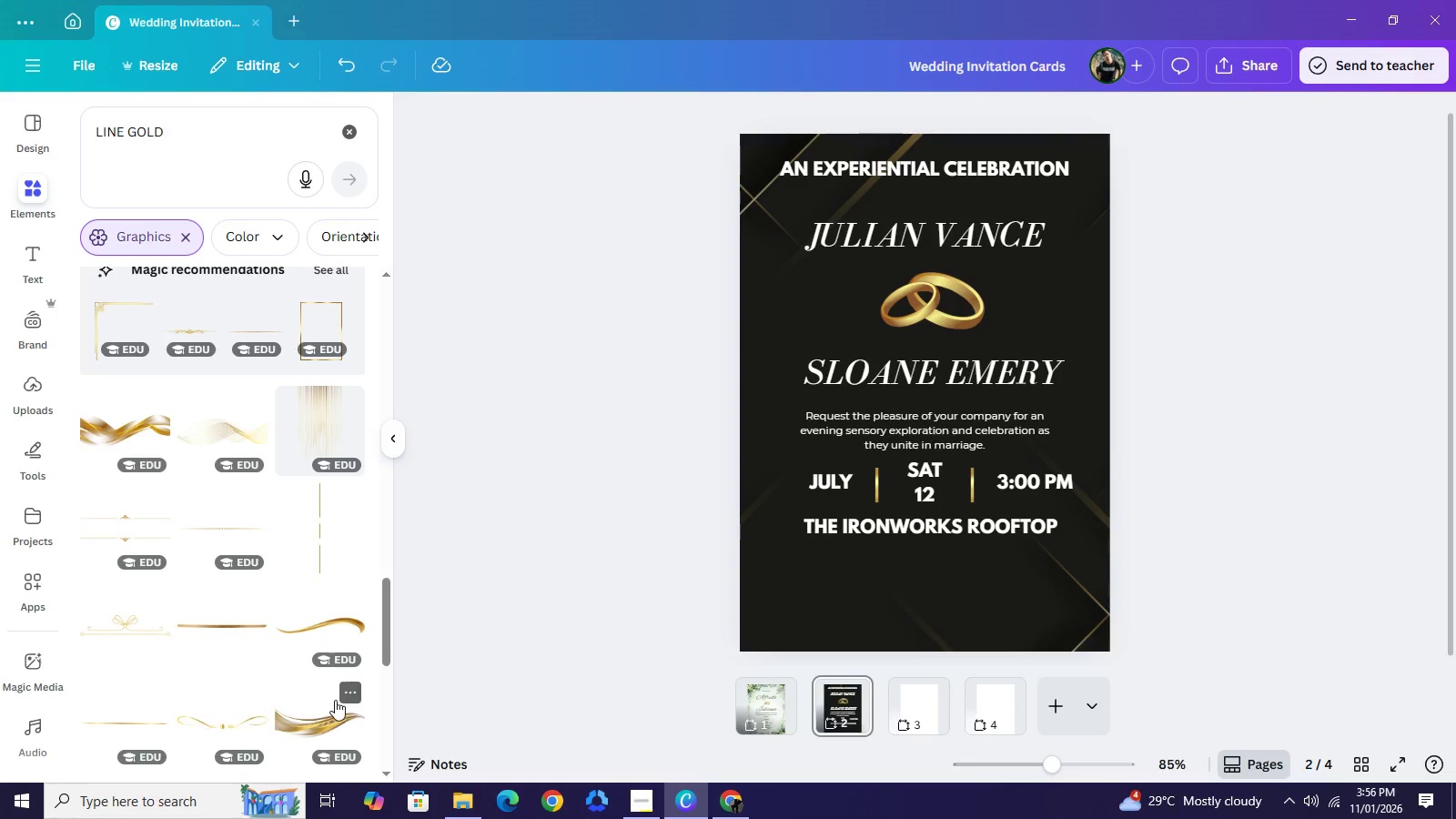 
left_click([334, 710])
 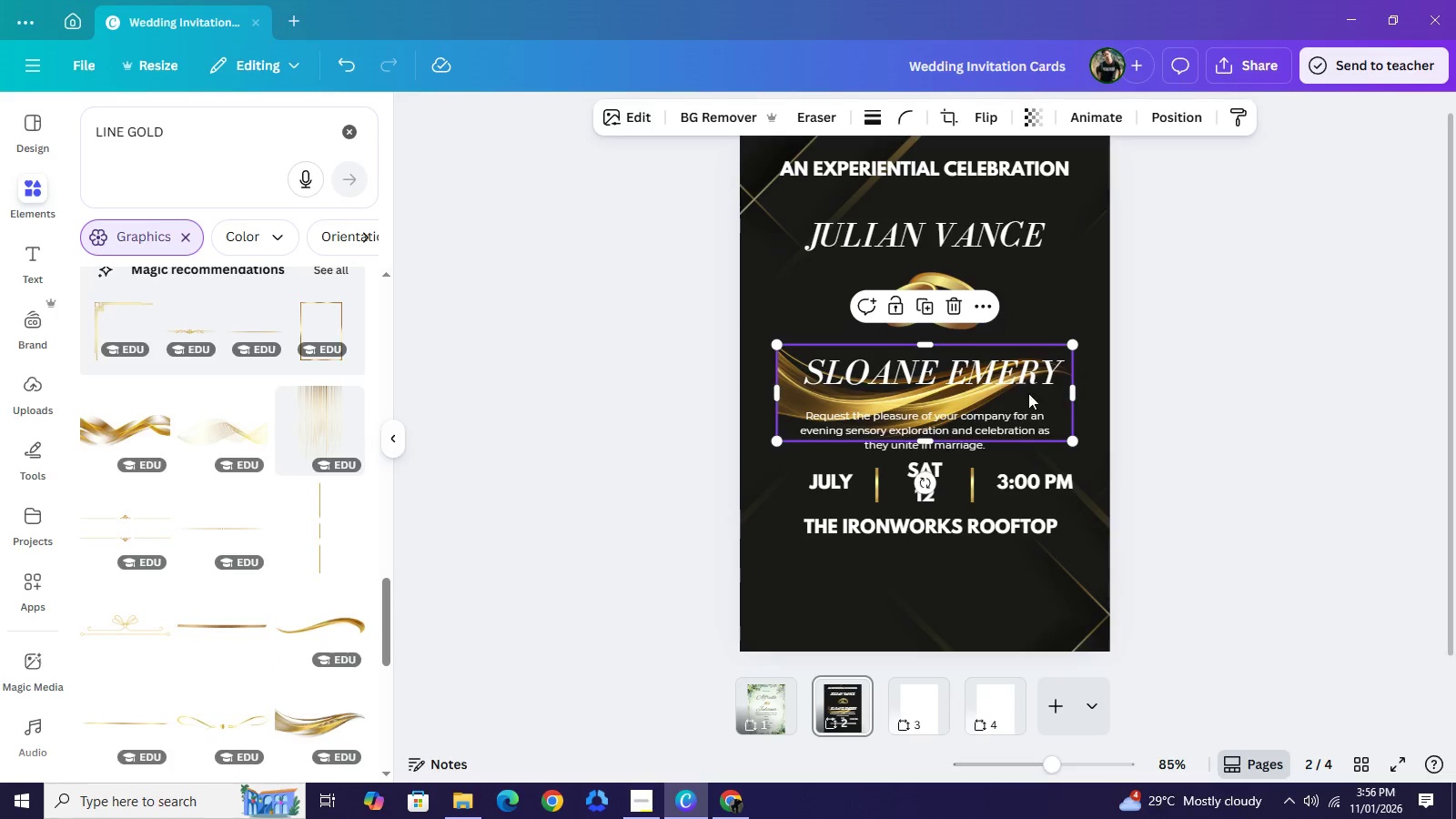 
left_click_drag(start_coordinate=[1036, 389], to_coordinate=[1047, 430])
 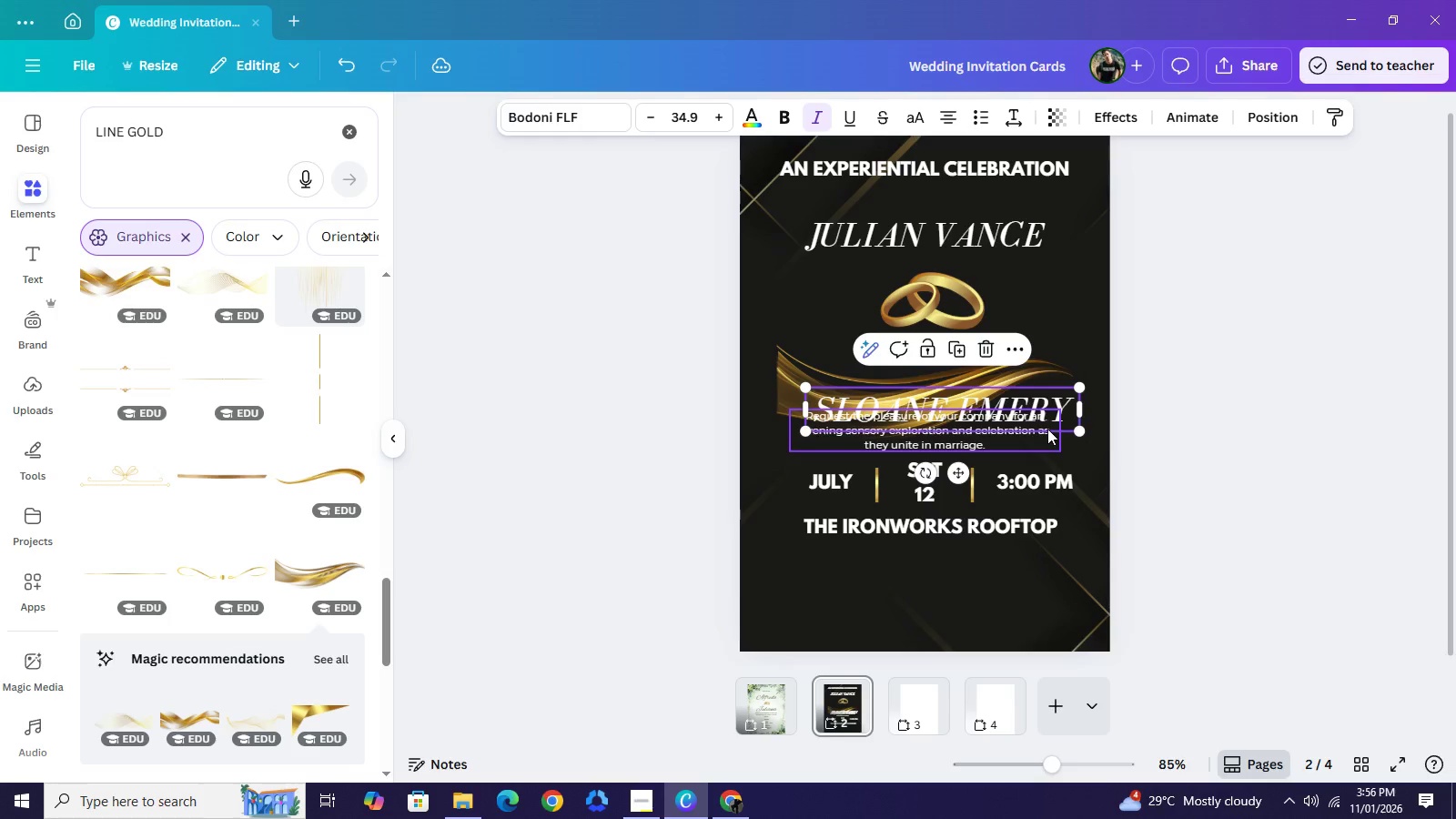 
key(Control+Z)
 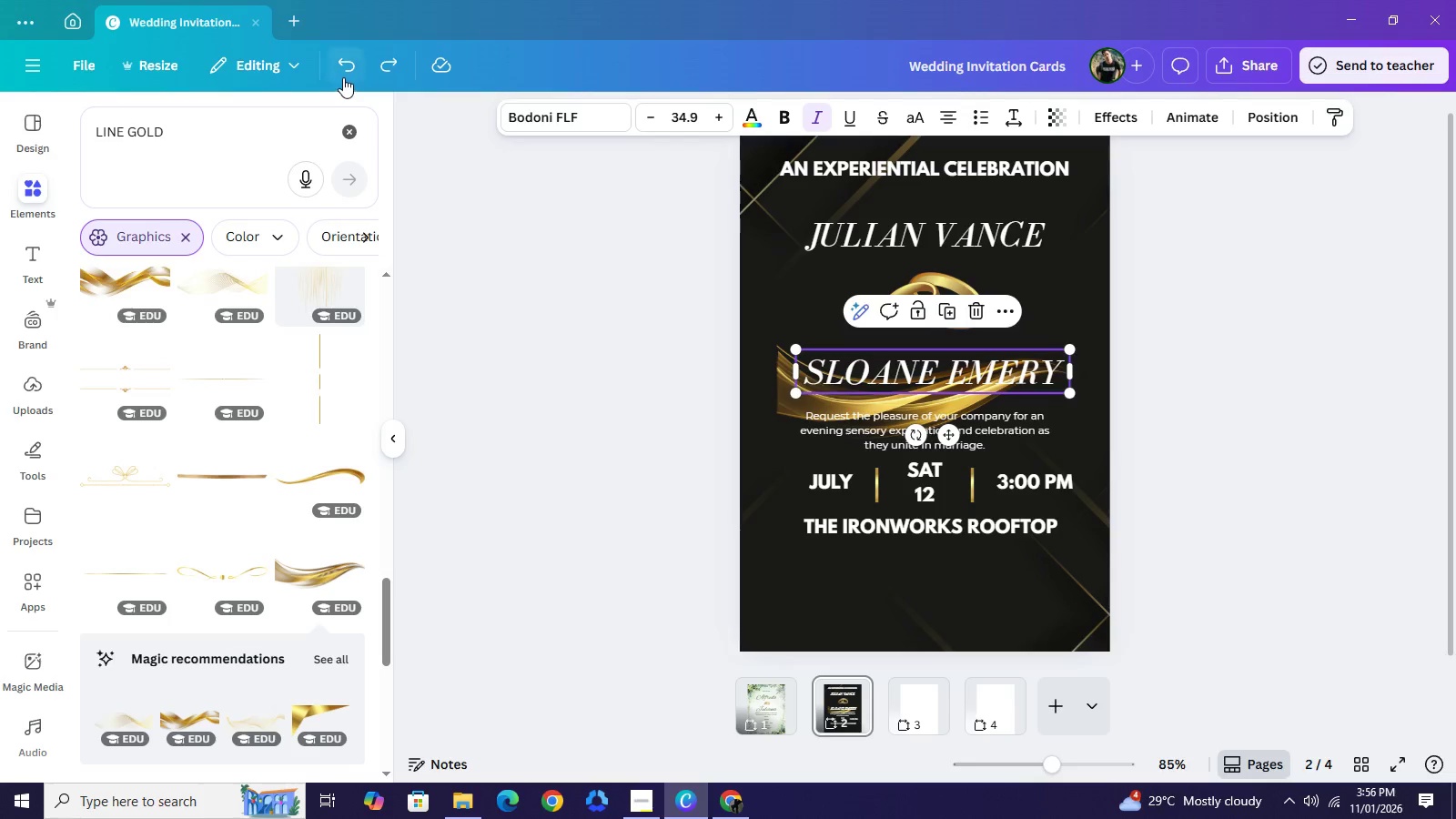 
left_click([349, 66])
 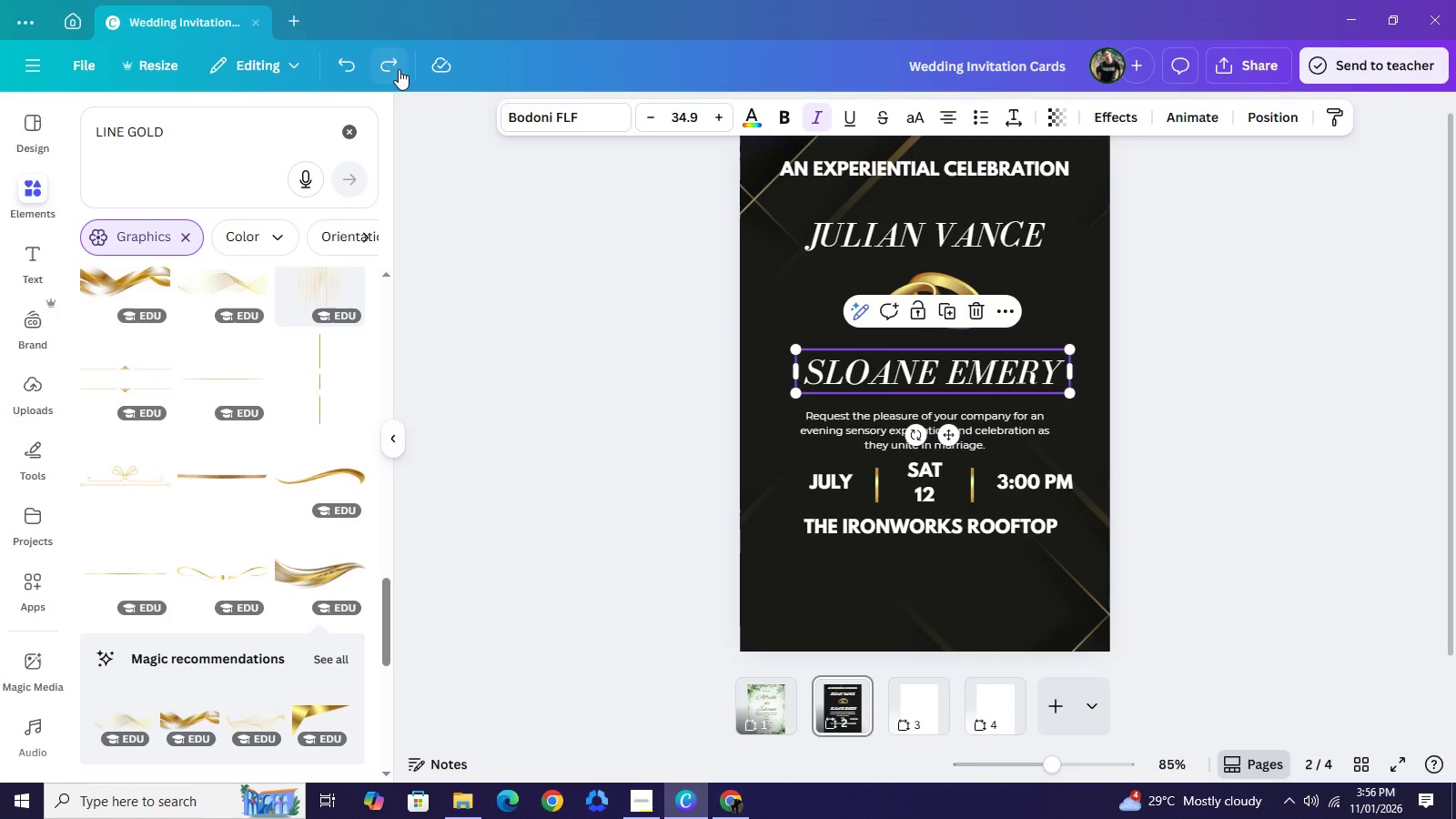 
left_click([399, 69])
 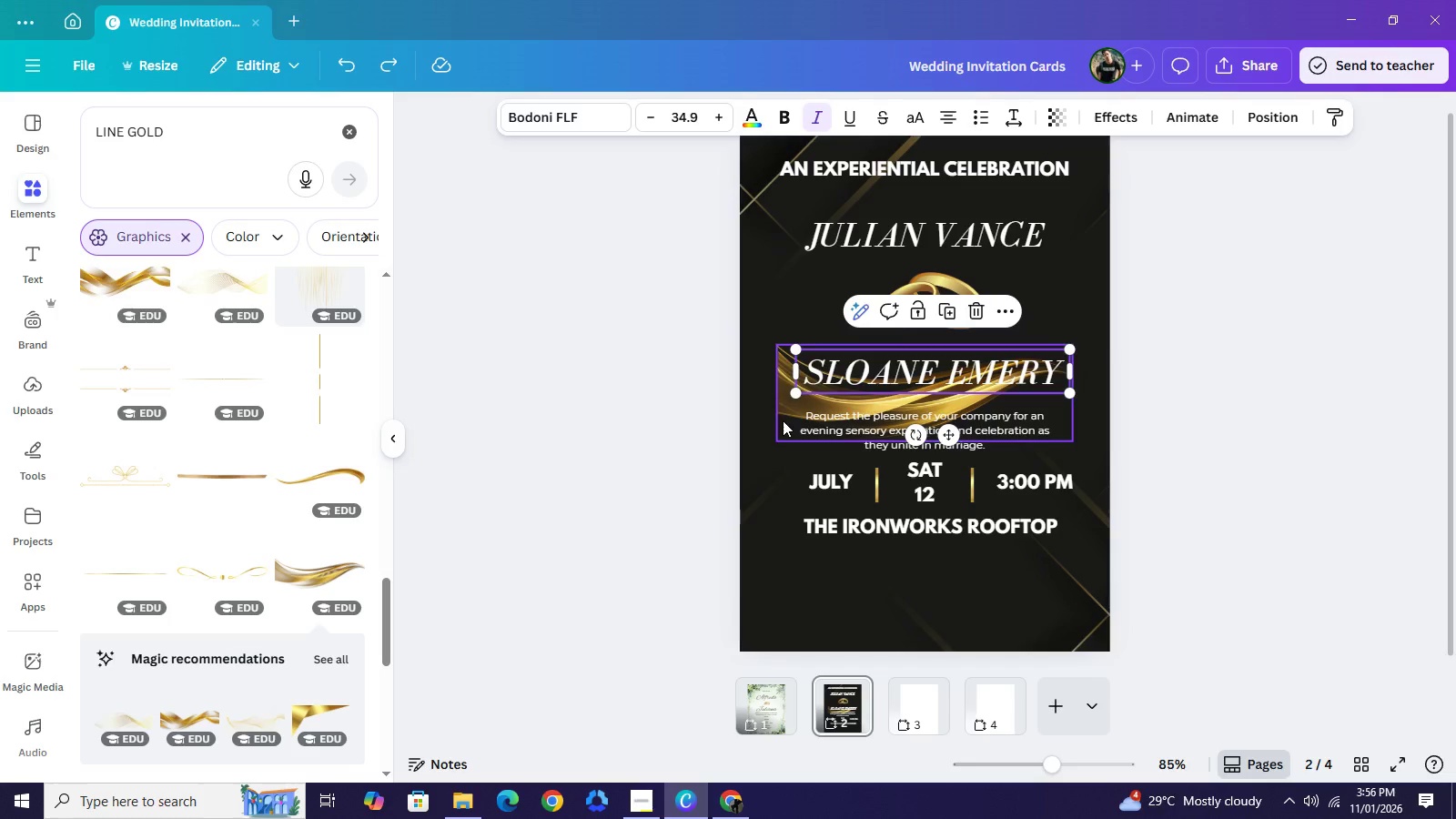 
left_click_drag(start_coordinate=[783, 420], to_coordinate=[742, 678])
 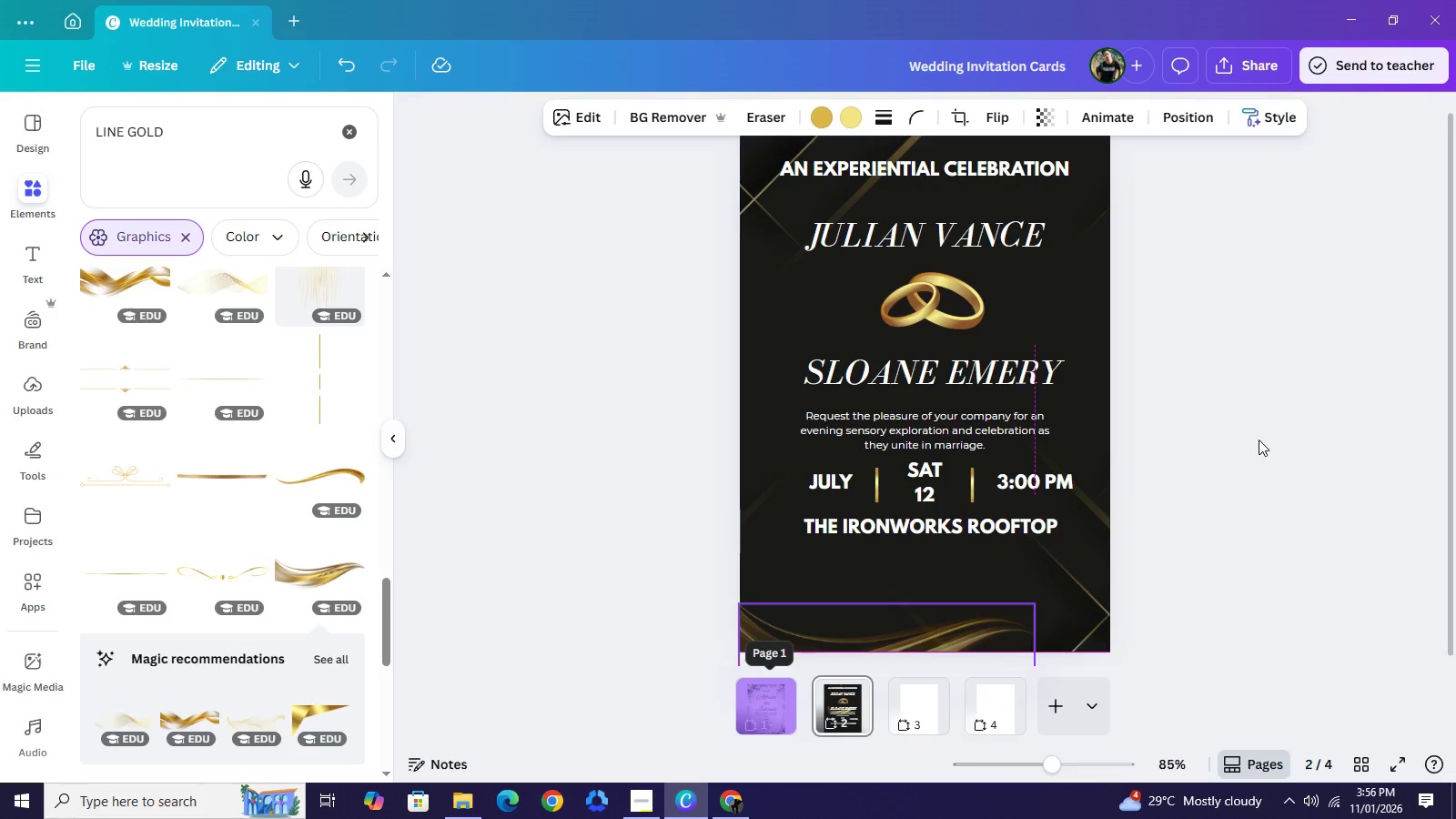 
left_click([1259, 440])
 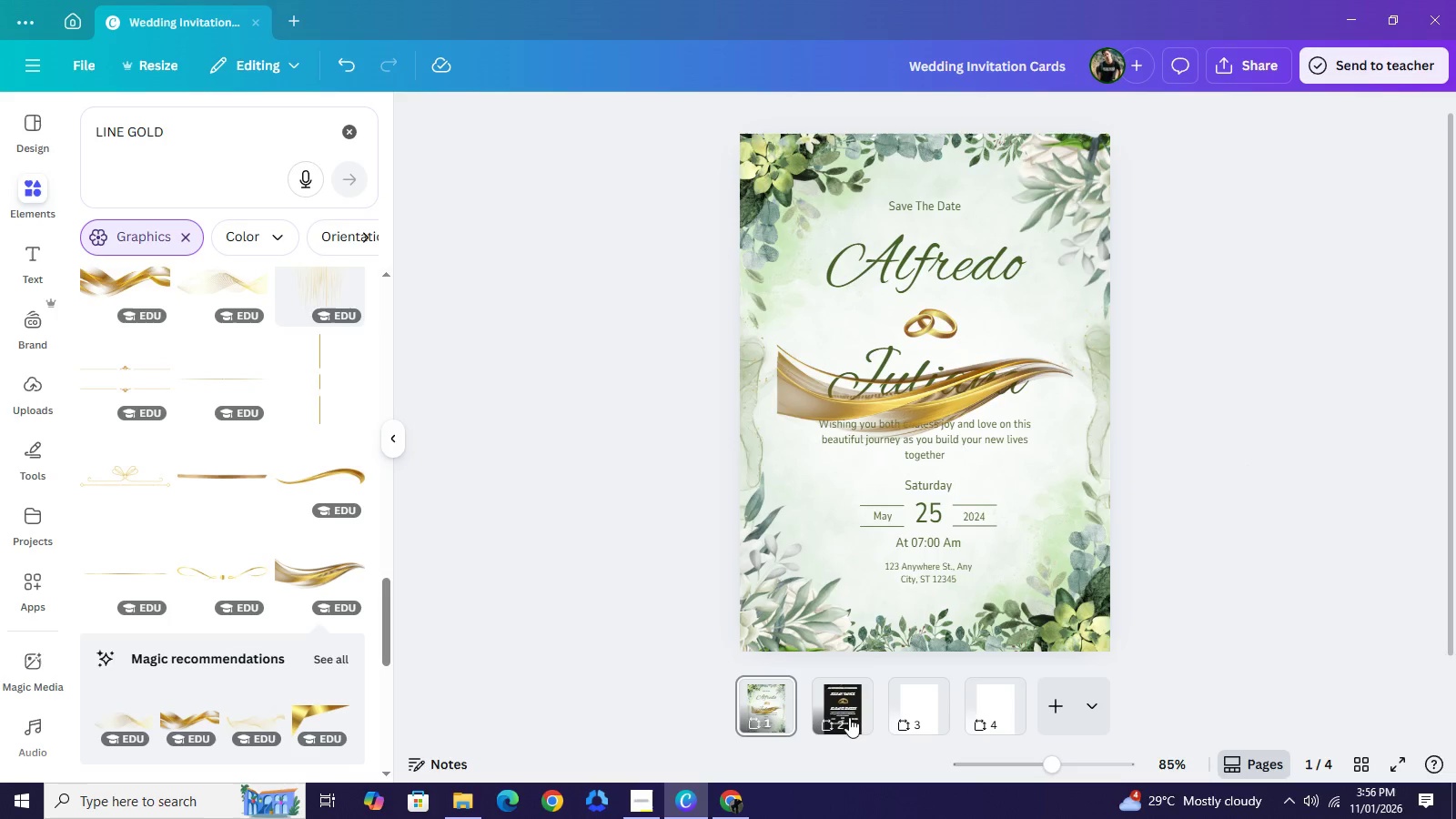 
mouse_move([851, 683])
 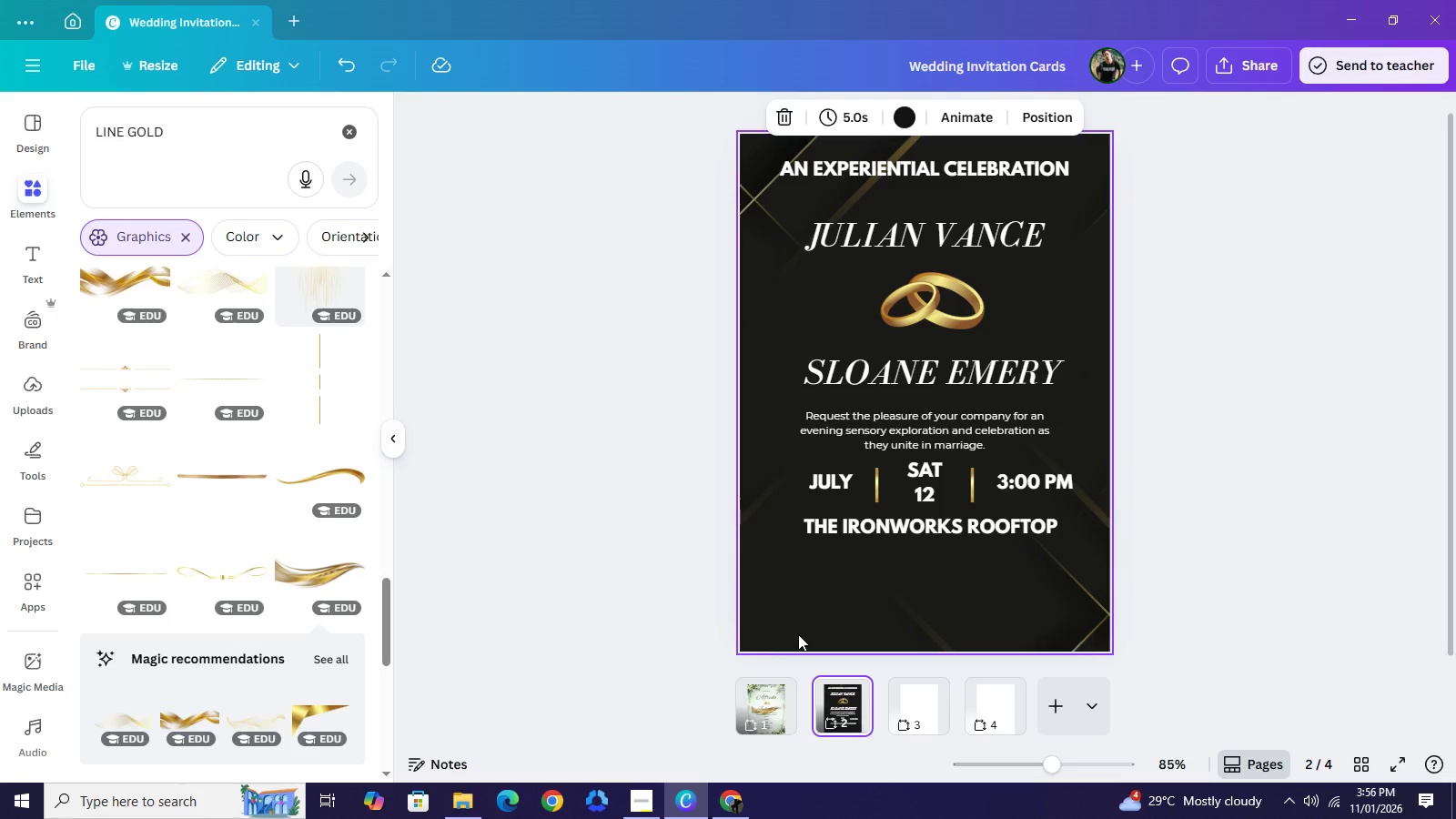 
left_click([798, 634])
 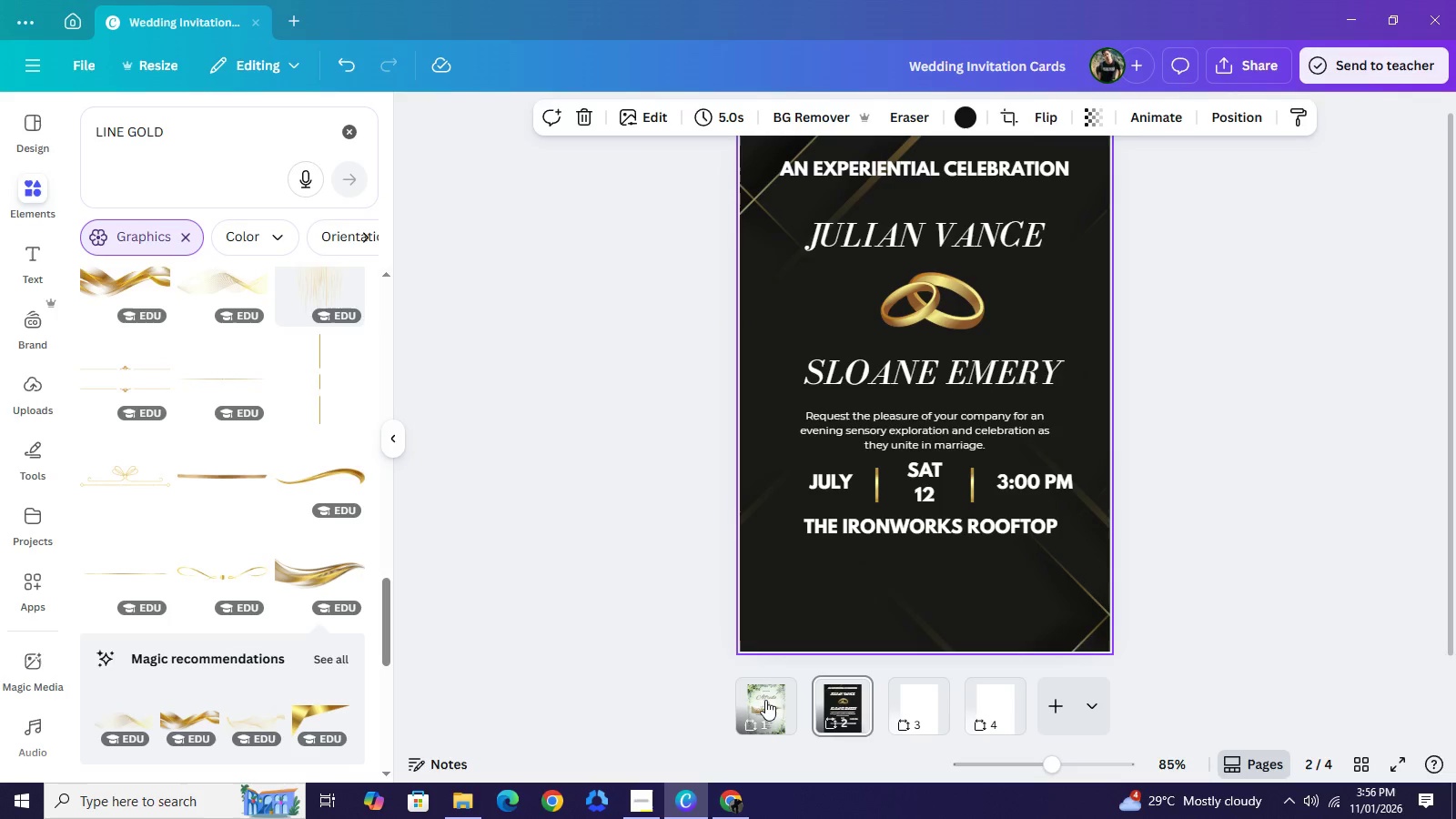 
left_click([765, 700])
 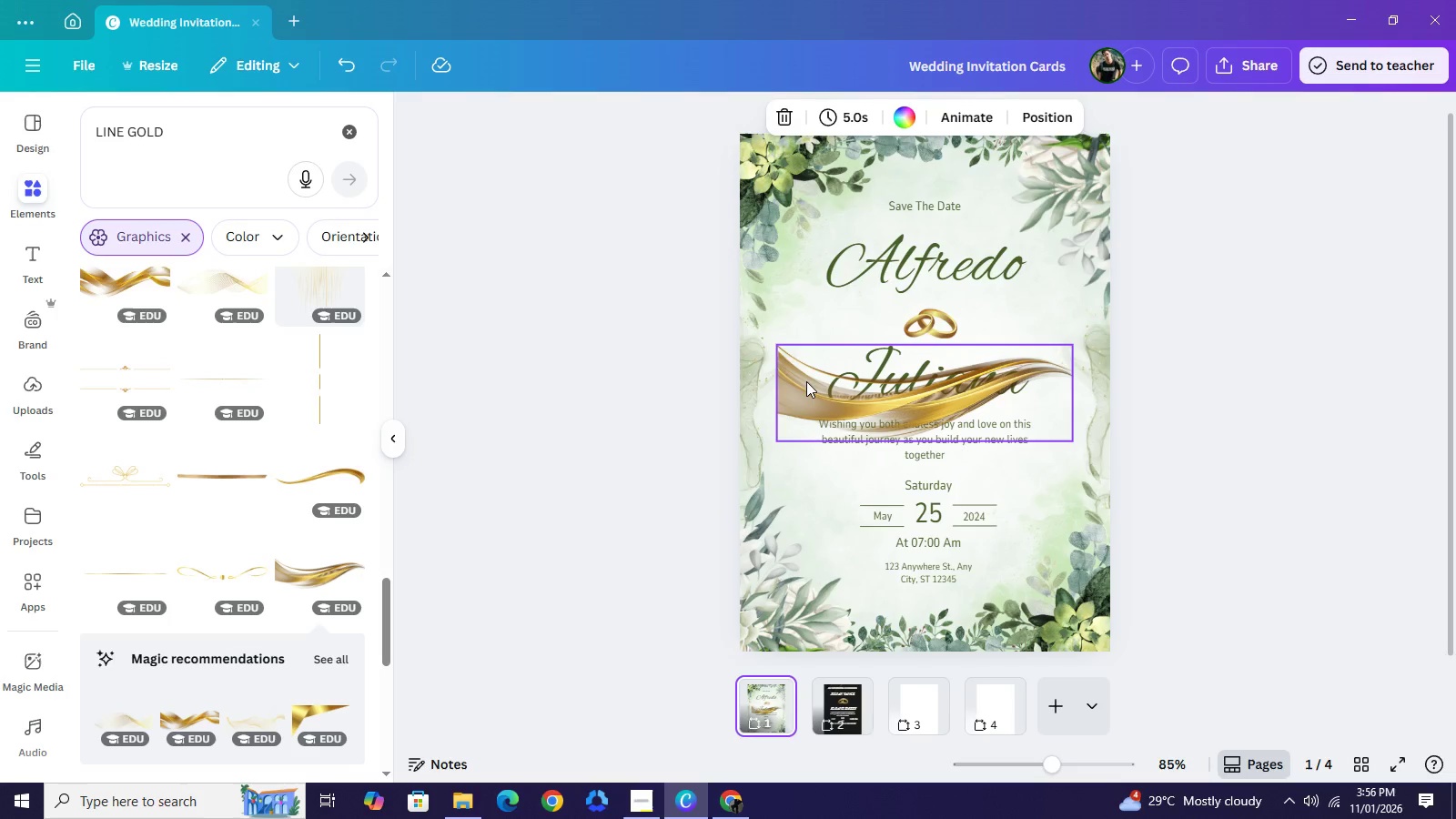 
left_click([804, 380])
 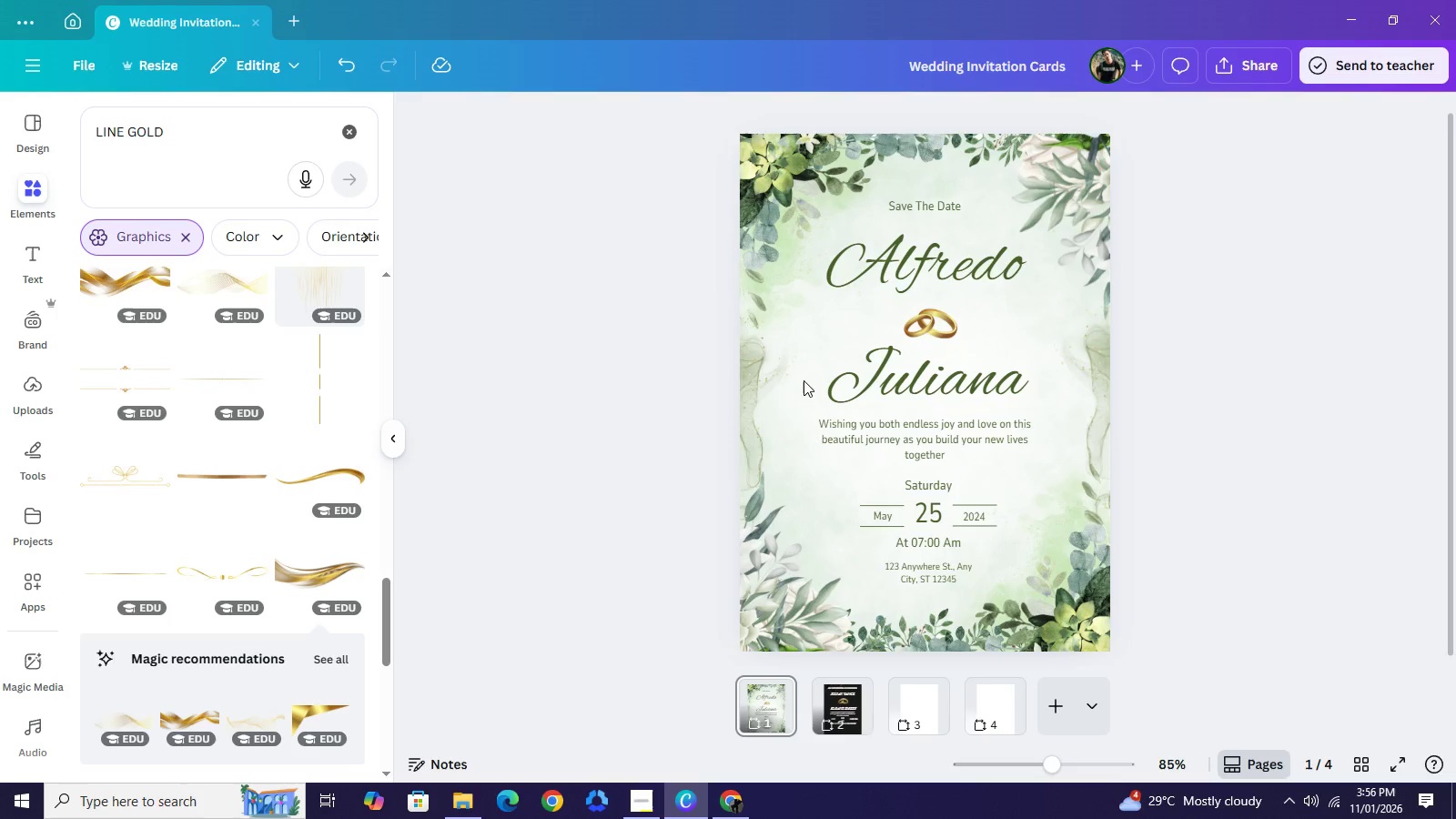 
key(Backspace)
 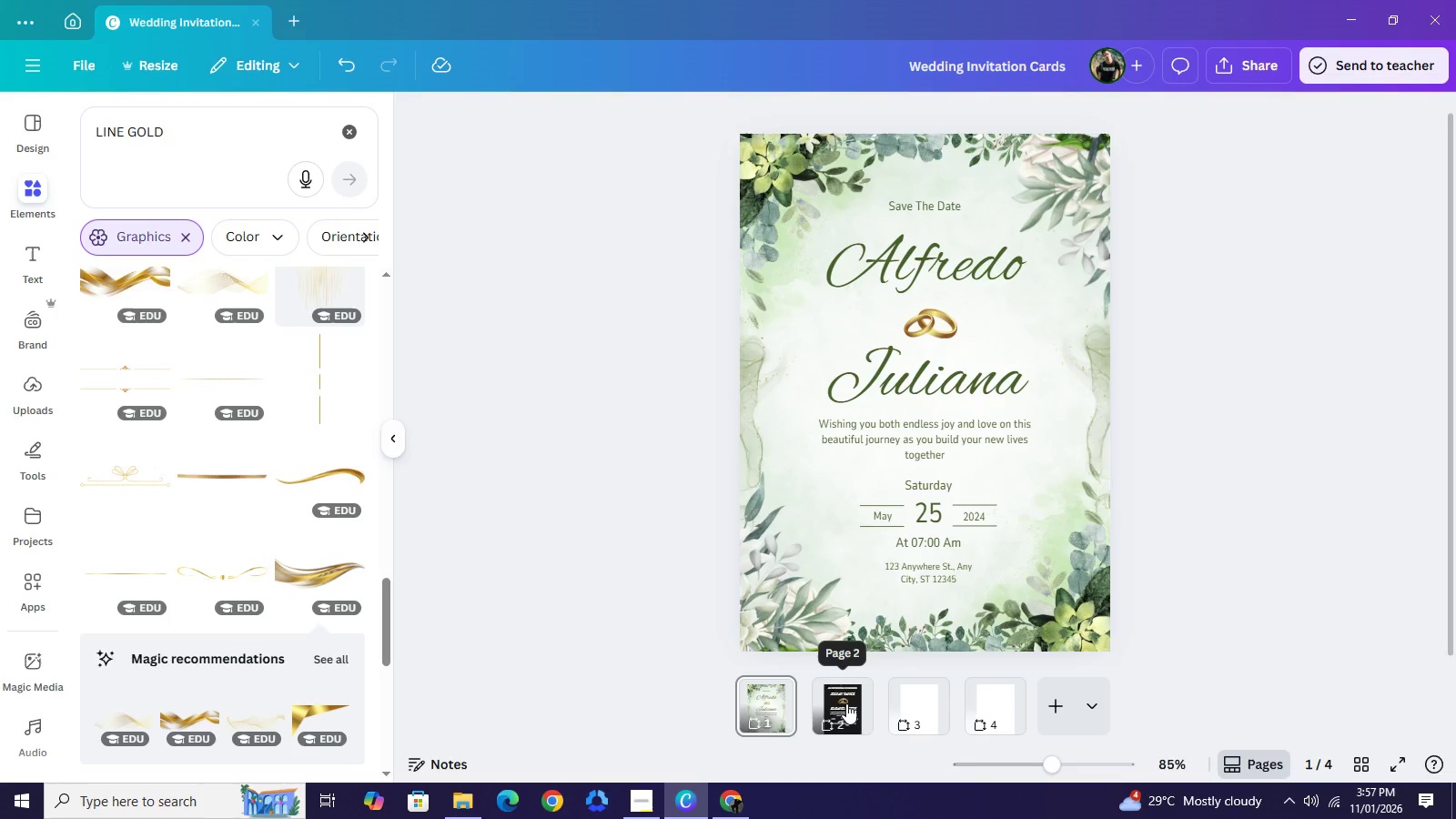 
left_click([846, 703])
 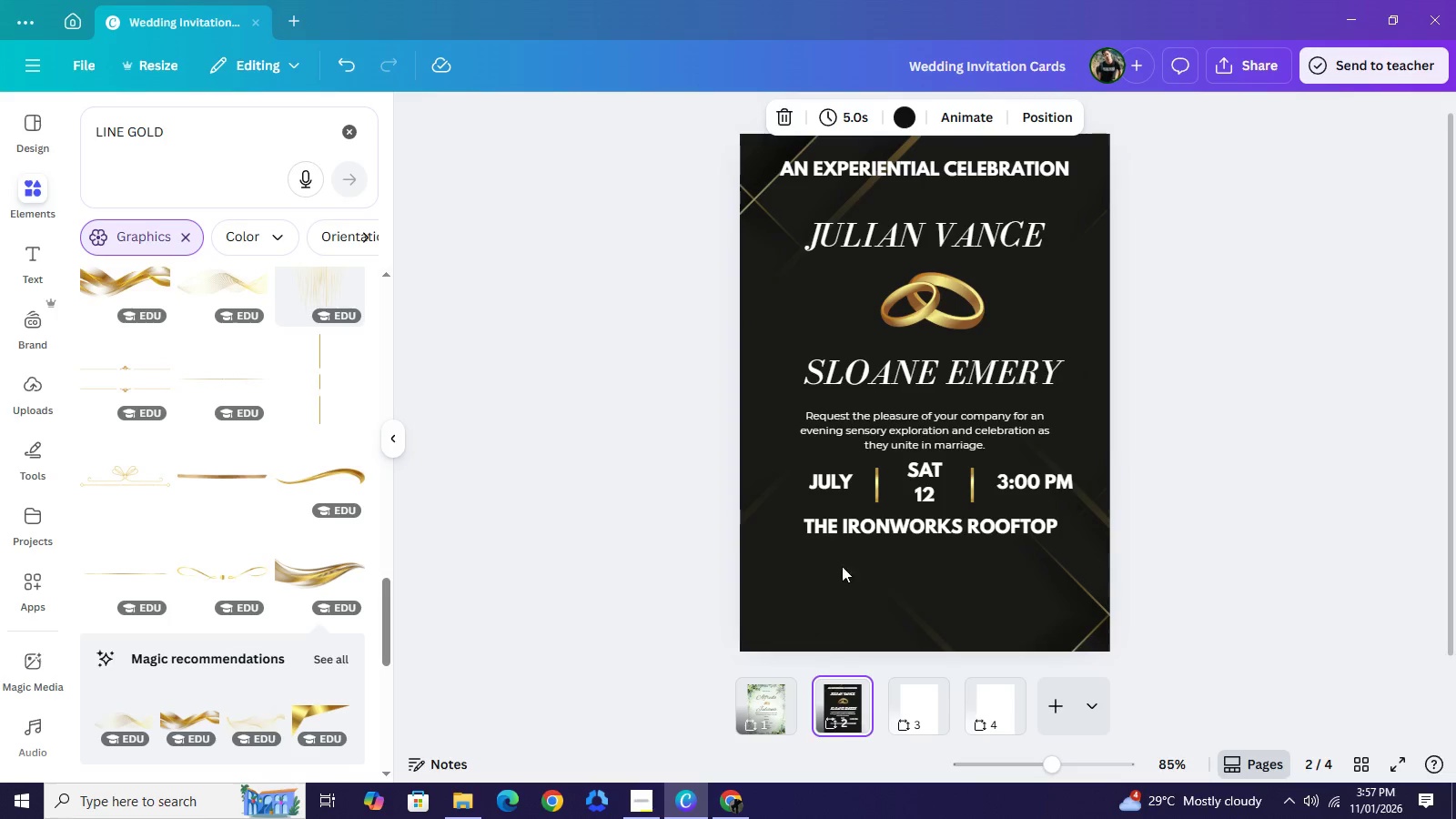 
wait(7.51)
 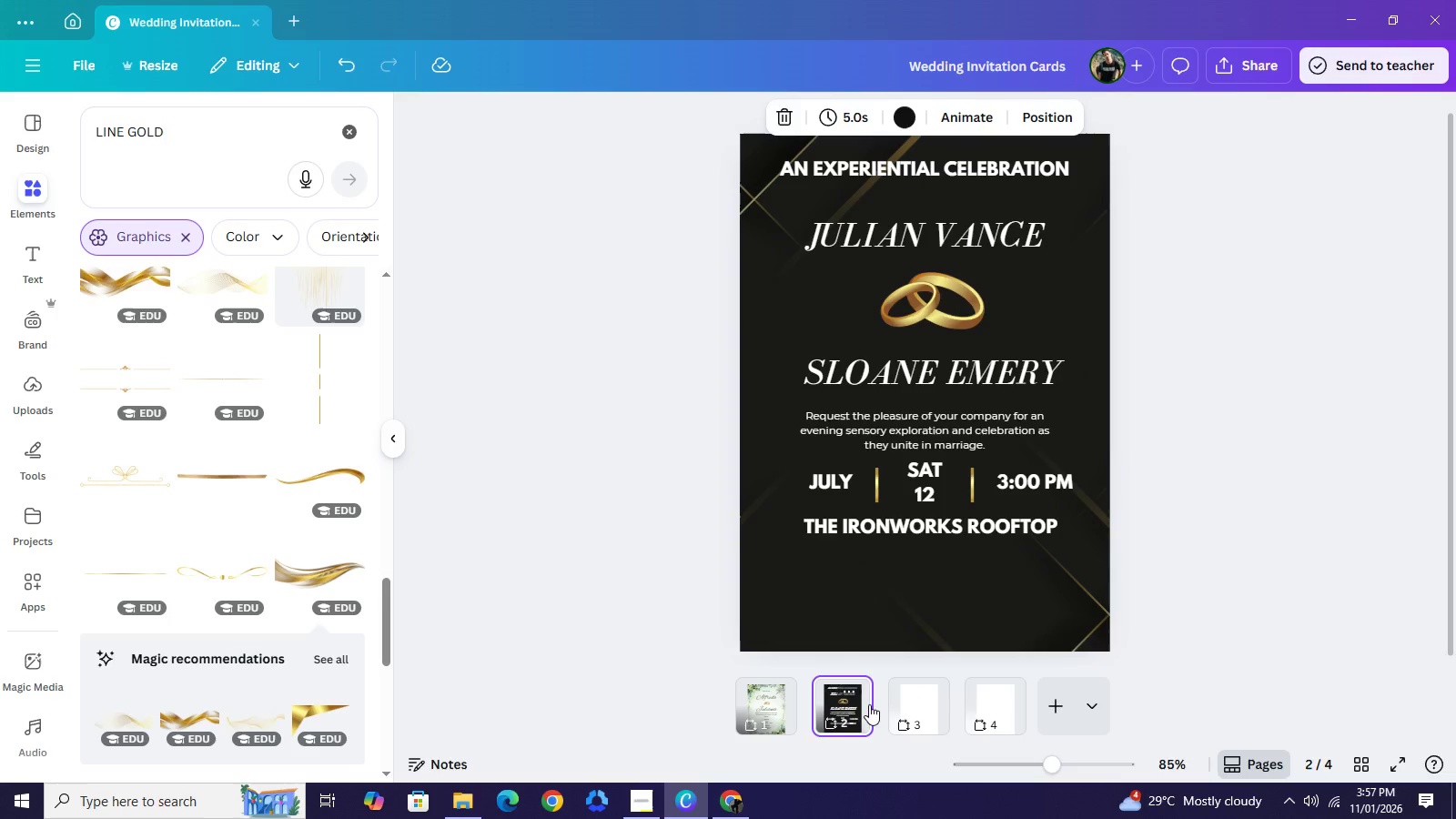 
left_click([925, 433])
 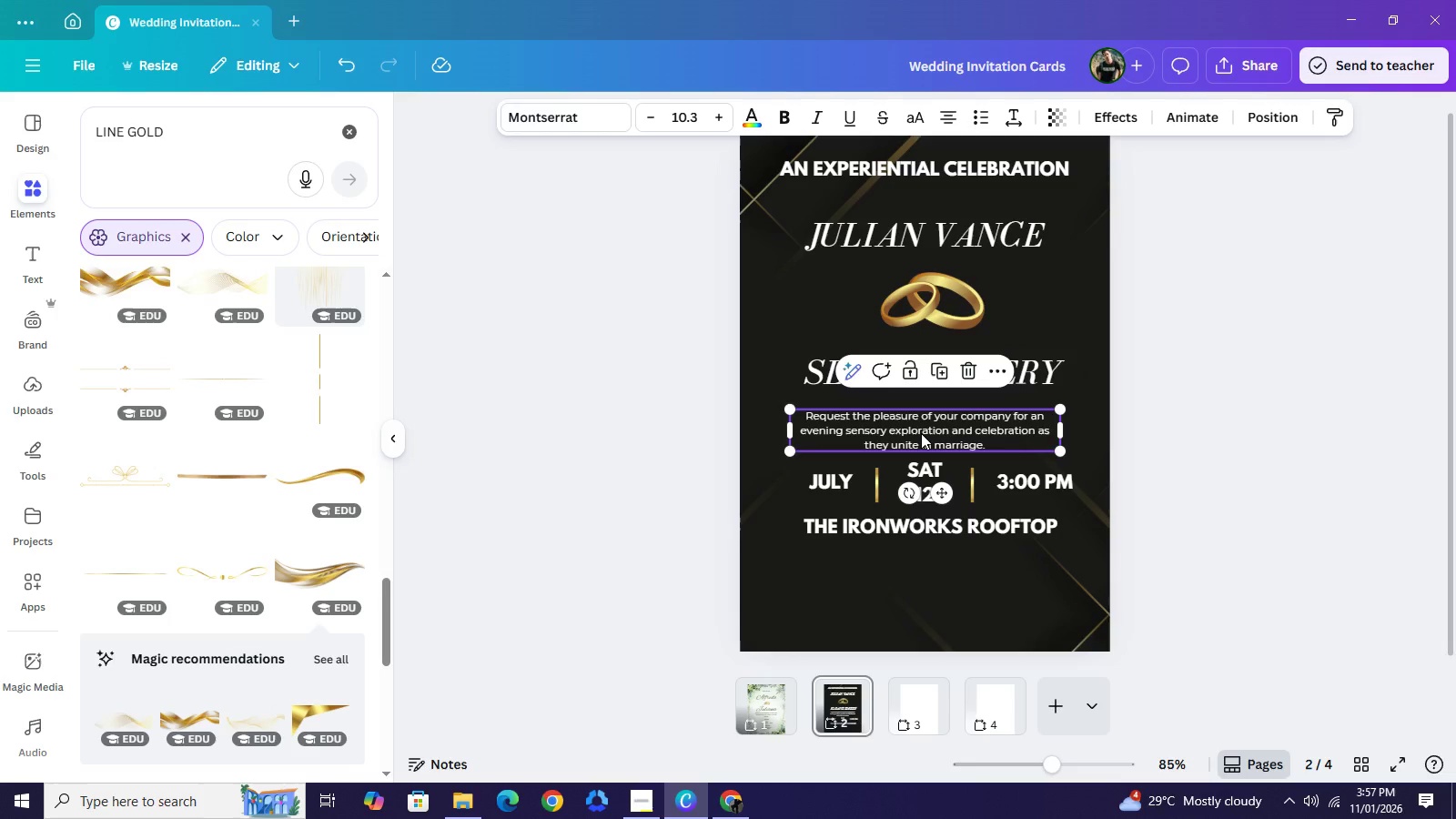 
key(Control+C)
 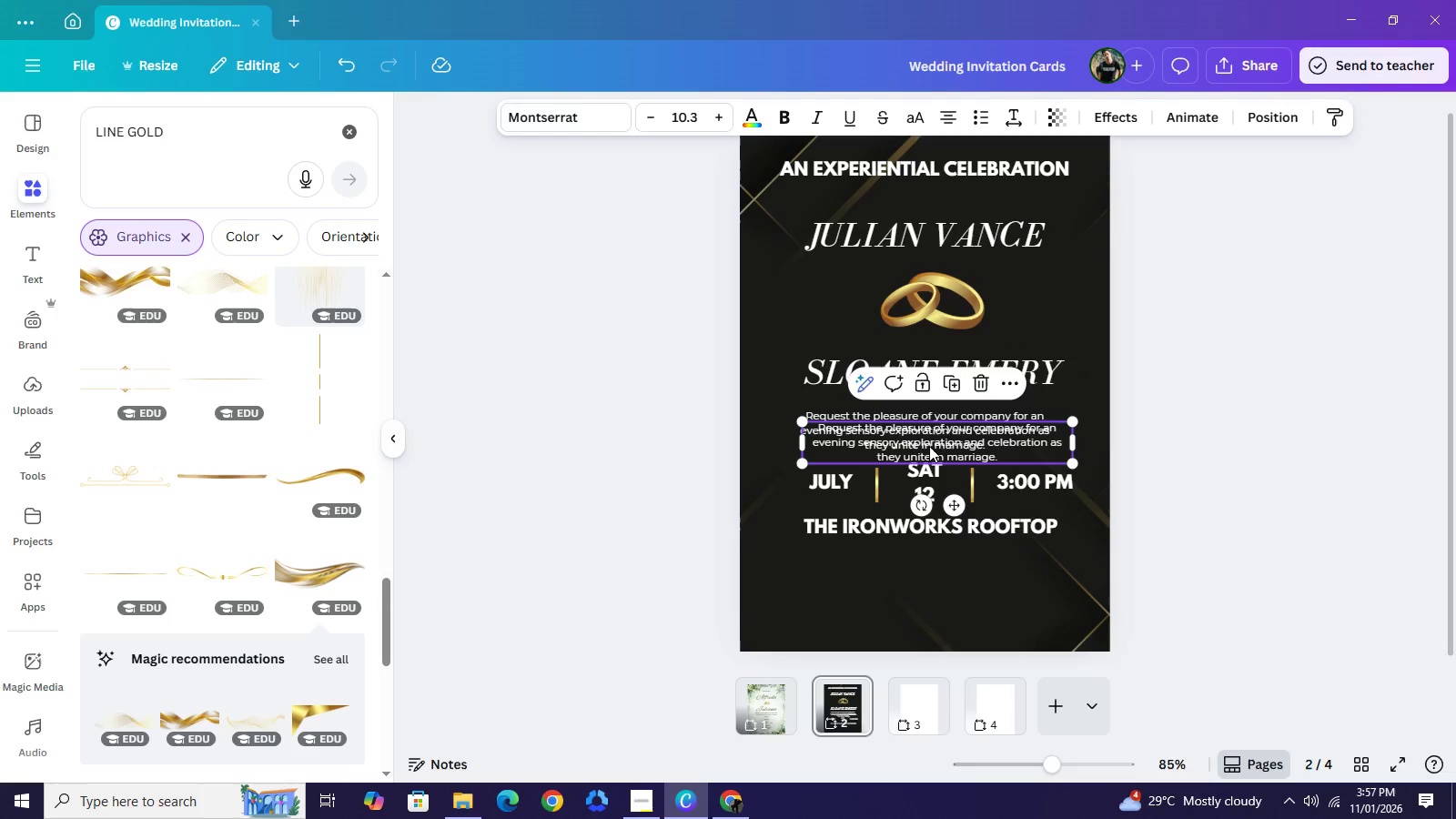 
key(Control+V)
 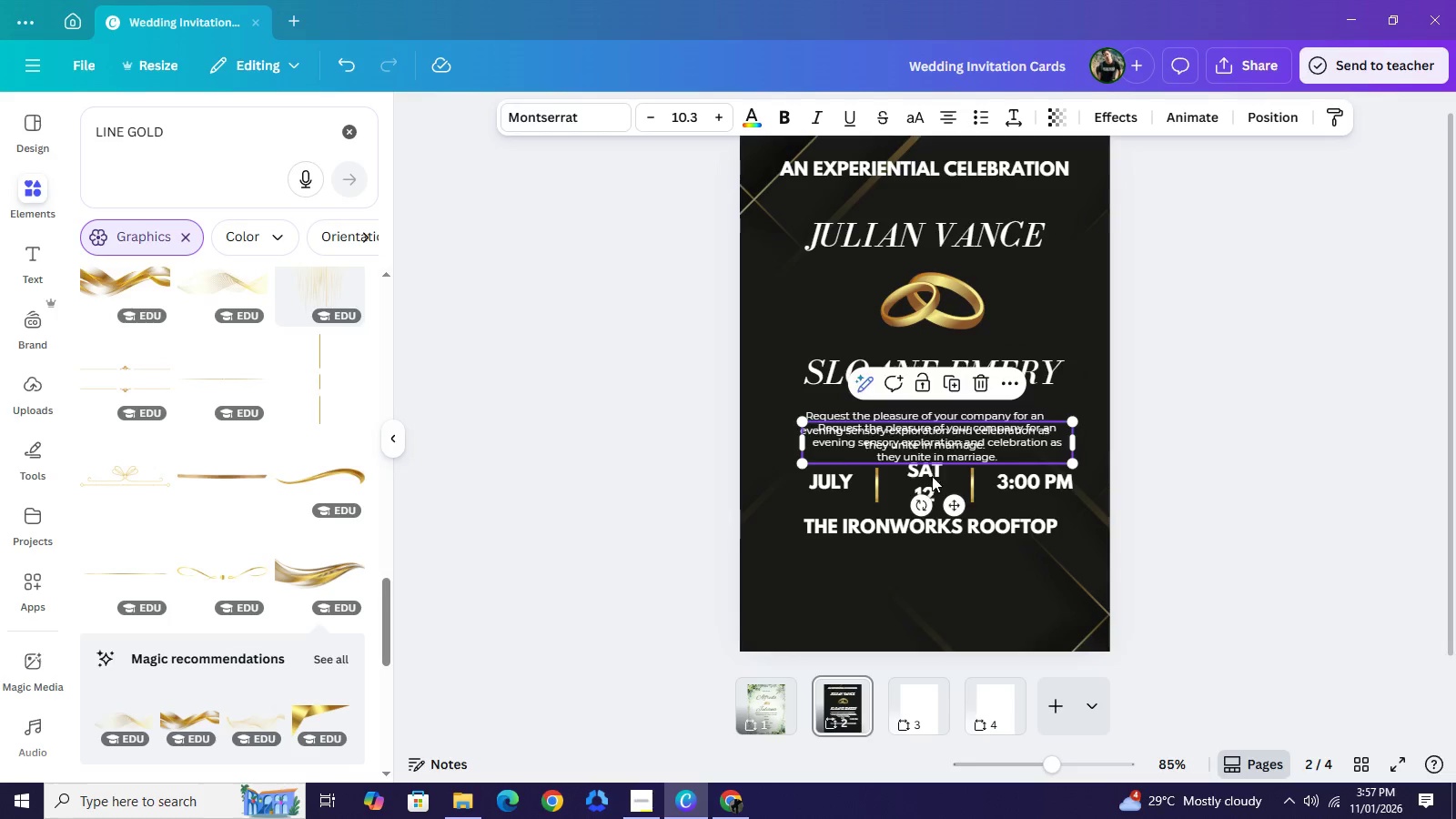 
left_click_drag(start_coordinate=[930, 442], to_coordinate=[922, 570])
 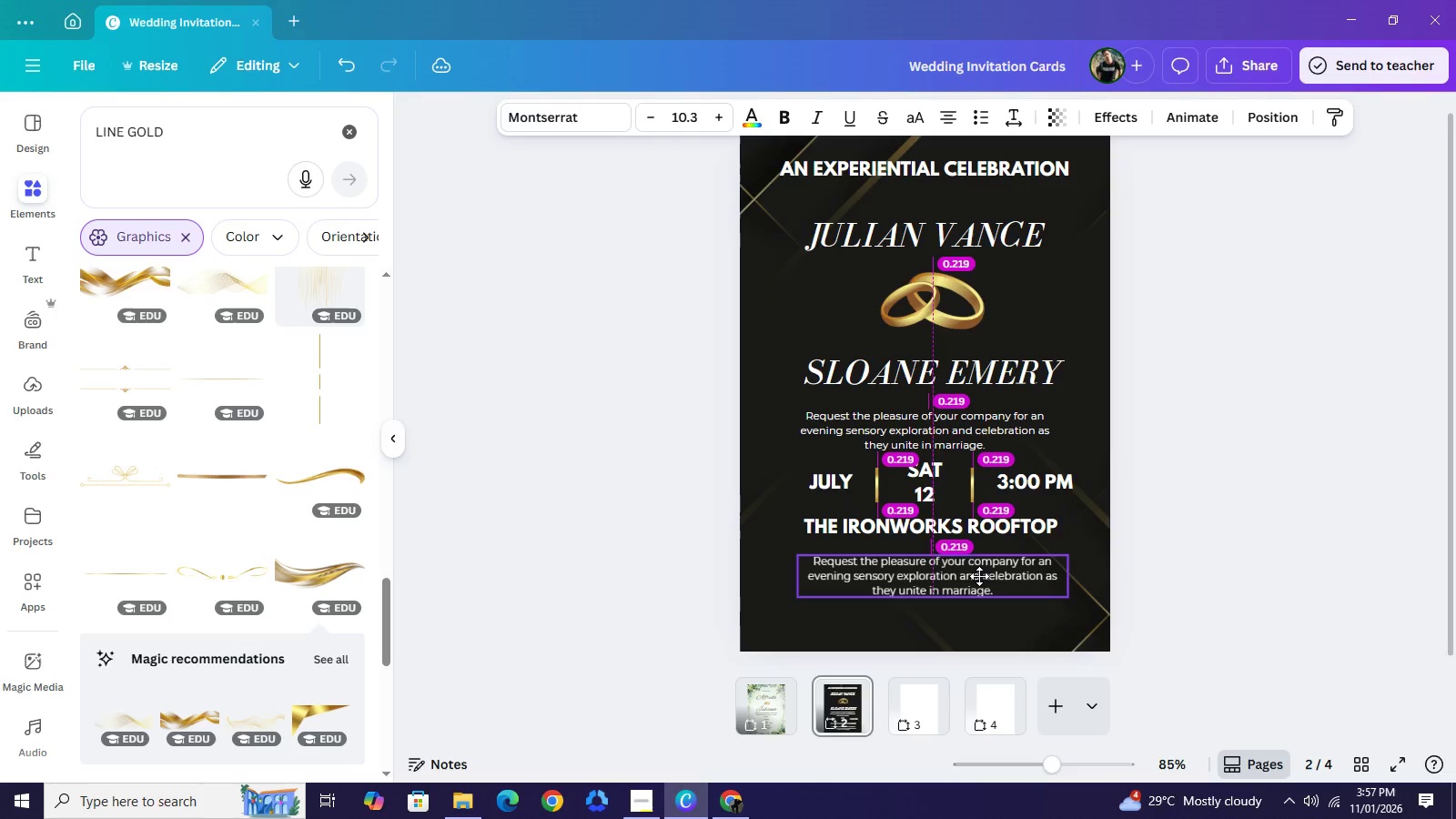 
wait(8.61)
 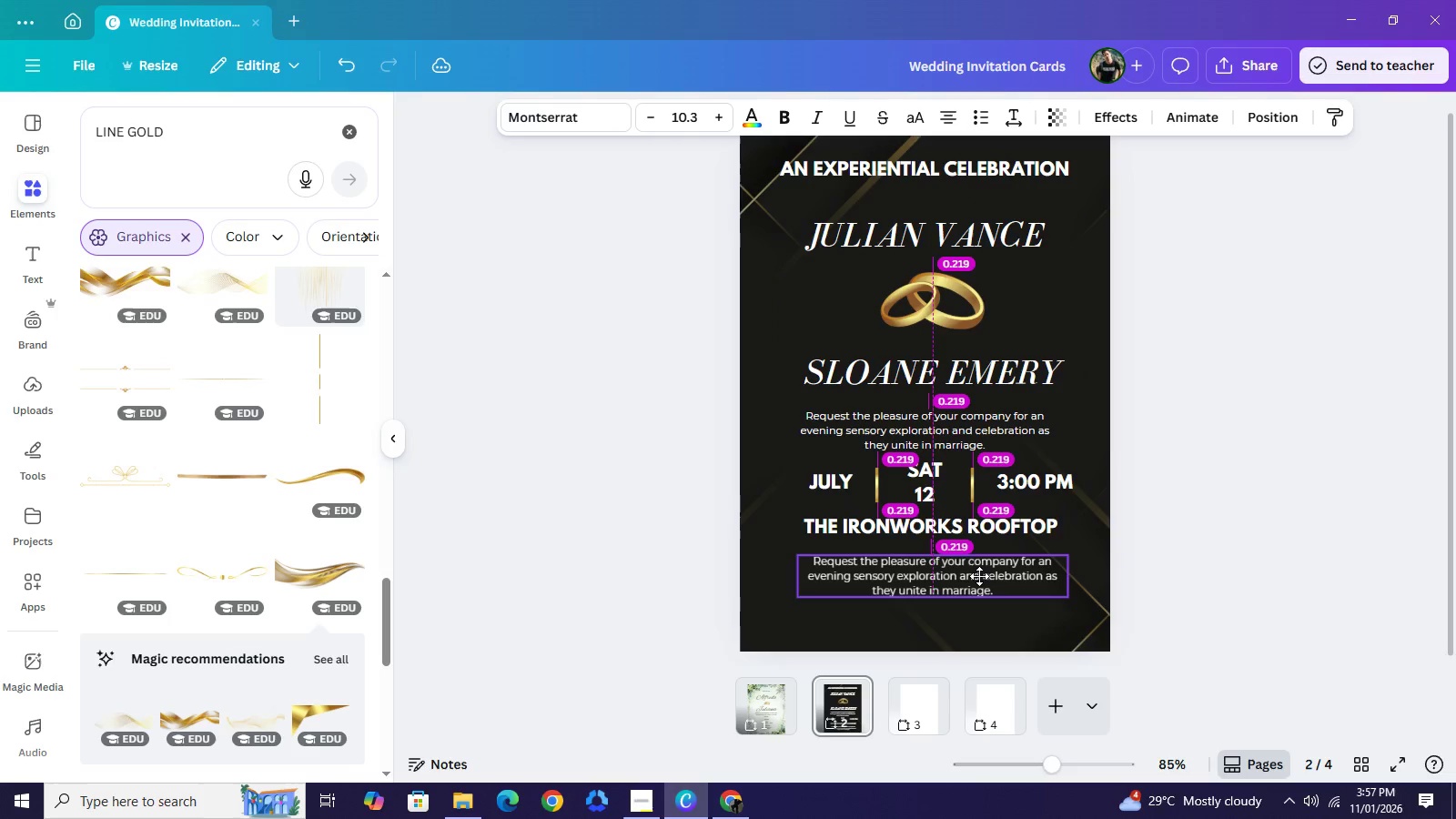 
left_click_drag(start_coordinate=[1454, 425], to_coordinate=[1450, 425])
 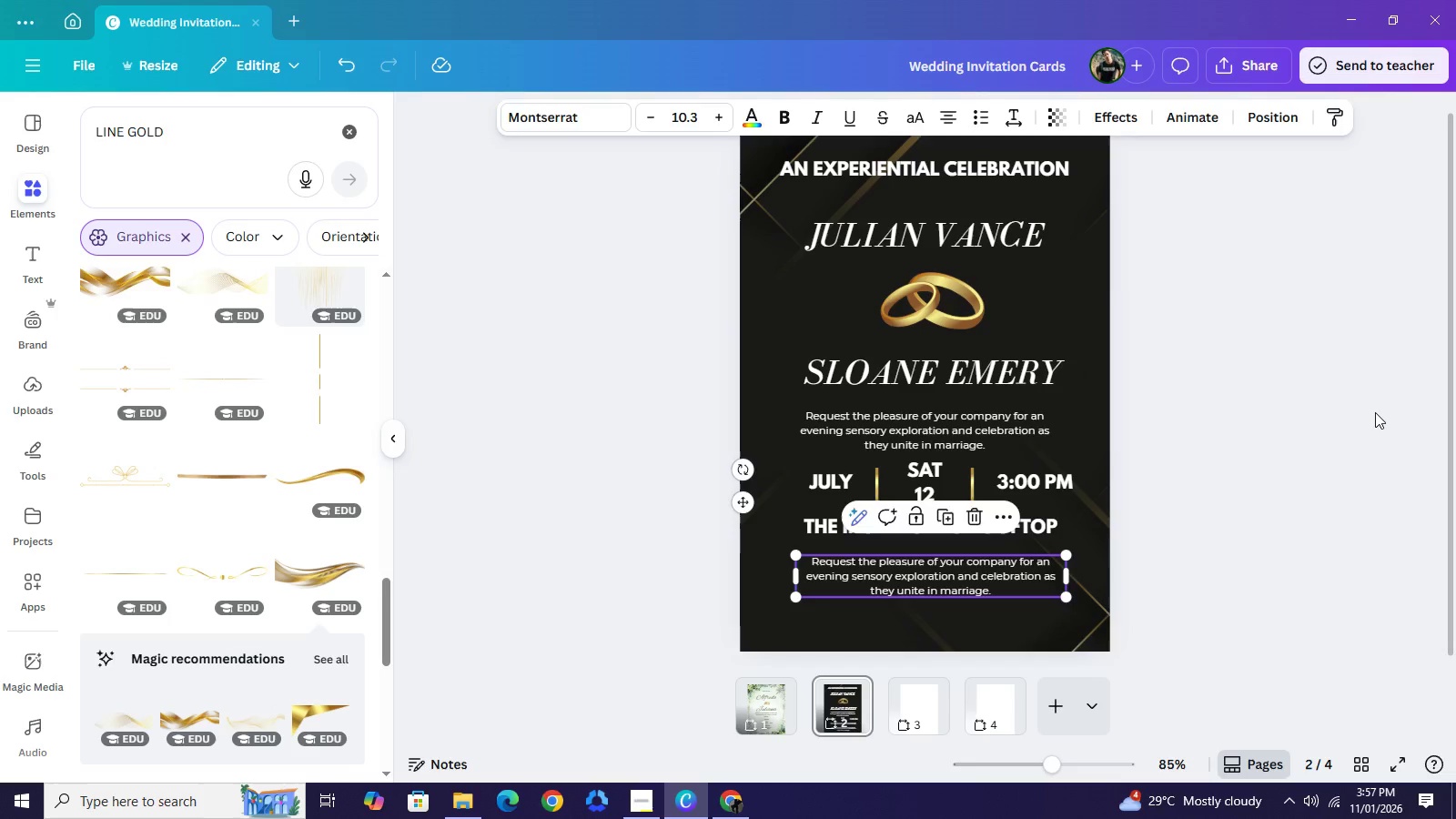 
left_click([1375, 412])
 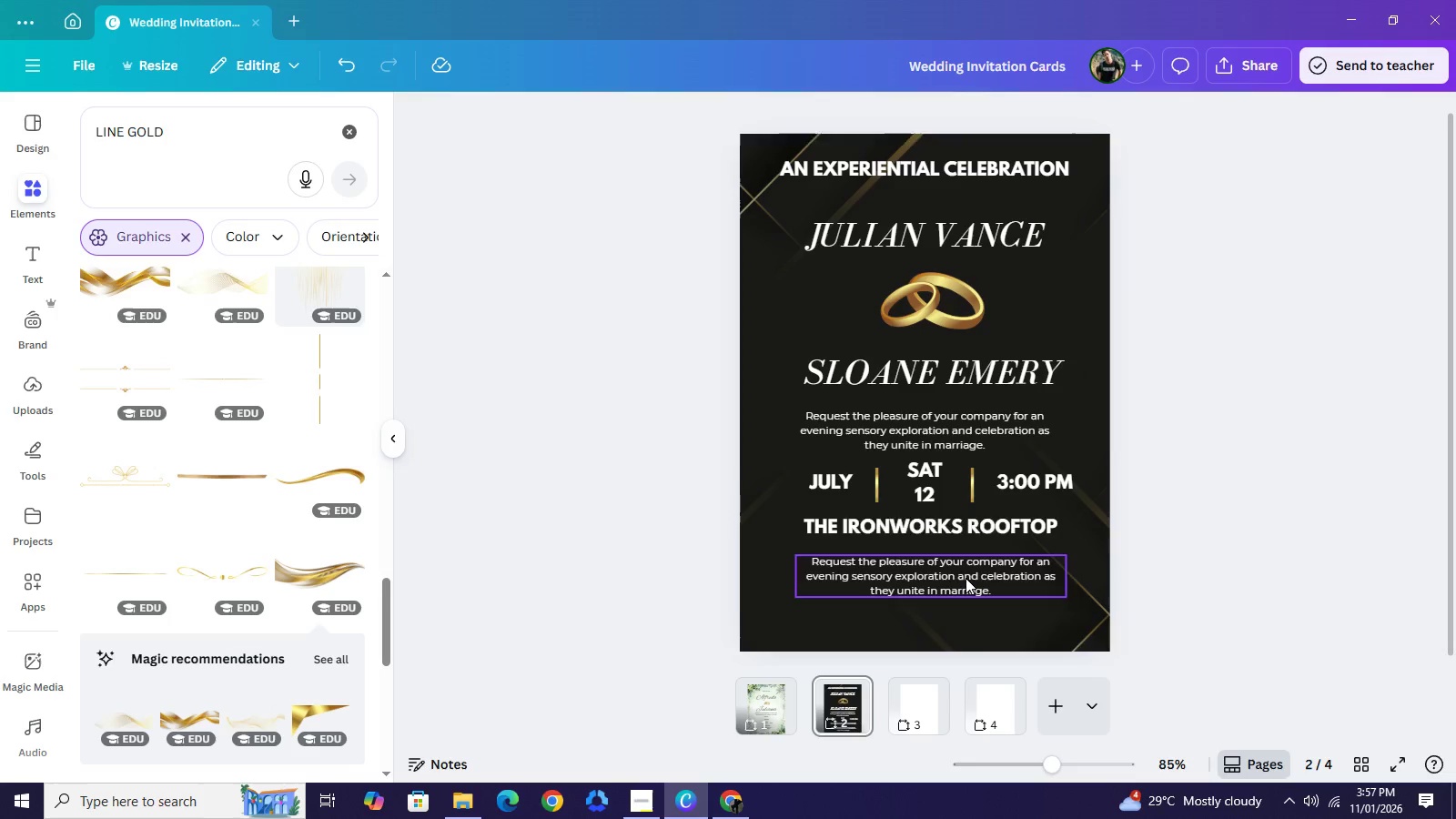 
double_click([966, 578])
 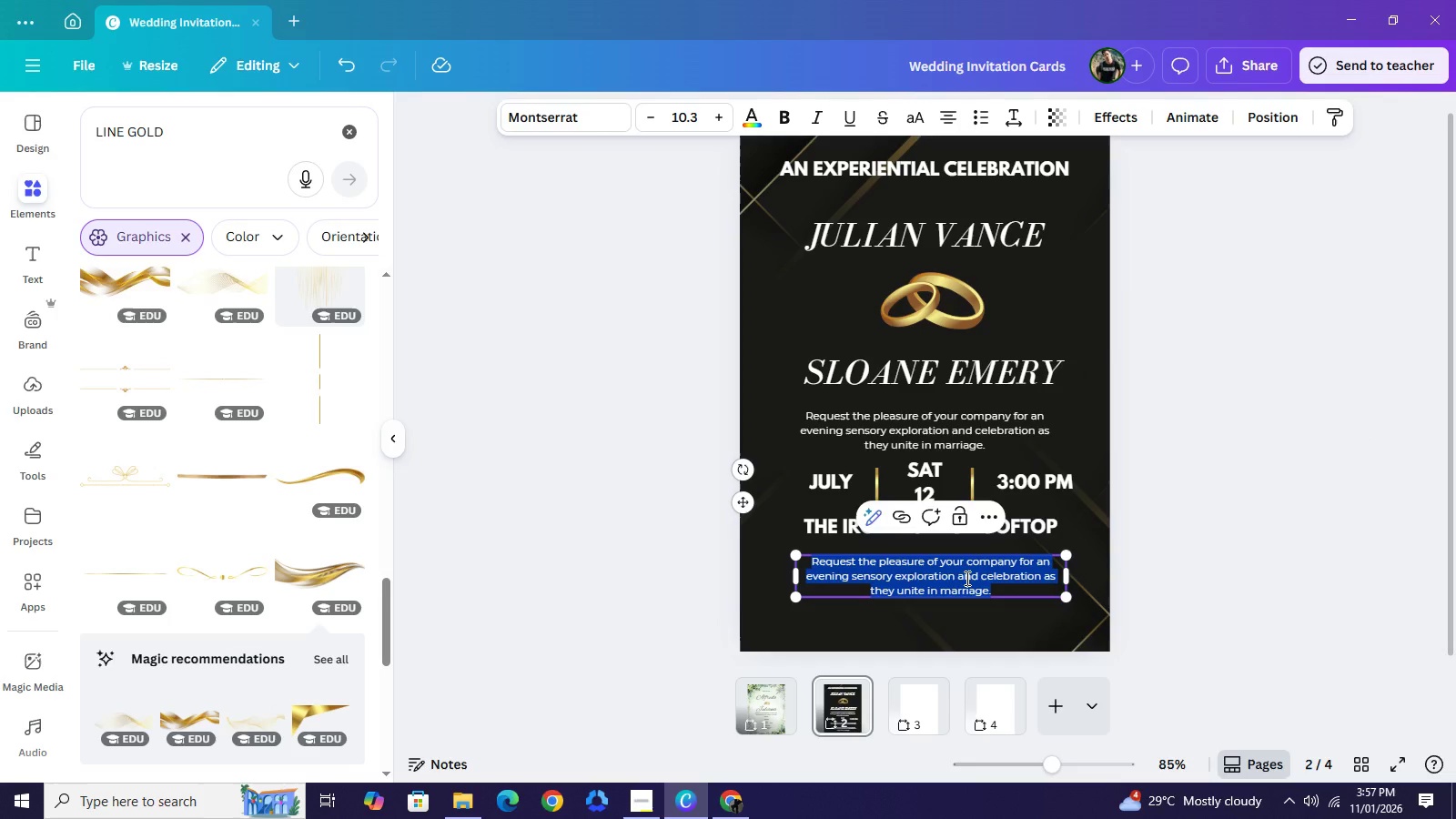 
wait(7.05)
 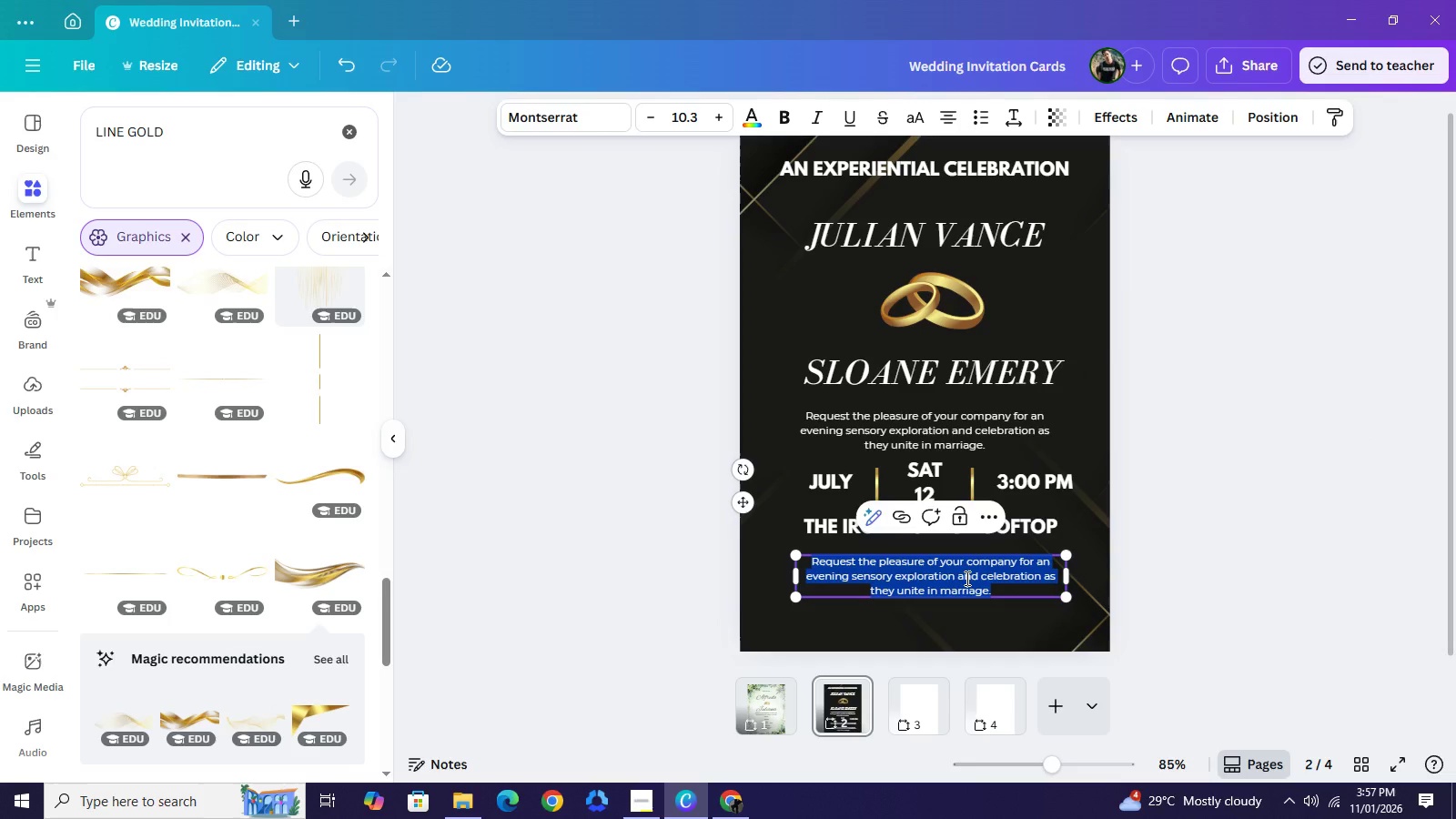 
type(Featuring a Seven)
 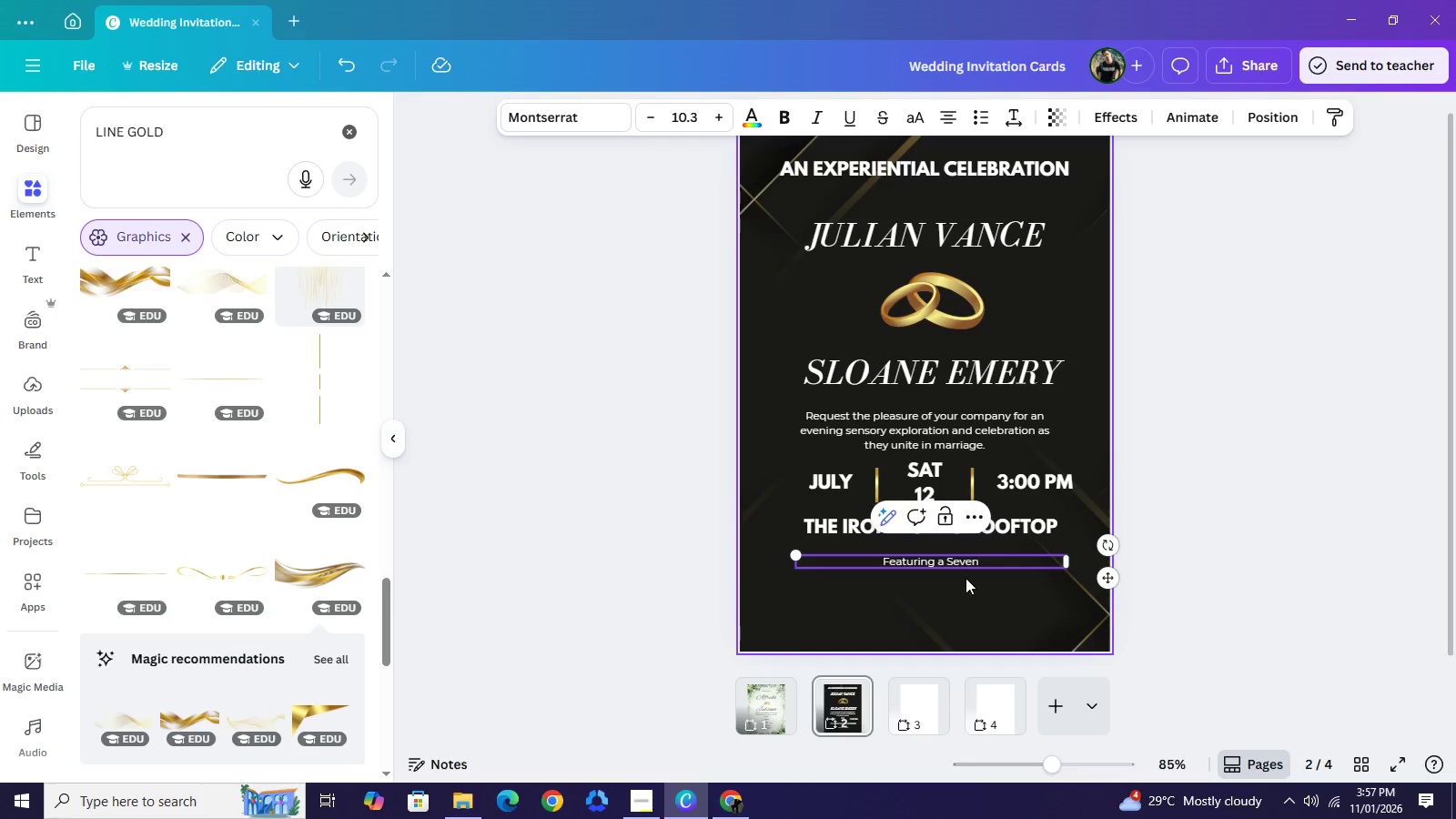 
type(-course)
key(Backspace)
key(Backspace)
key(Backspace)
key(Backspace)
key(Backspace)
key(Backspace)
type(Course mole)
key(Backspace)
key(Backspace)
key(Backspace)
key(Backspace)
type(Mole)
 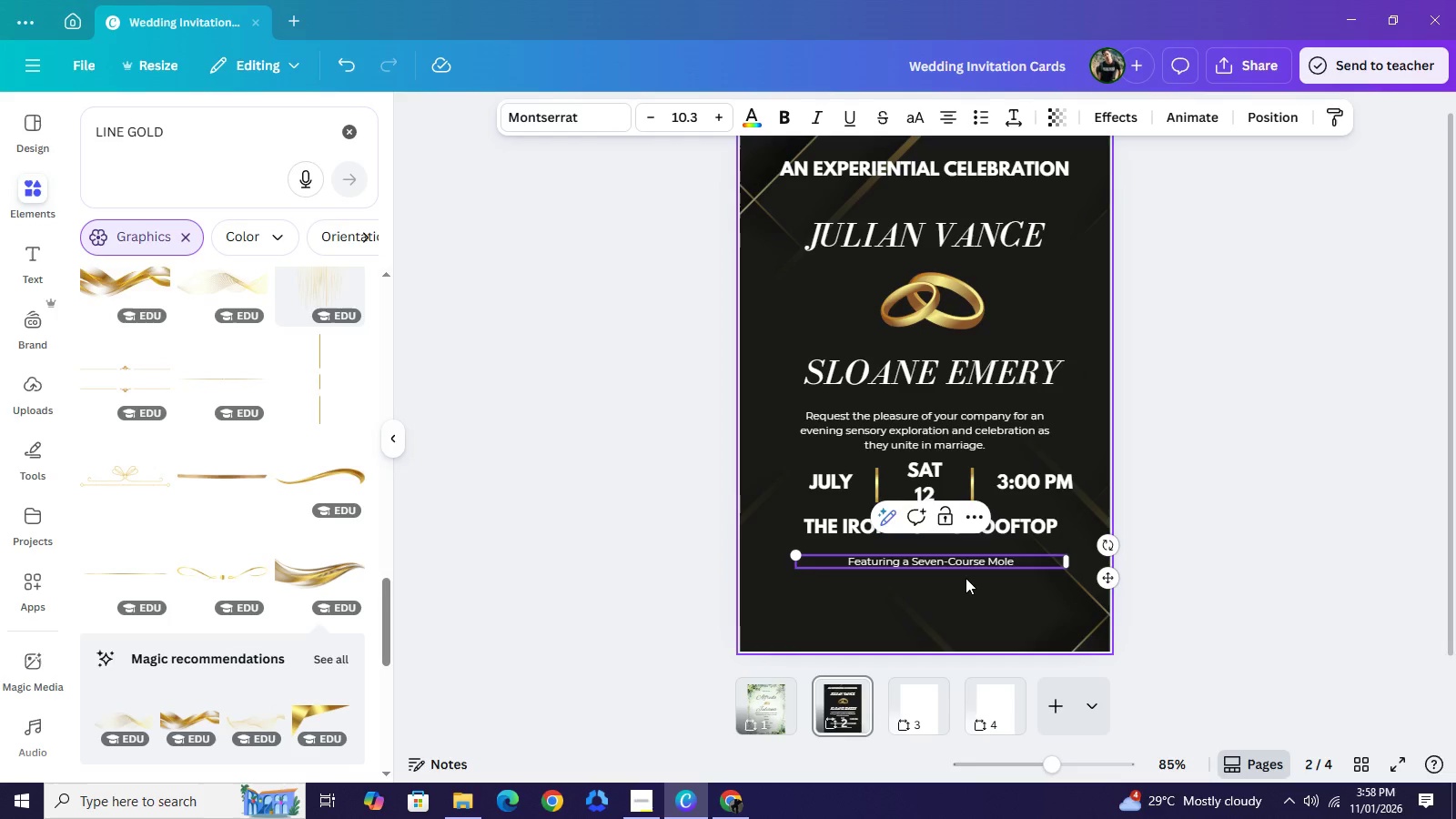 
type(cular Tasting Menu)
 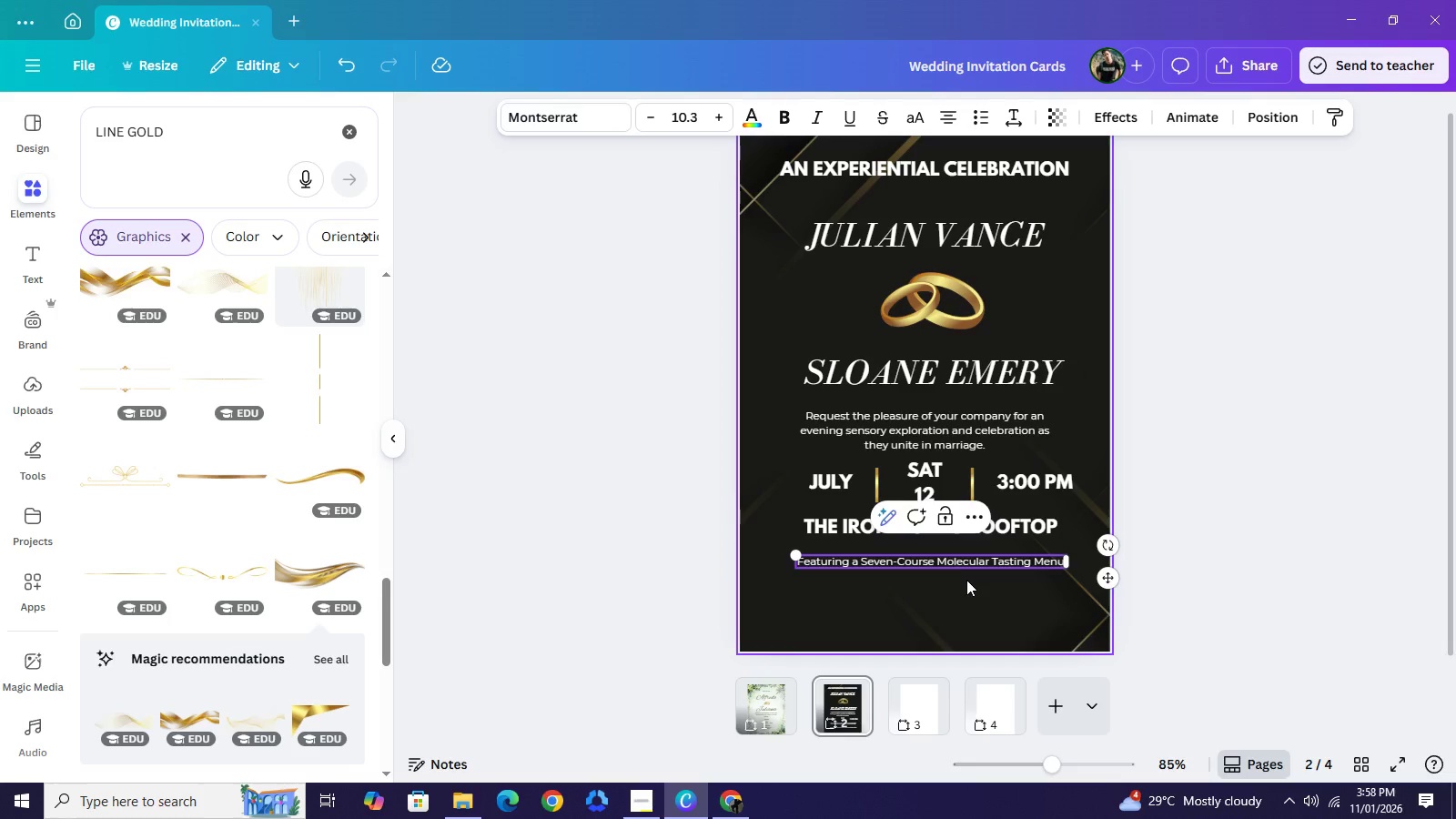 
wait(11.62)
 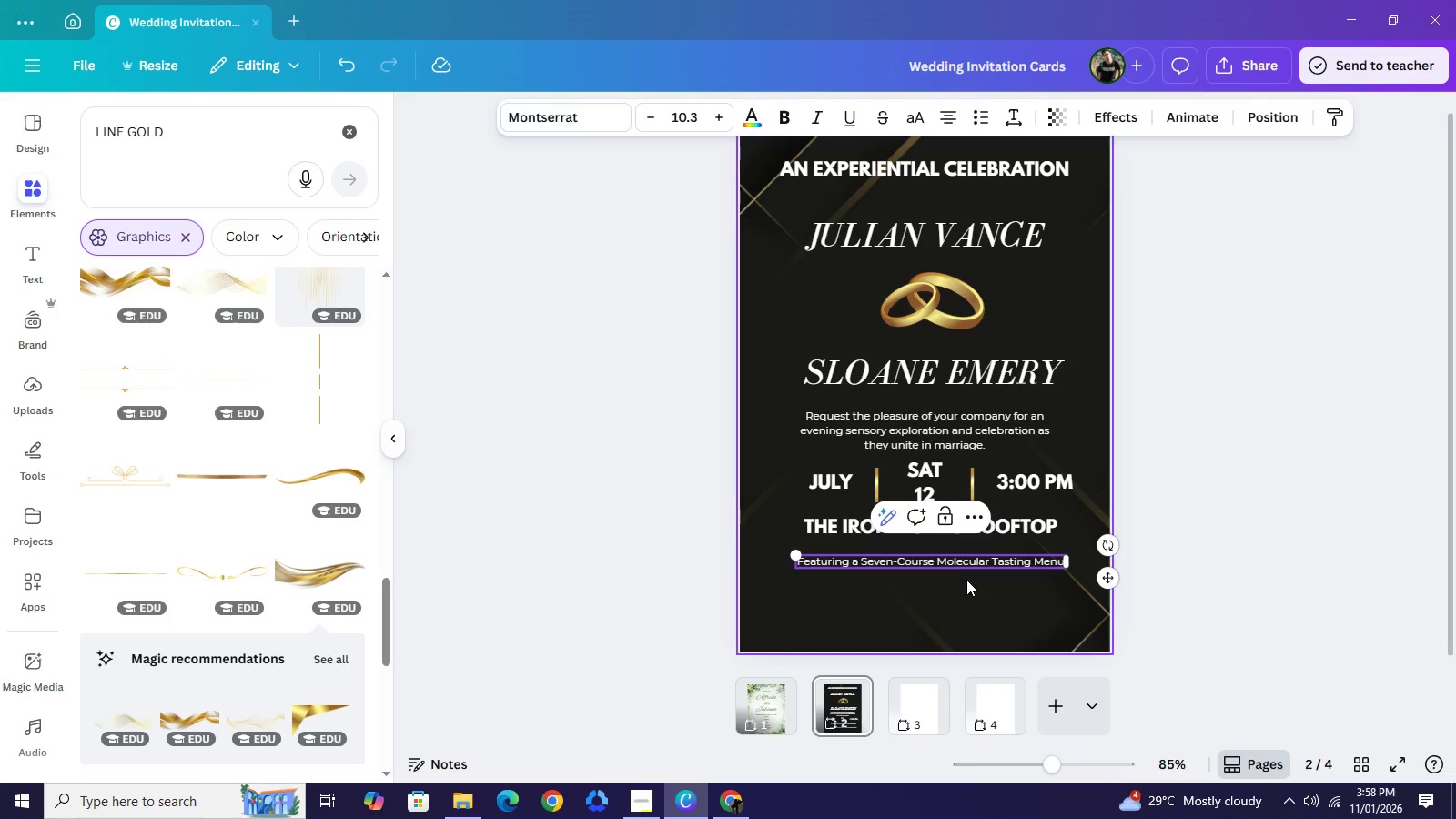 
key(Enter)
 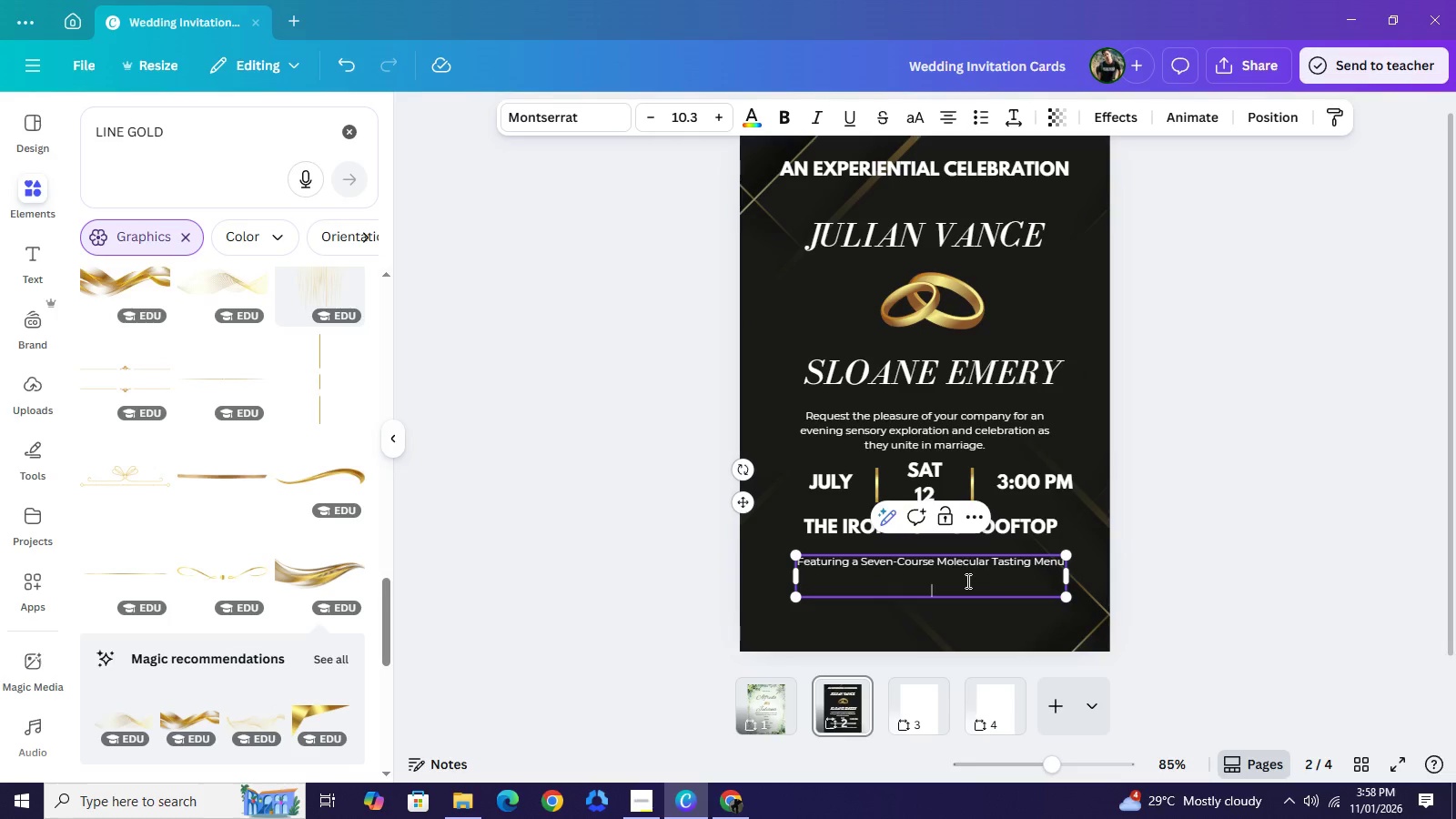 
key(Enter)
 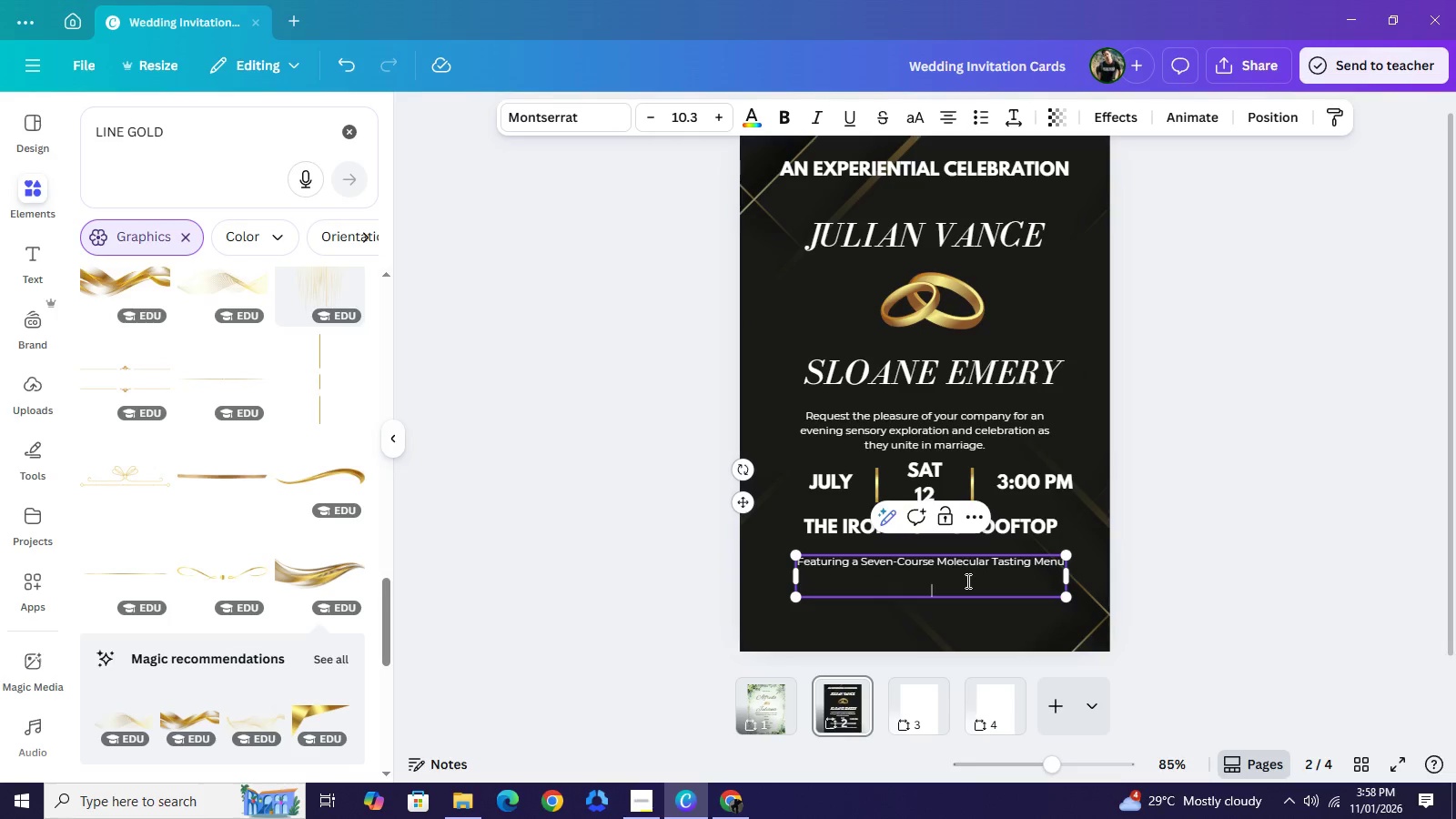 
type(CurTE)
key(Backspace)
key(Backspace)
key(Backspace)
type(rated )
 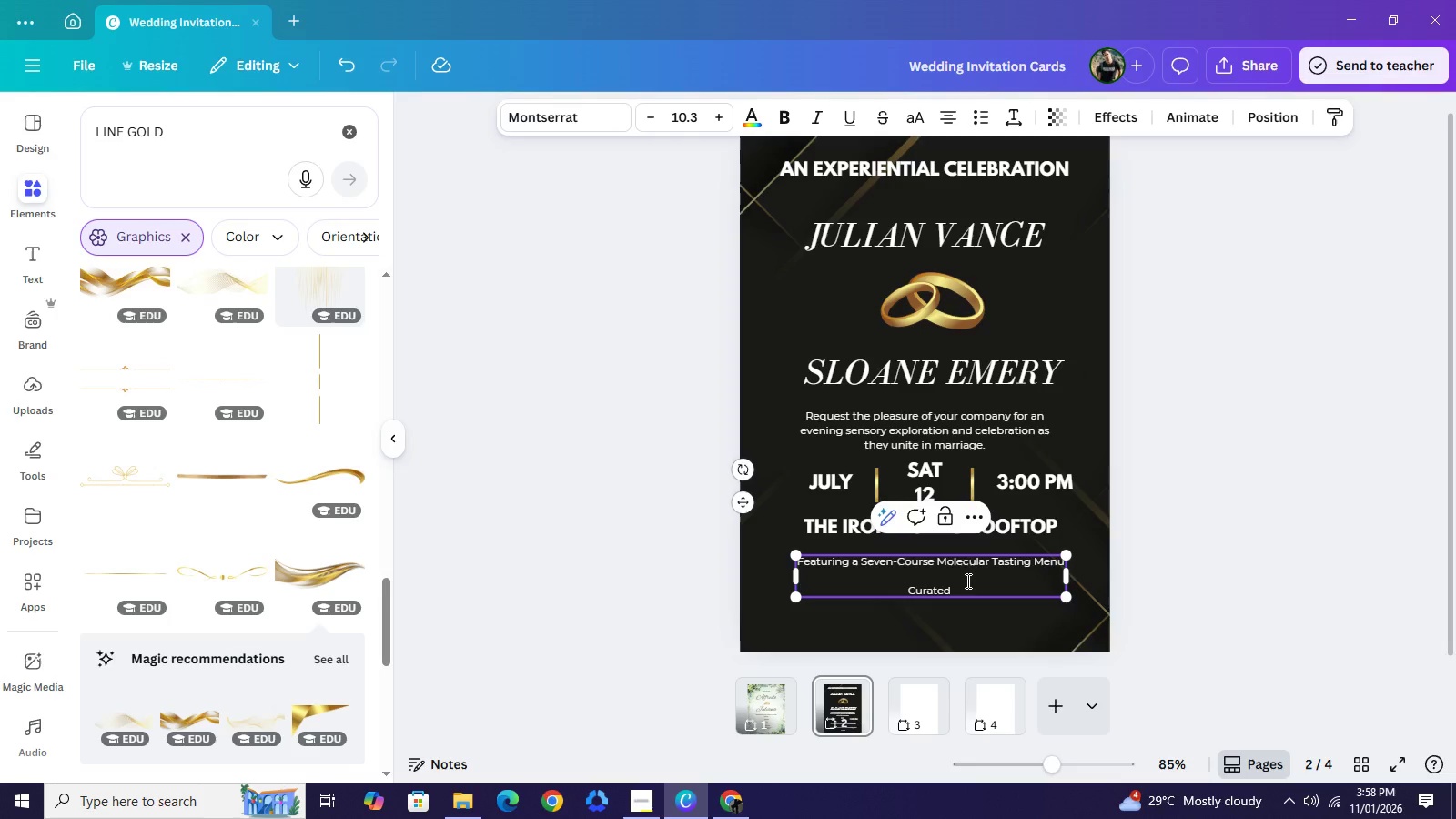 
wait(6.08)
 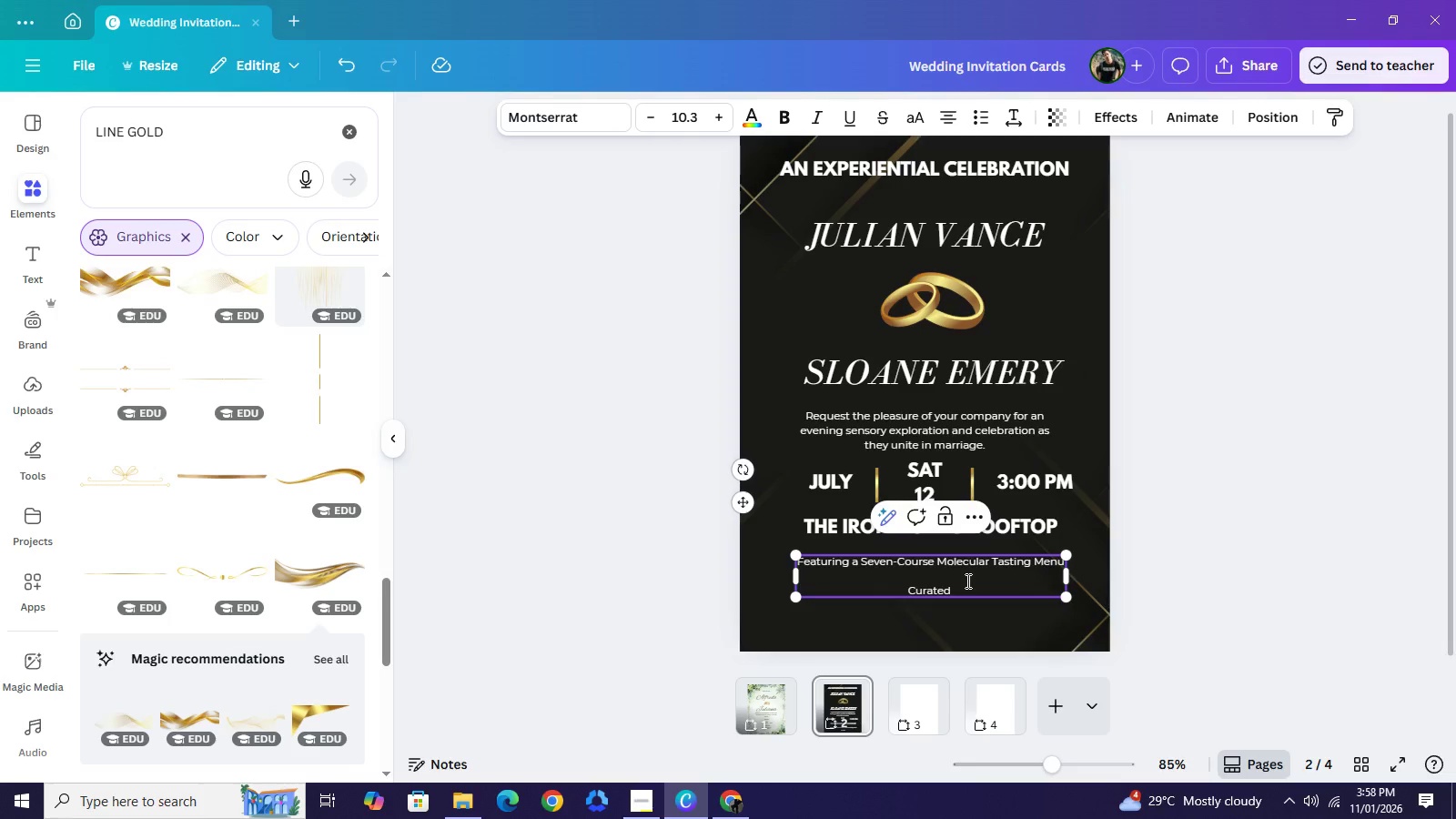 
type(by Thistlr& Thyme Event Orchestration)
 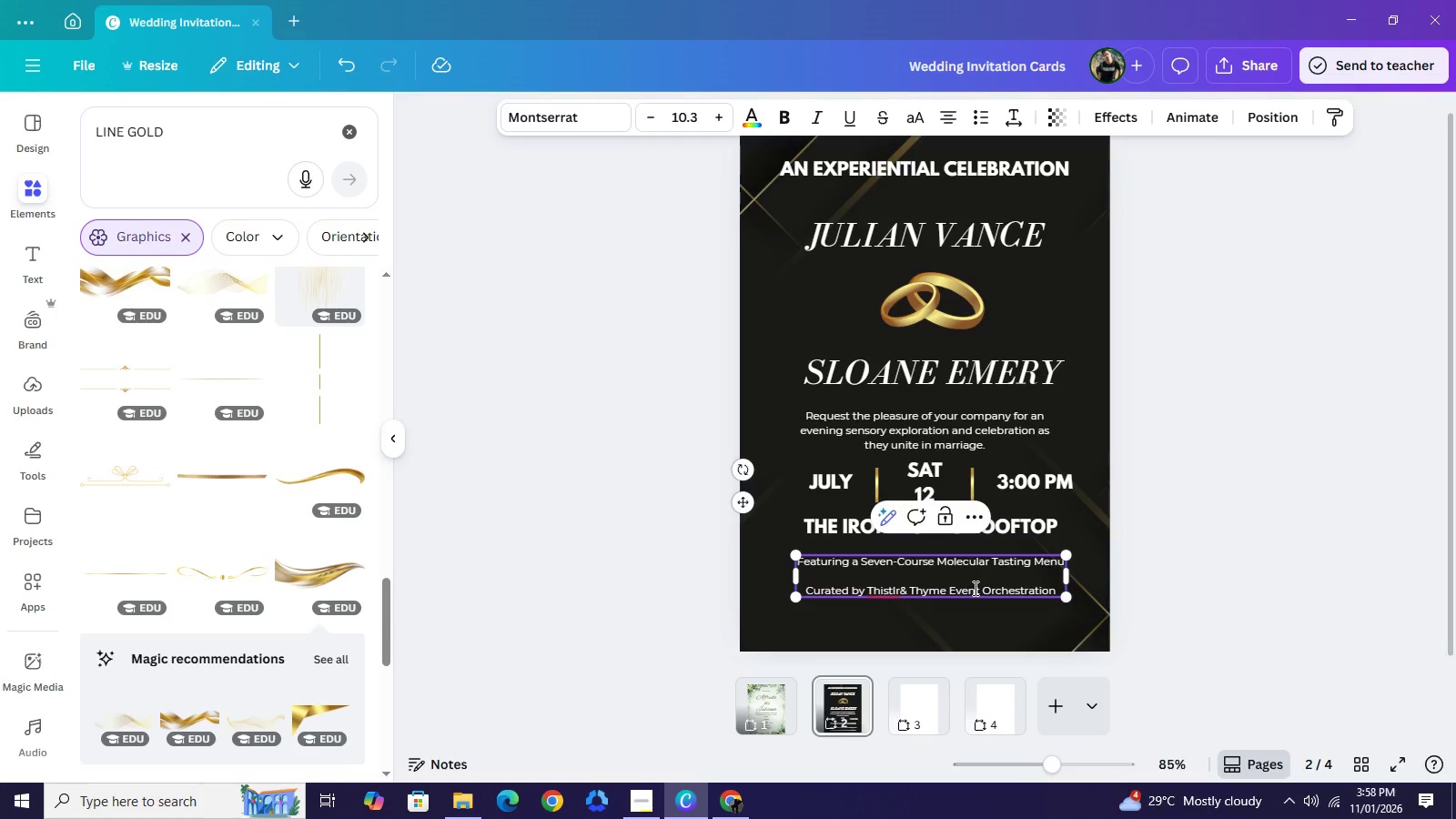 
key(Enter)
 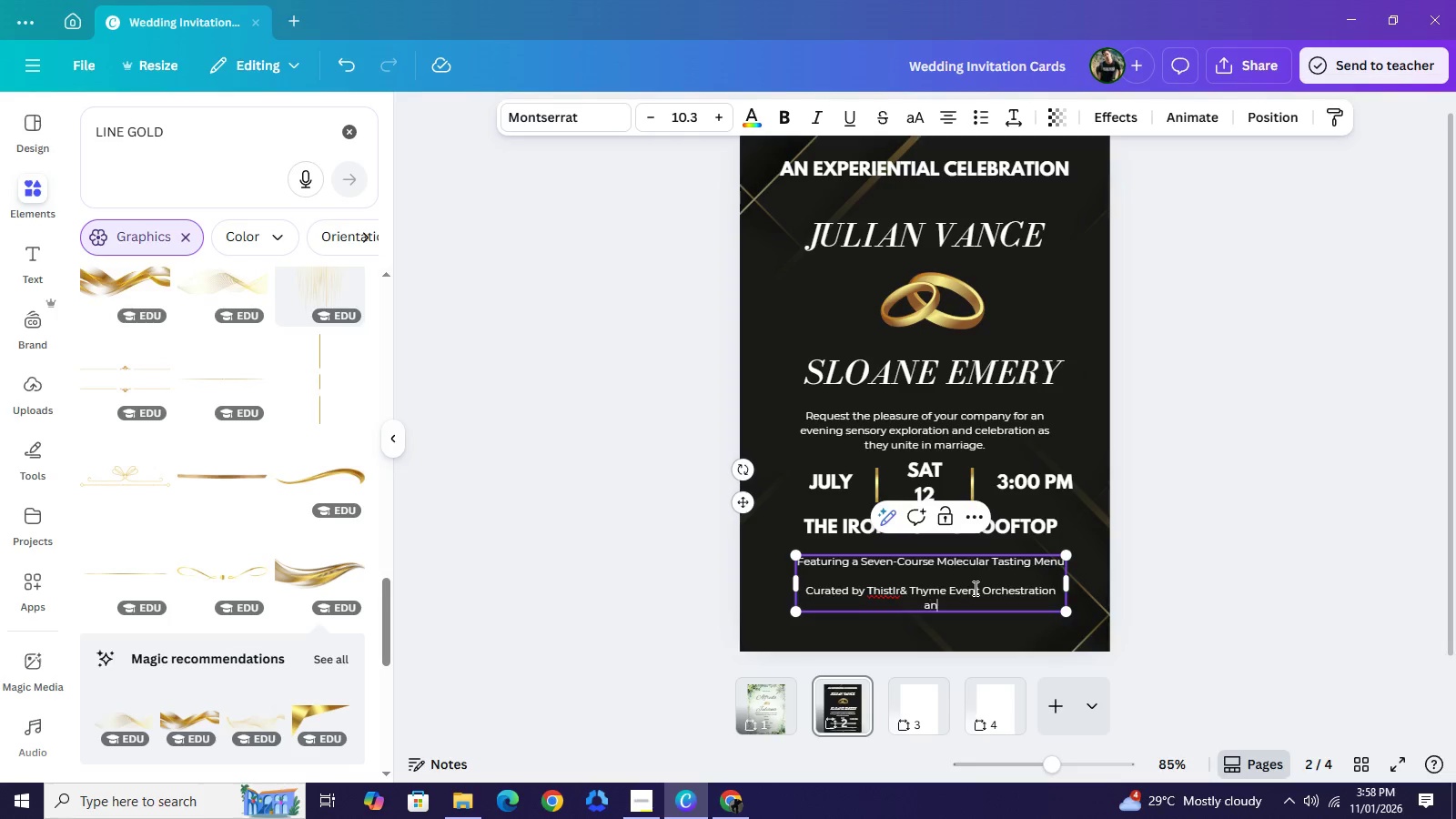 
type(an )
key(Backspace)
key(Backspace)
key(Backspace)
type(An evening liquid)
 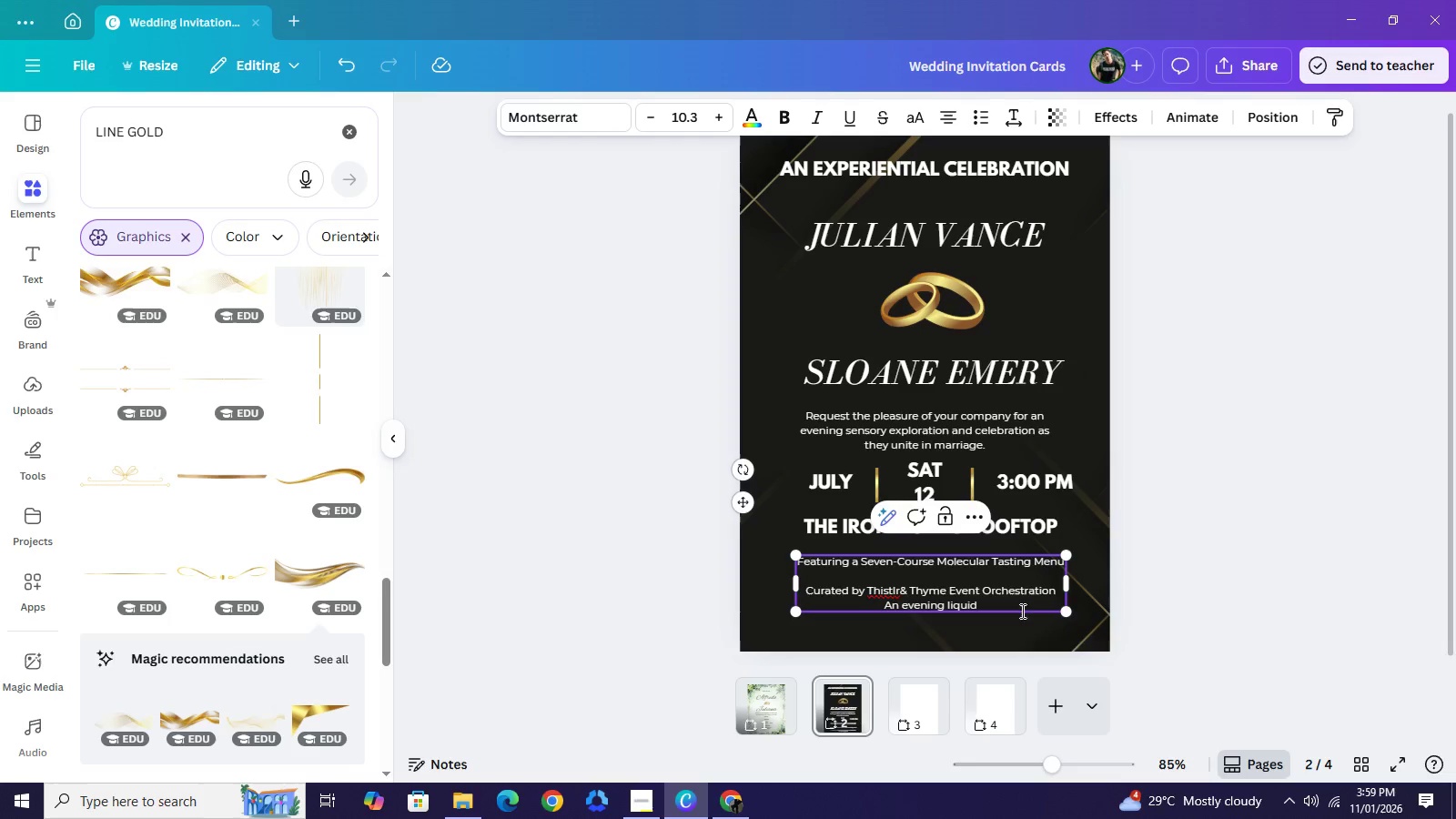 
left_click([898, 596])
 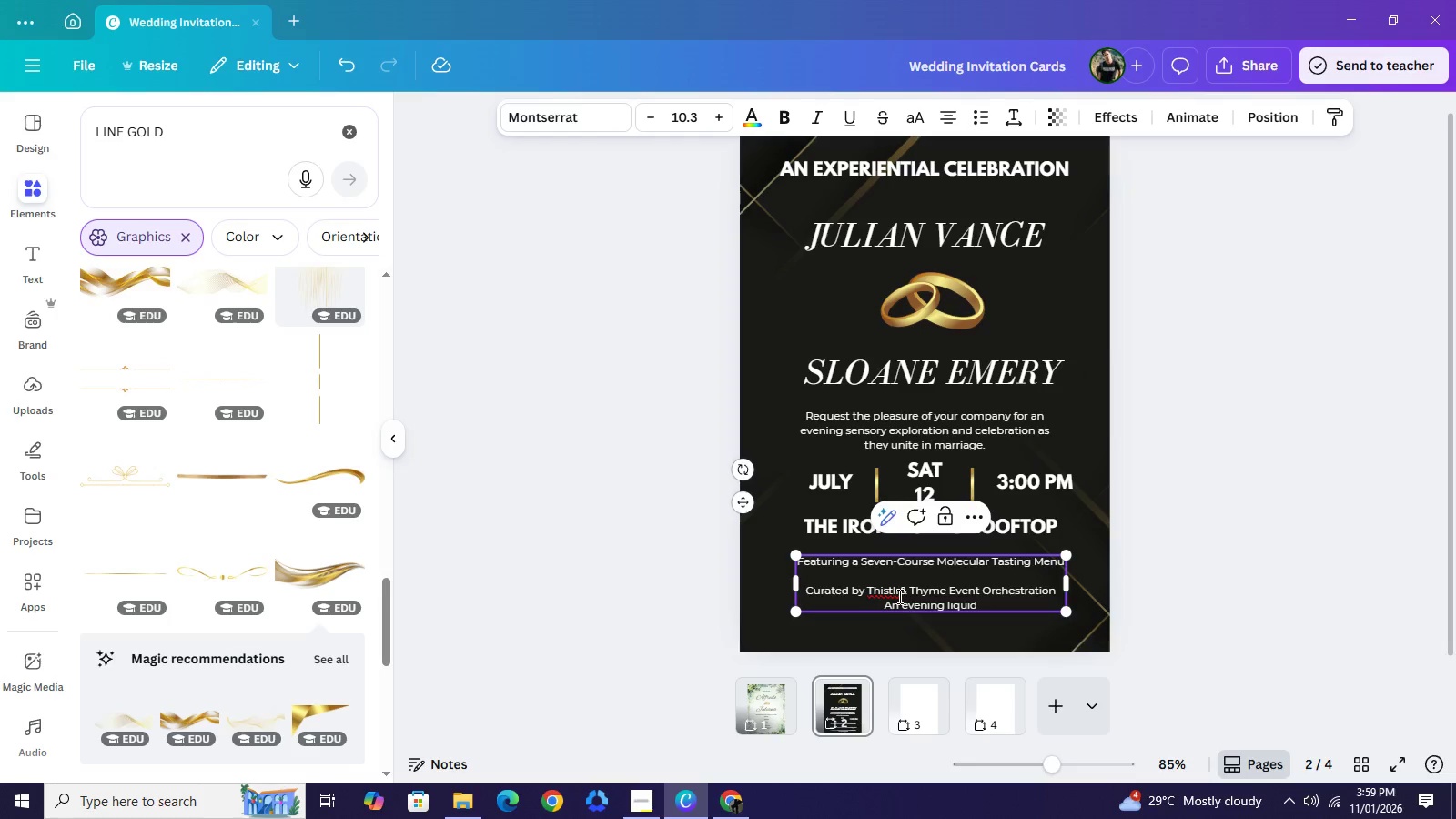 
key(Backspace)
 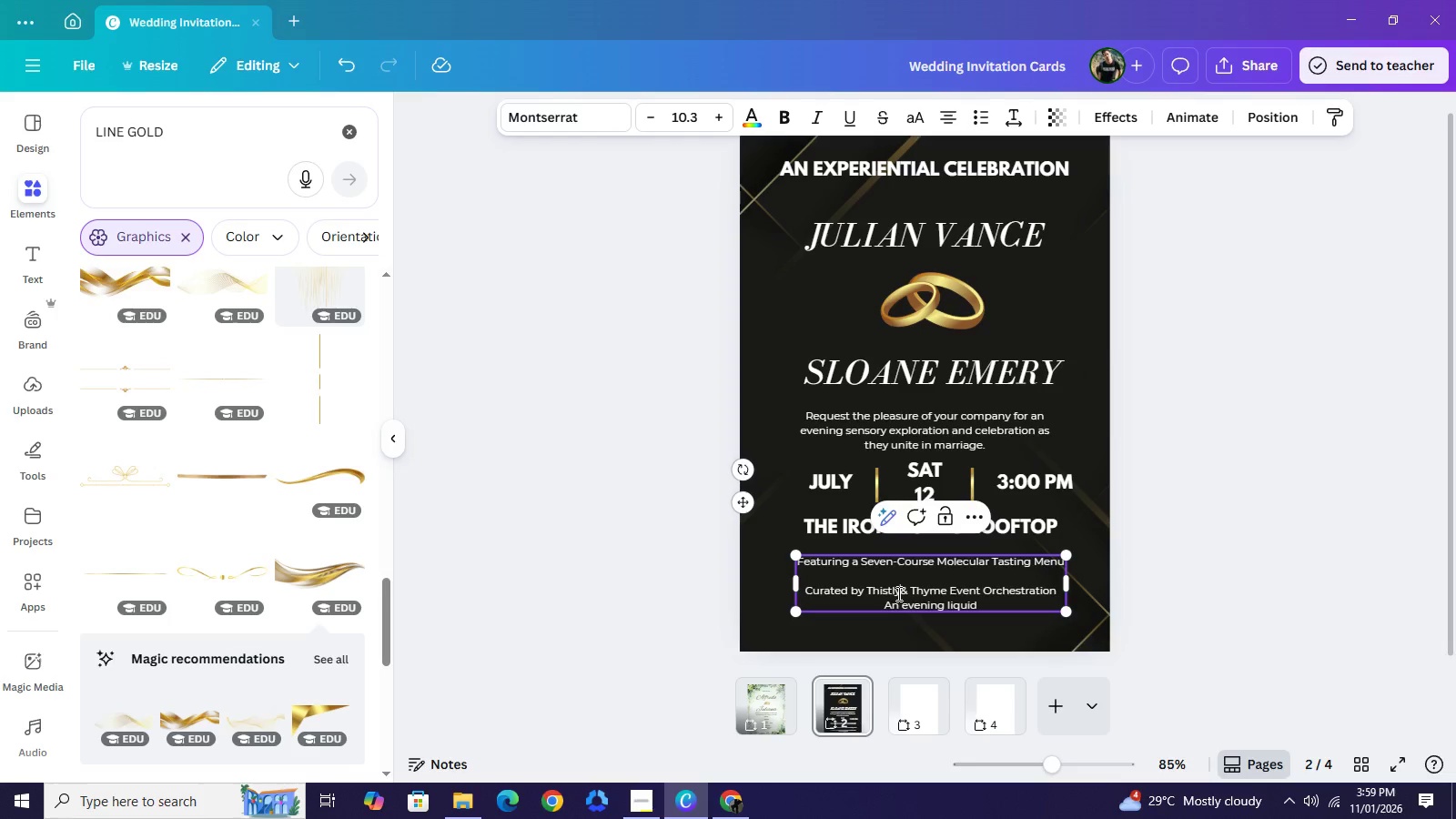 
key(Y)
 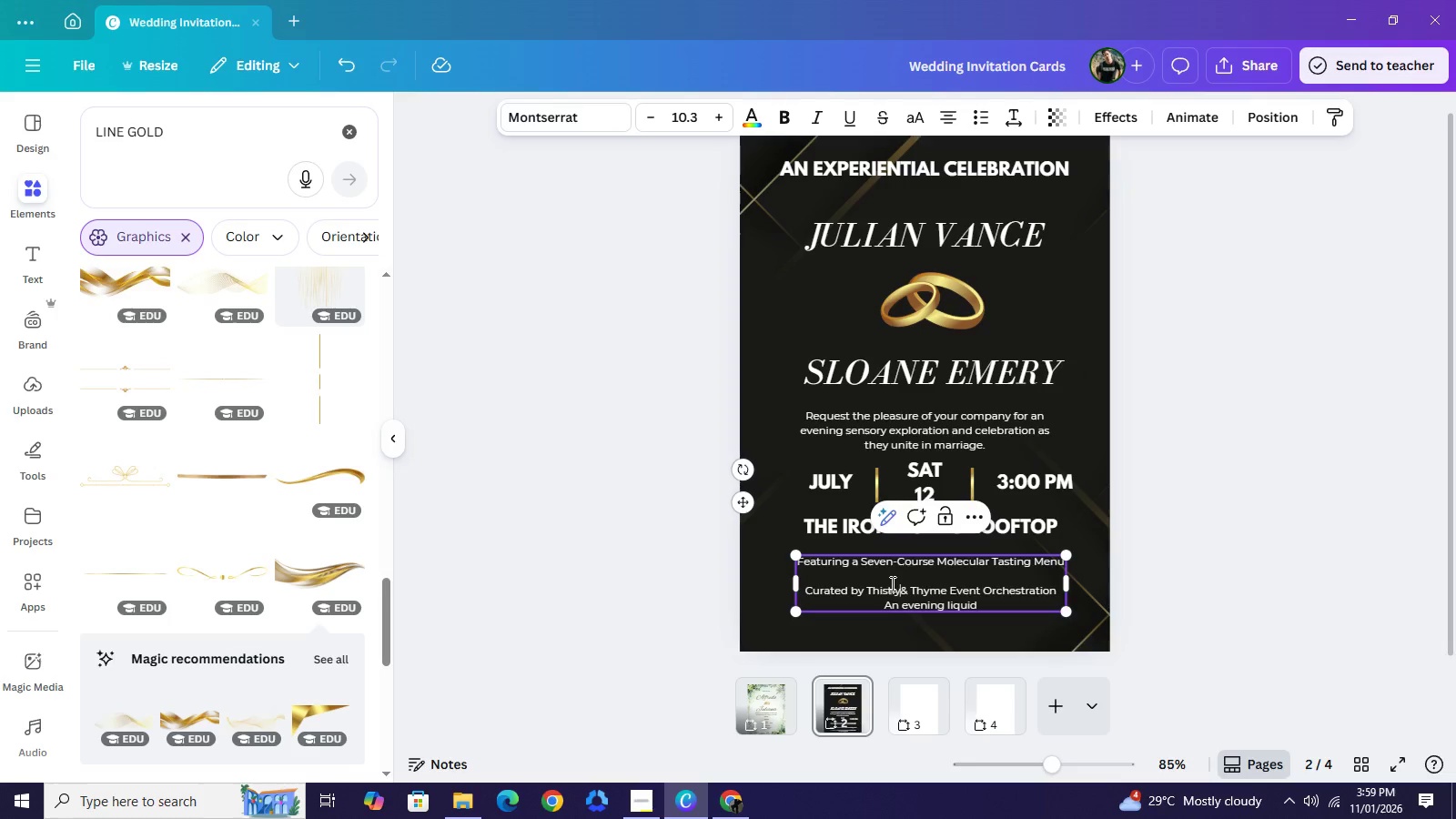 
key(Backspace)
 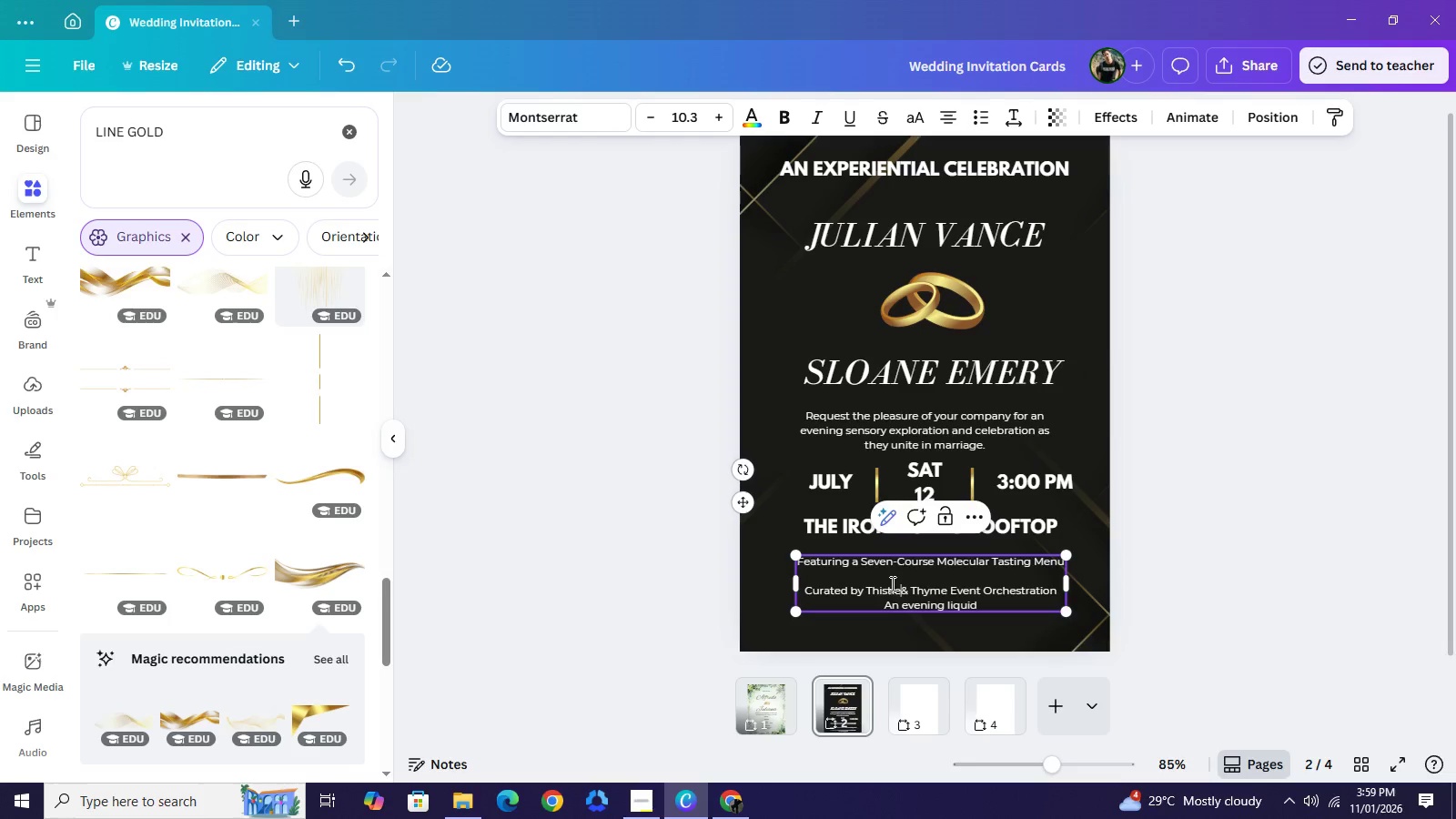 
key(E)
 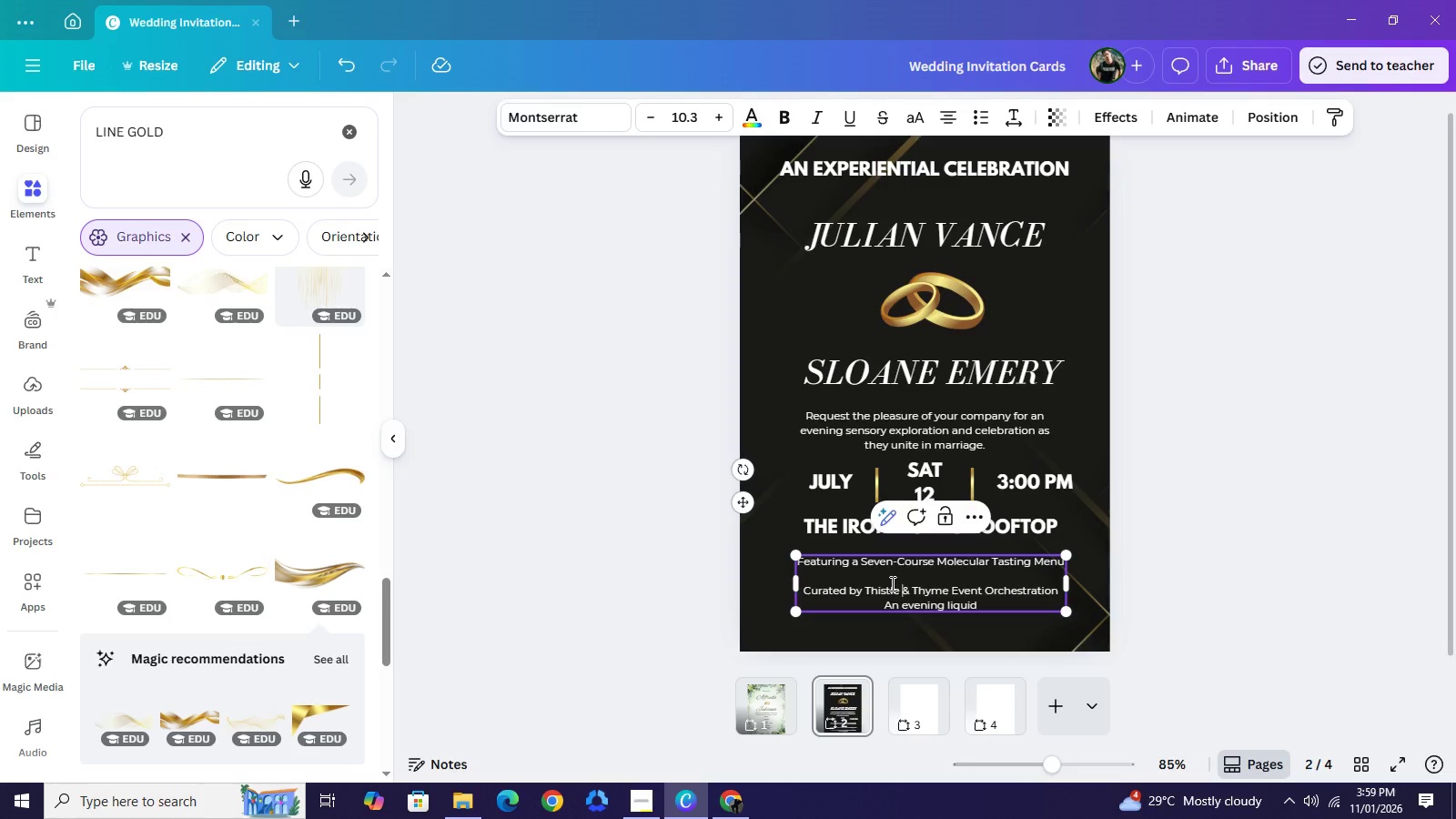 
key(Space)
 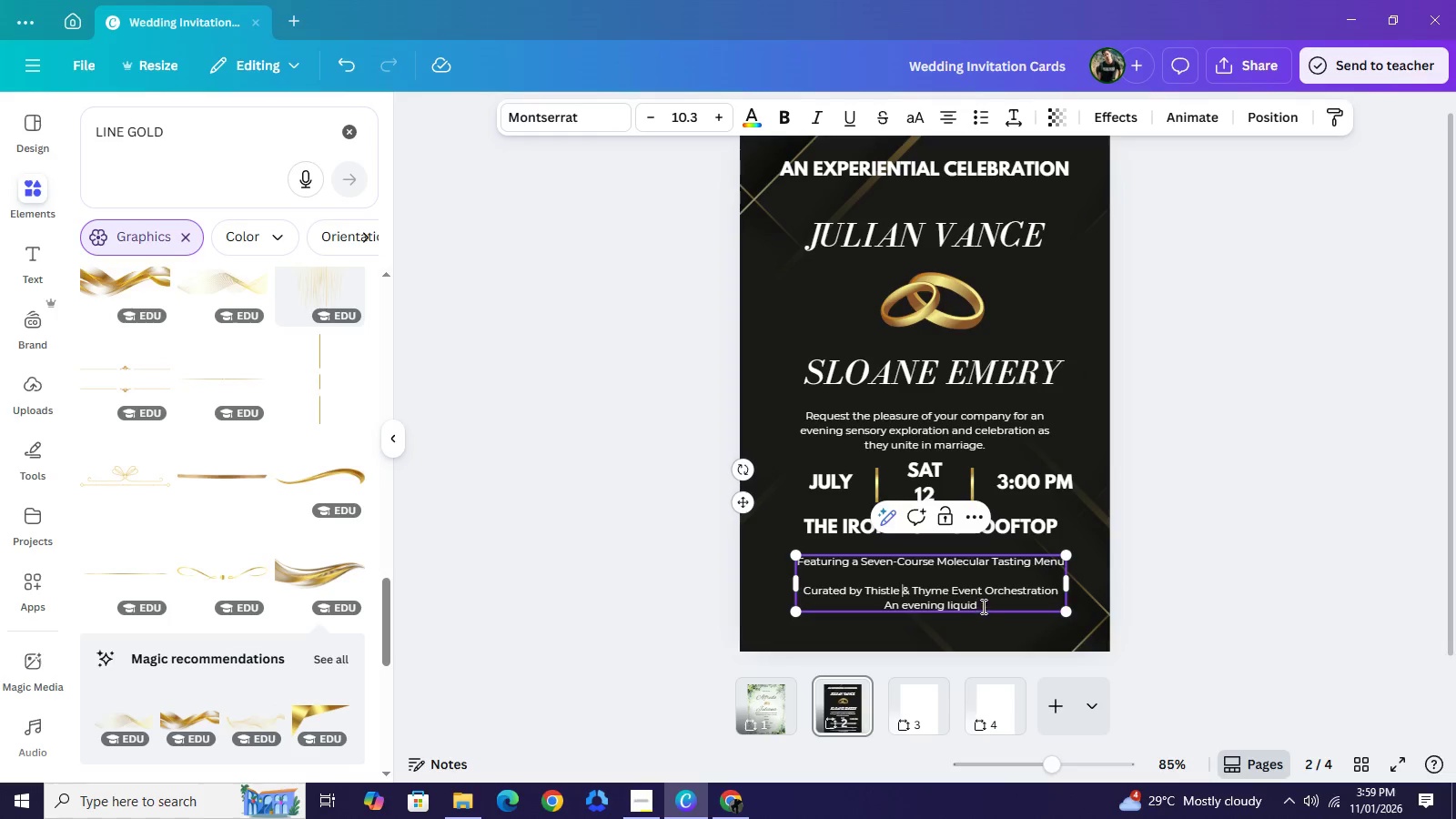 
left_click([983, 606])
 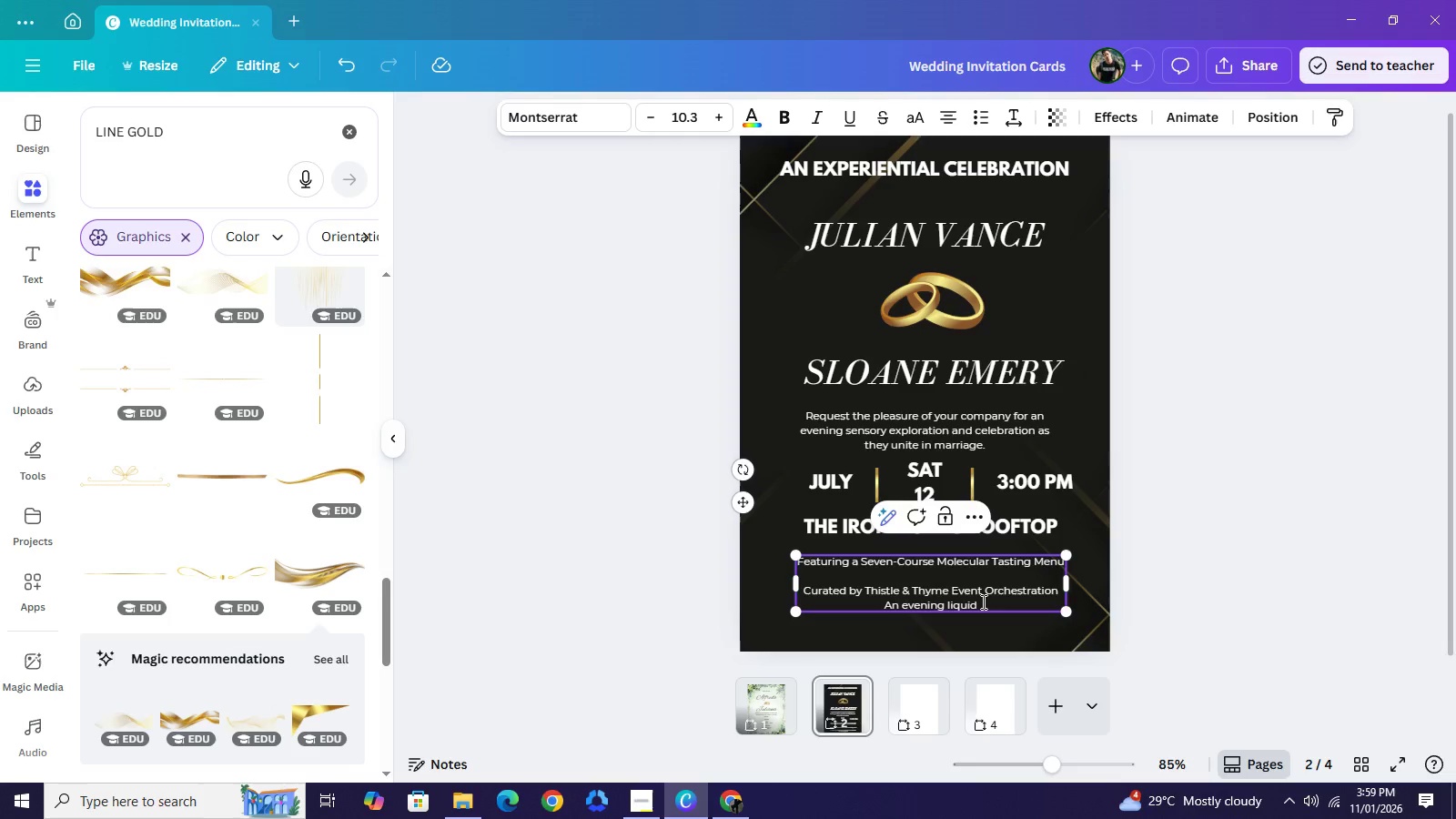 
type( nitrogen )
key(Backspace)
type(, botanical induf)
key(Backspace)
key(Backspace)
key(Backspace)
type(fusions )
 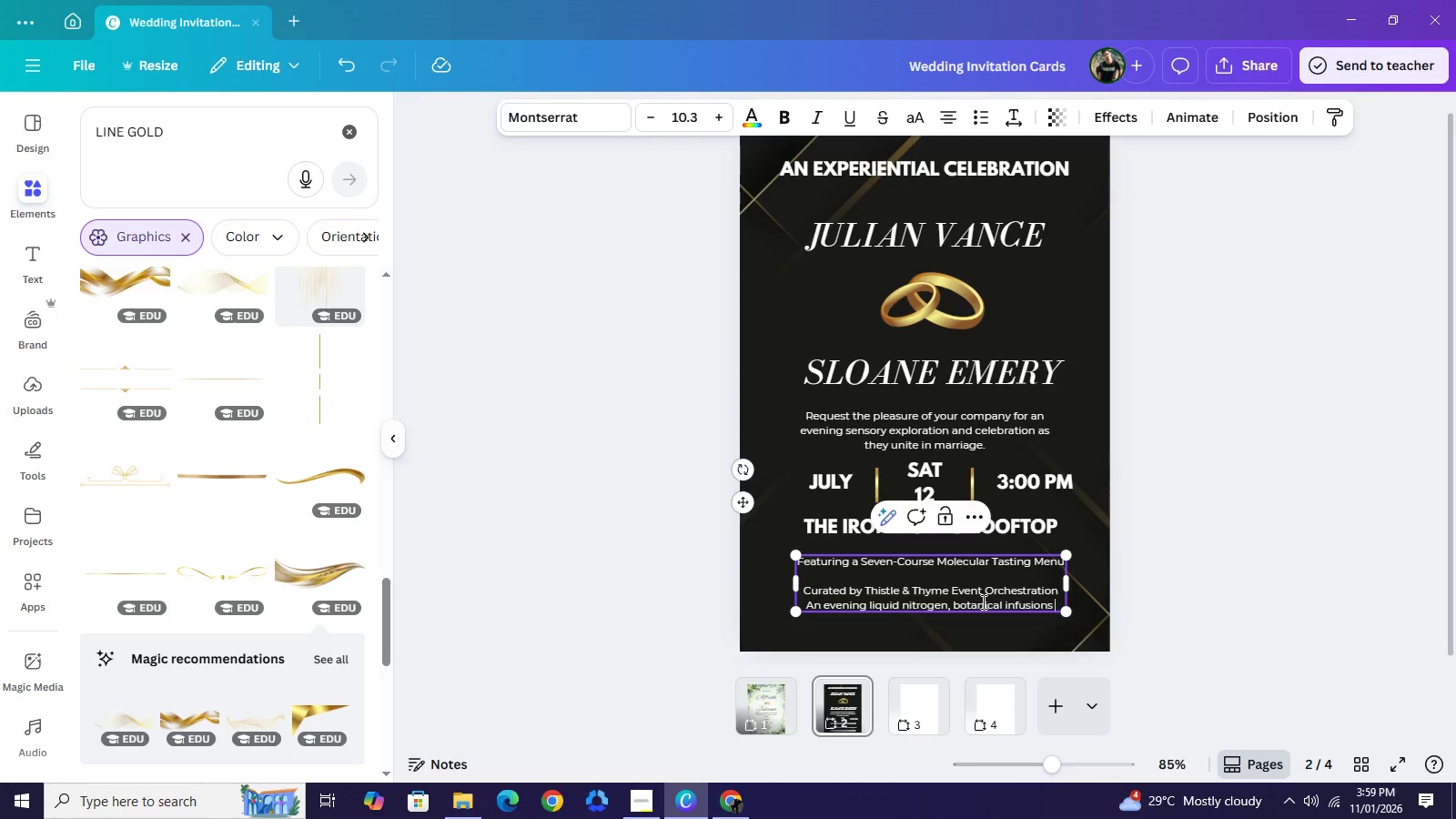 
key(Backspace)
type(, and culinary art,)
key(Backspace)
type(.)
 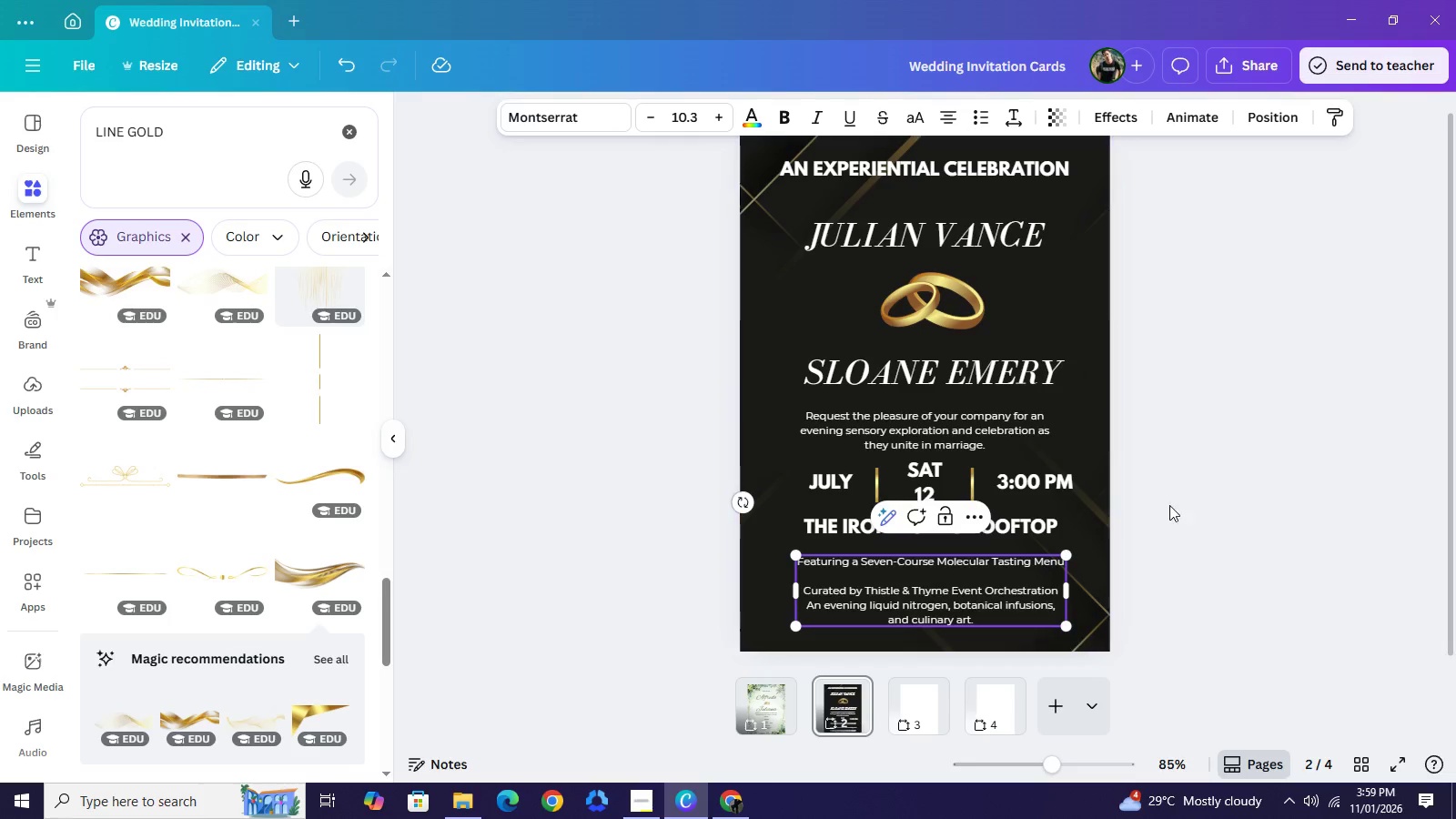 
left_click([1208, 402])
 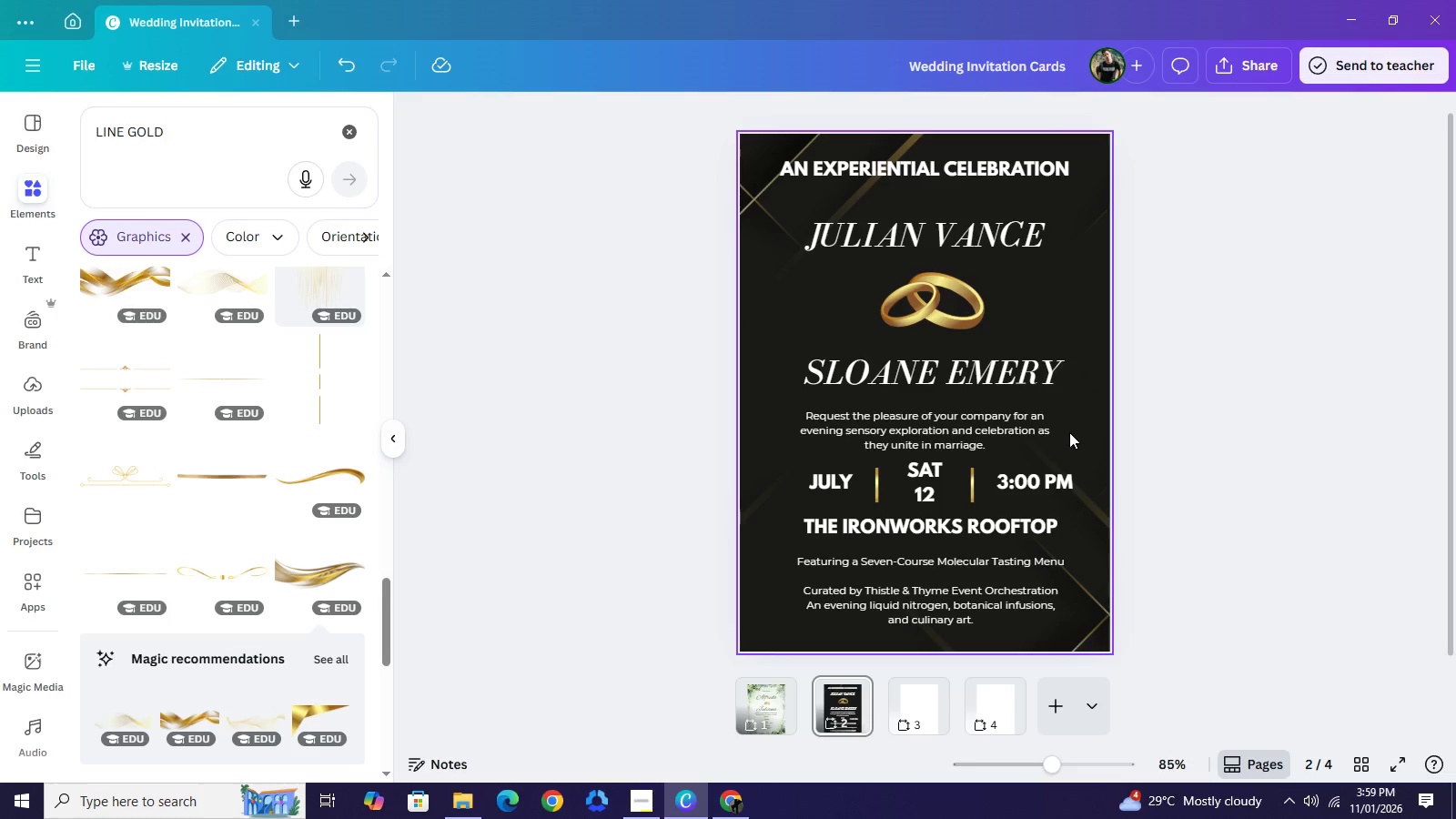 
wait(5.41)
 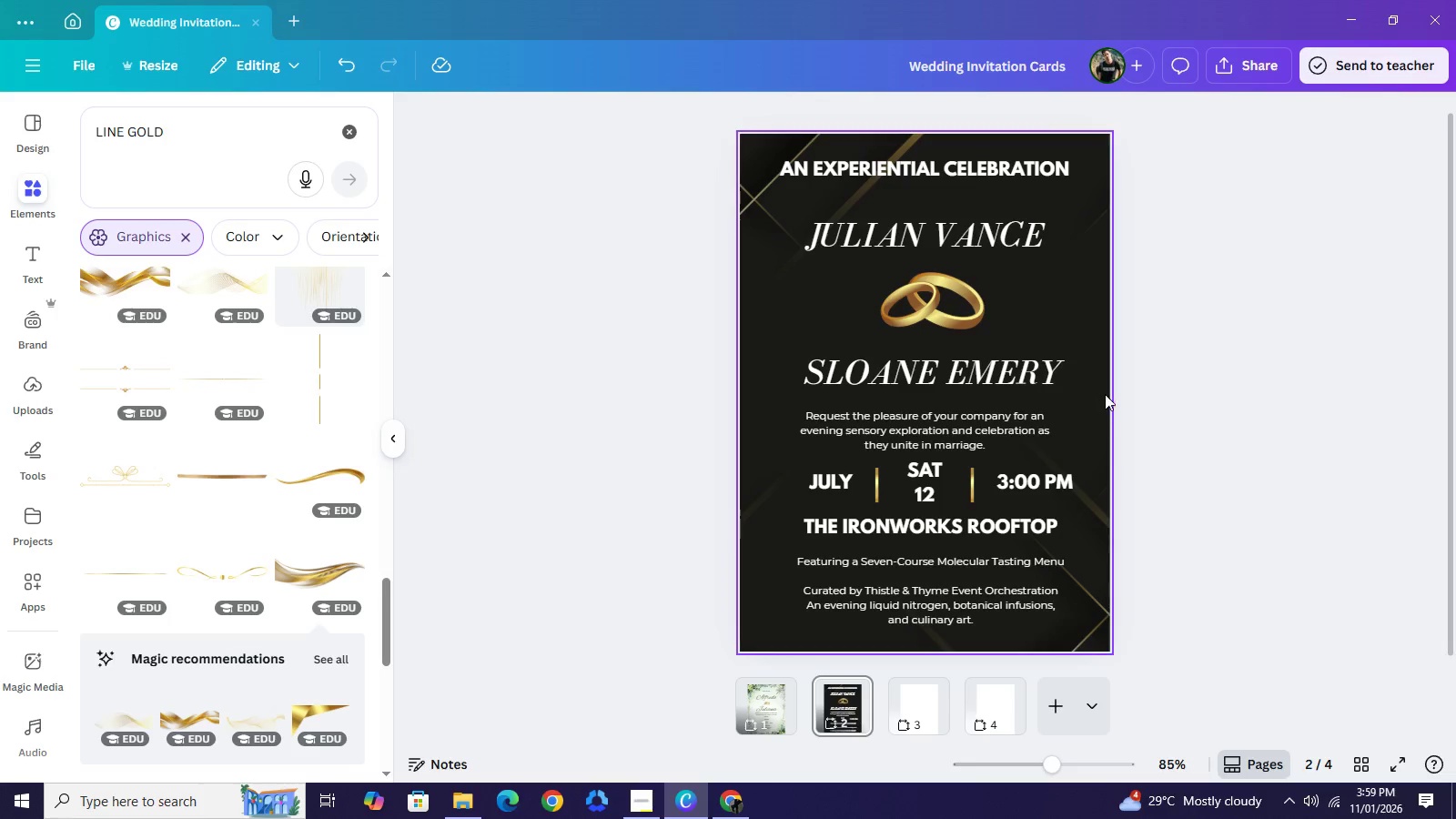 
left_click_drag(start_coordinate=[1088, 391], to_coordinate=[844, 231])
 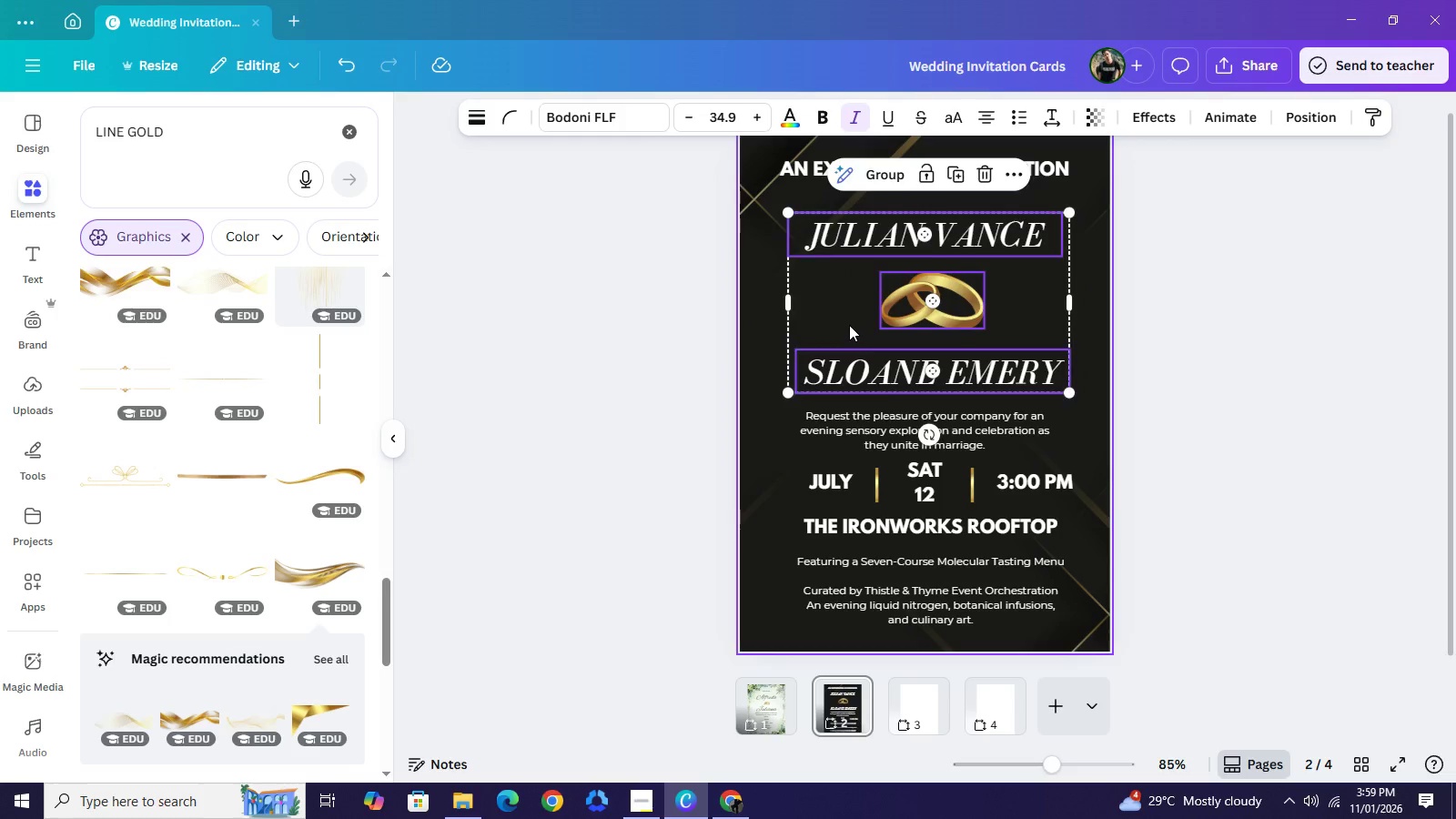 
key(ArrowUp)
 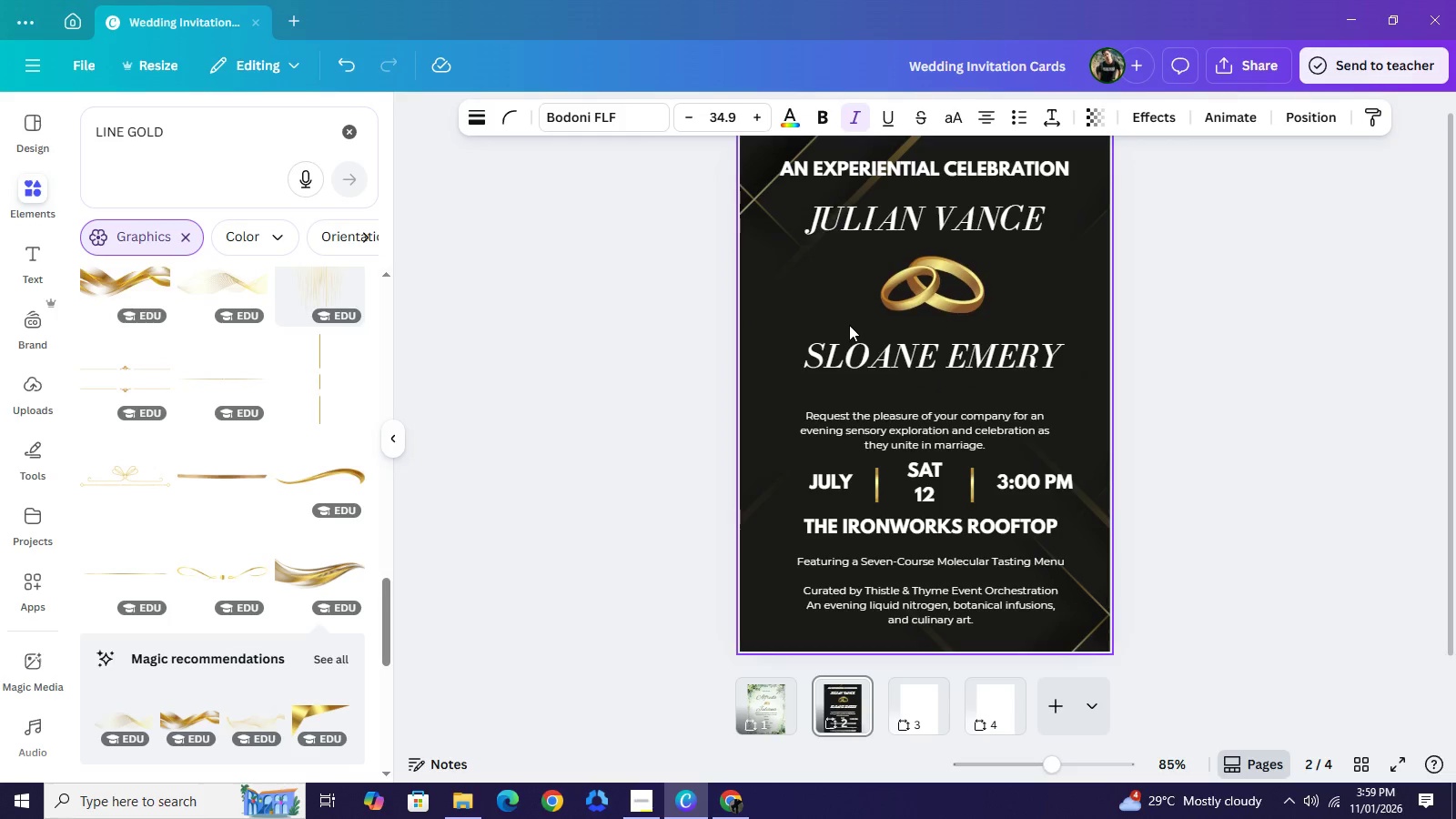 
key(ArrowUp)
 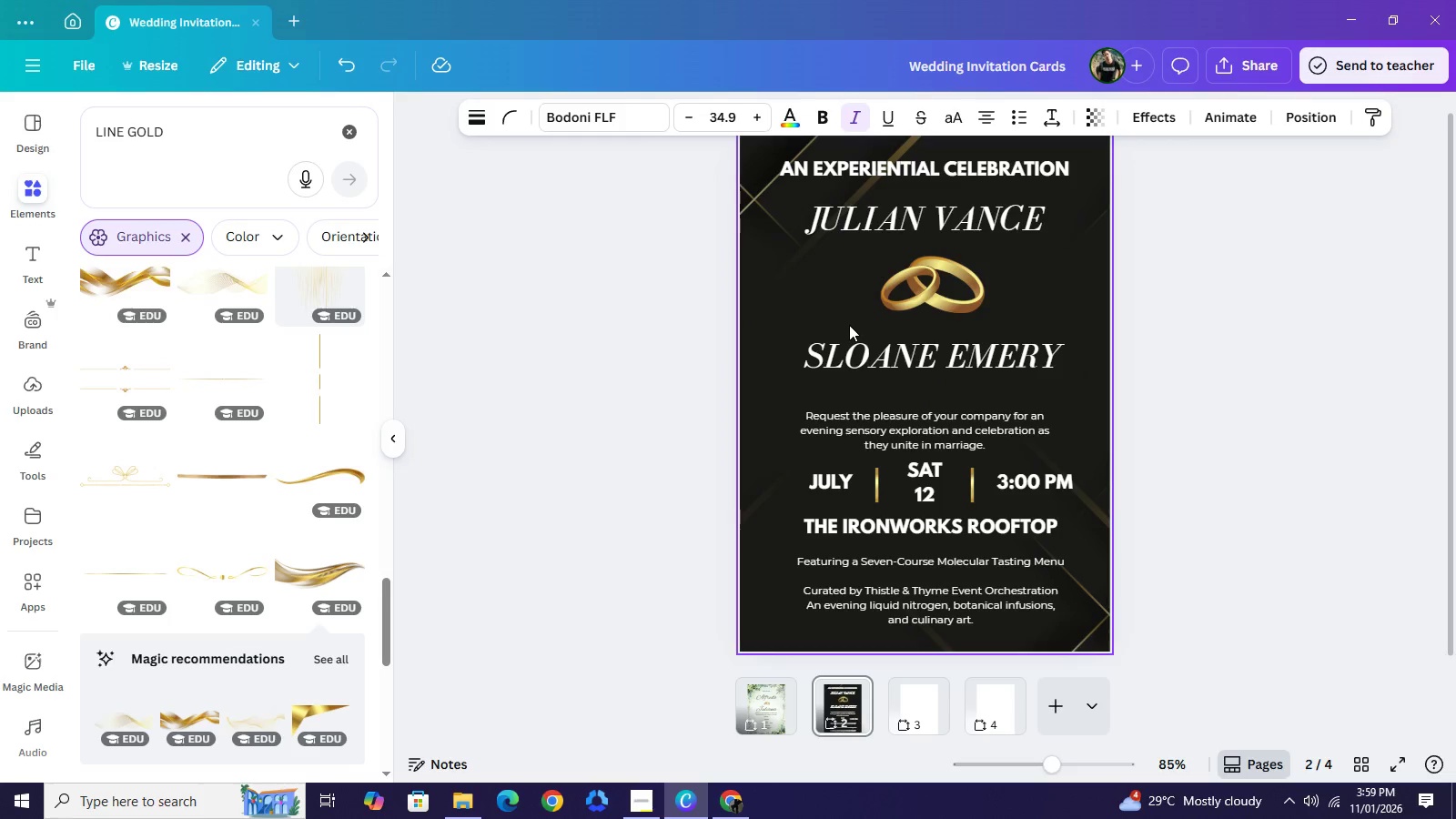 
key(ArrowUp)
 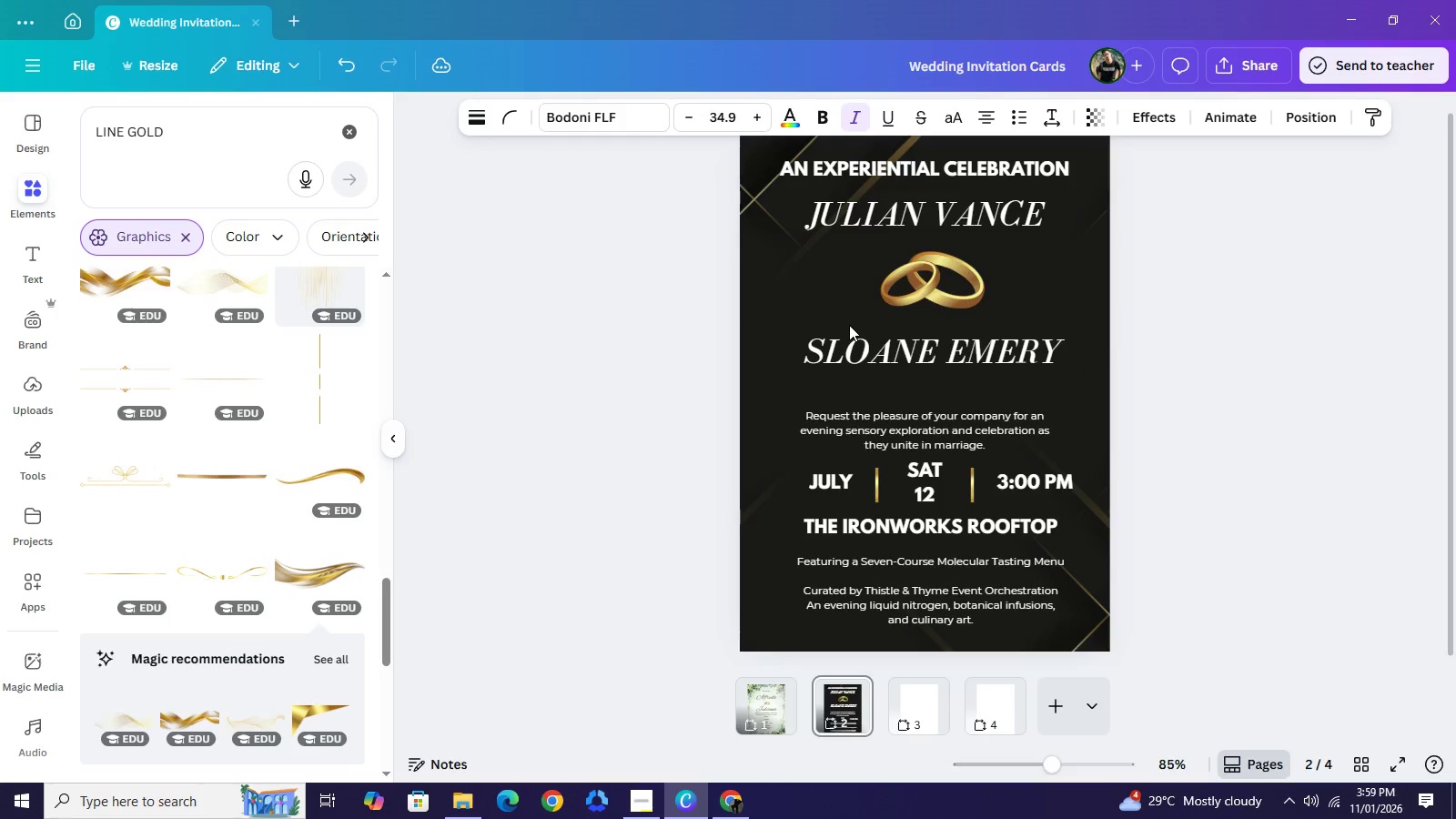 
key(ArrowUp)
 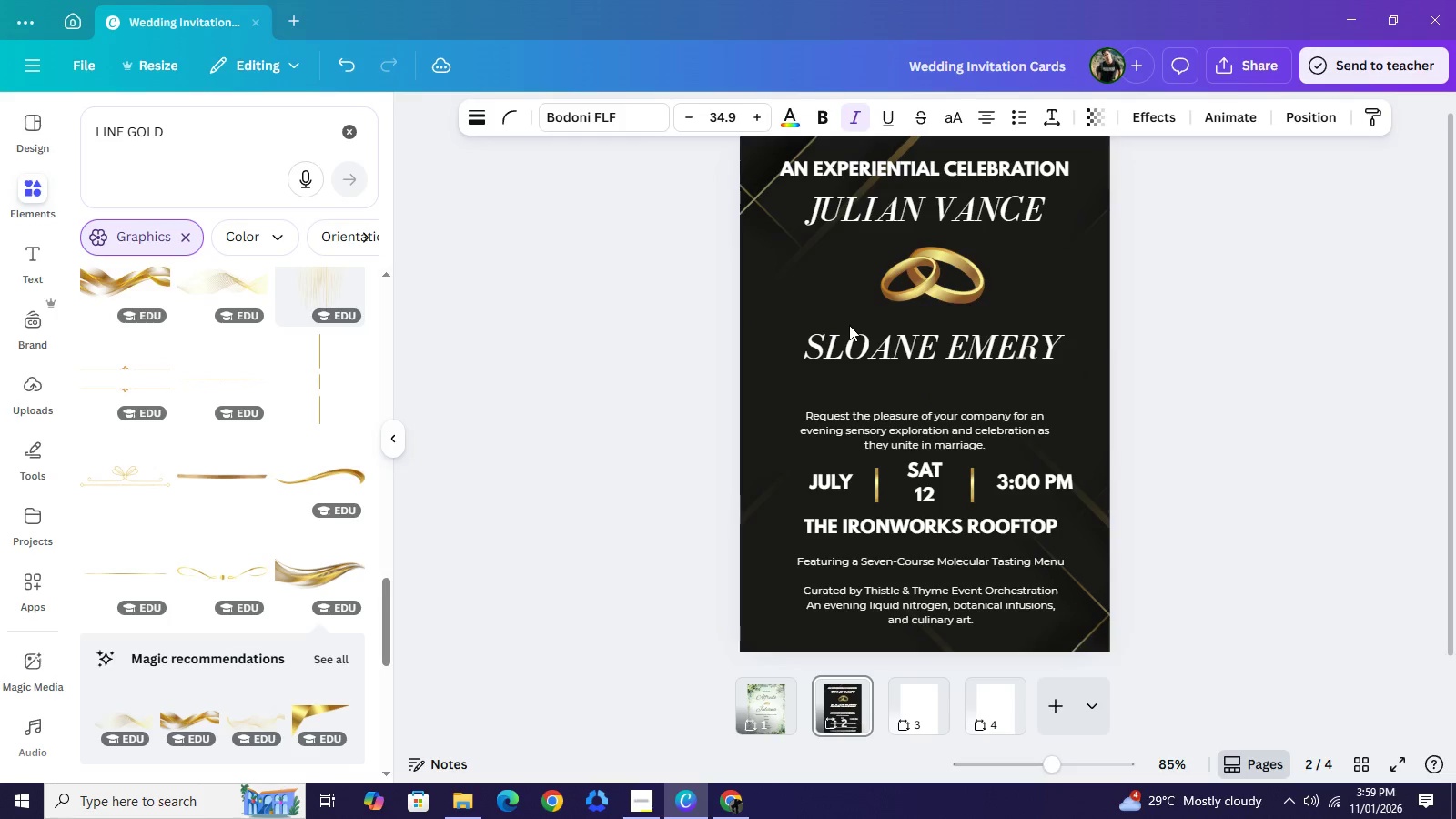 
key(ArrowUp)
 